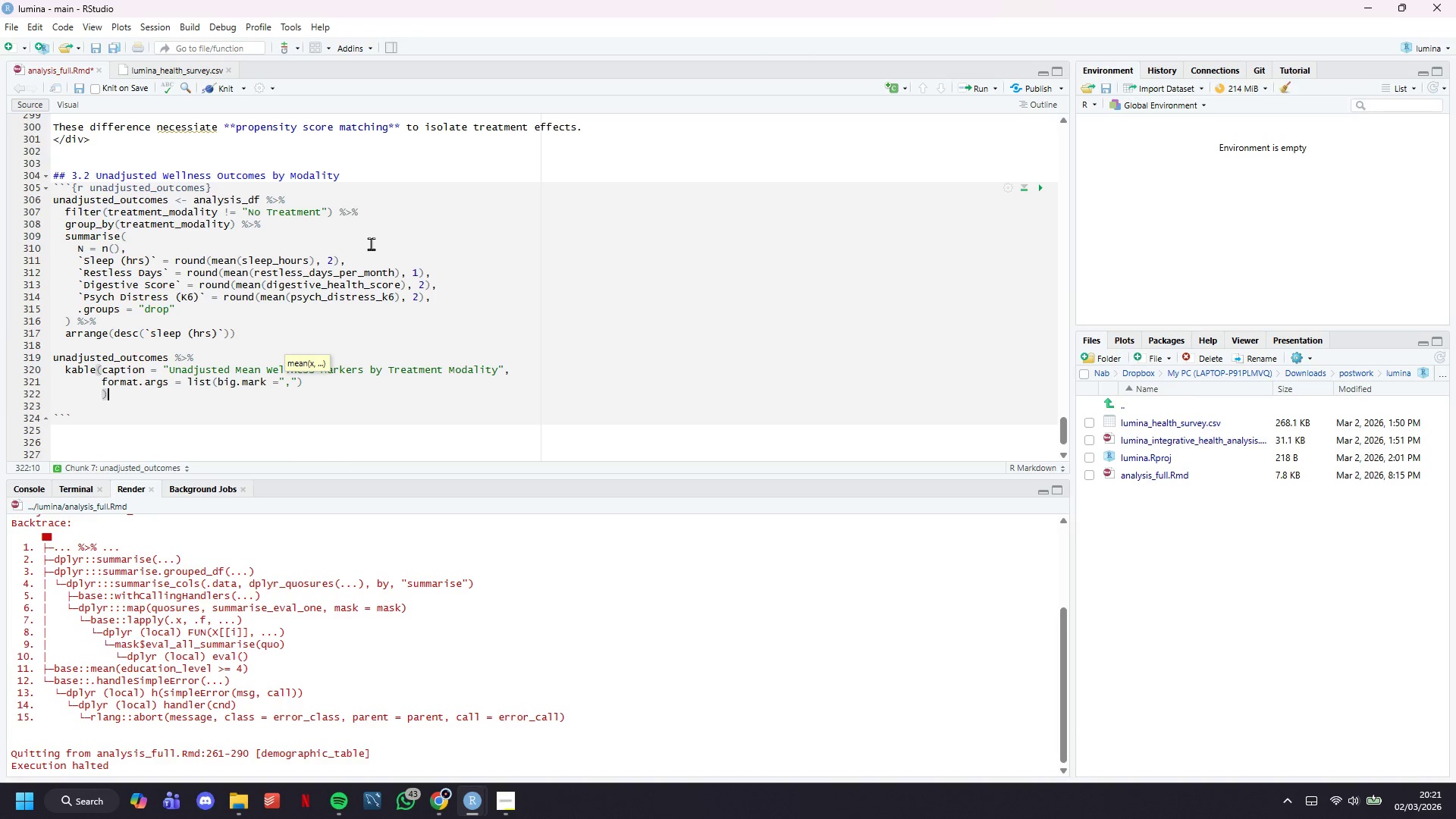 
key(ArrowLeft)
 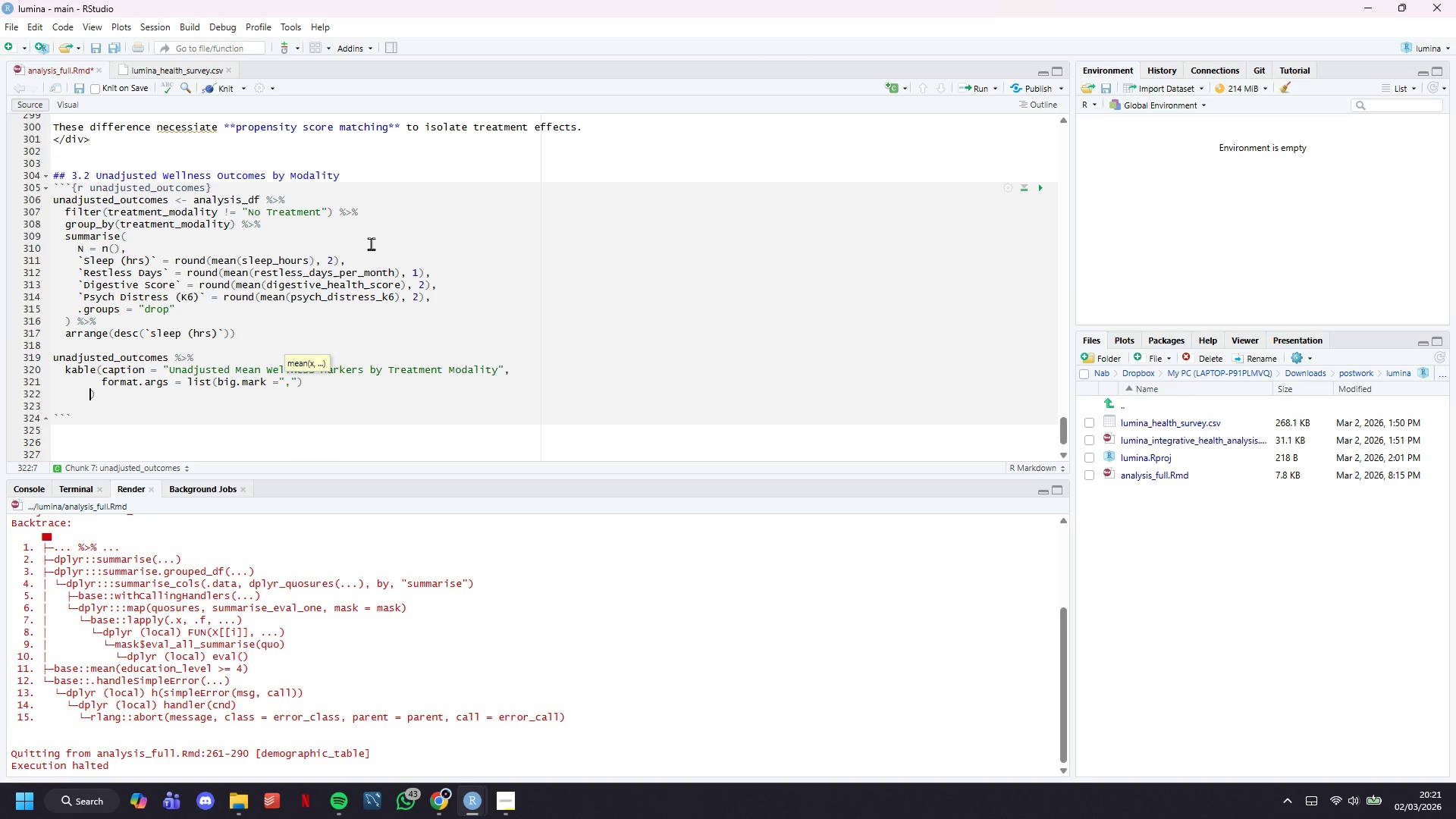 
key(Backspace)
 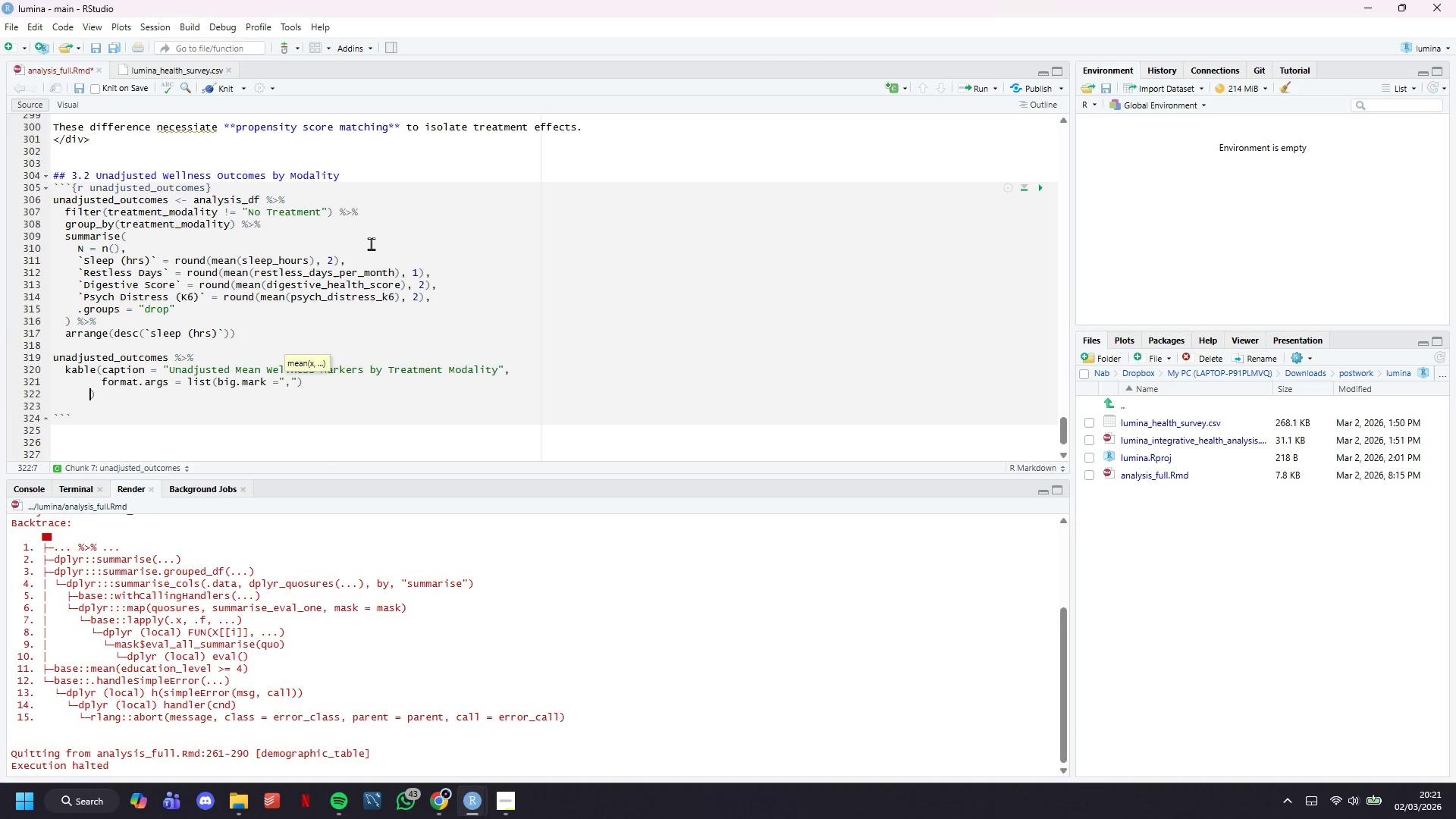 
key(Backspace)
 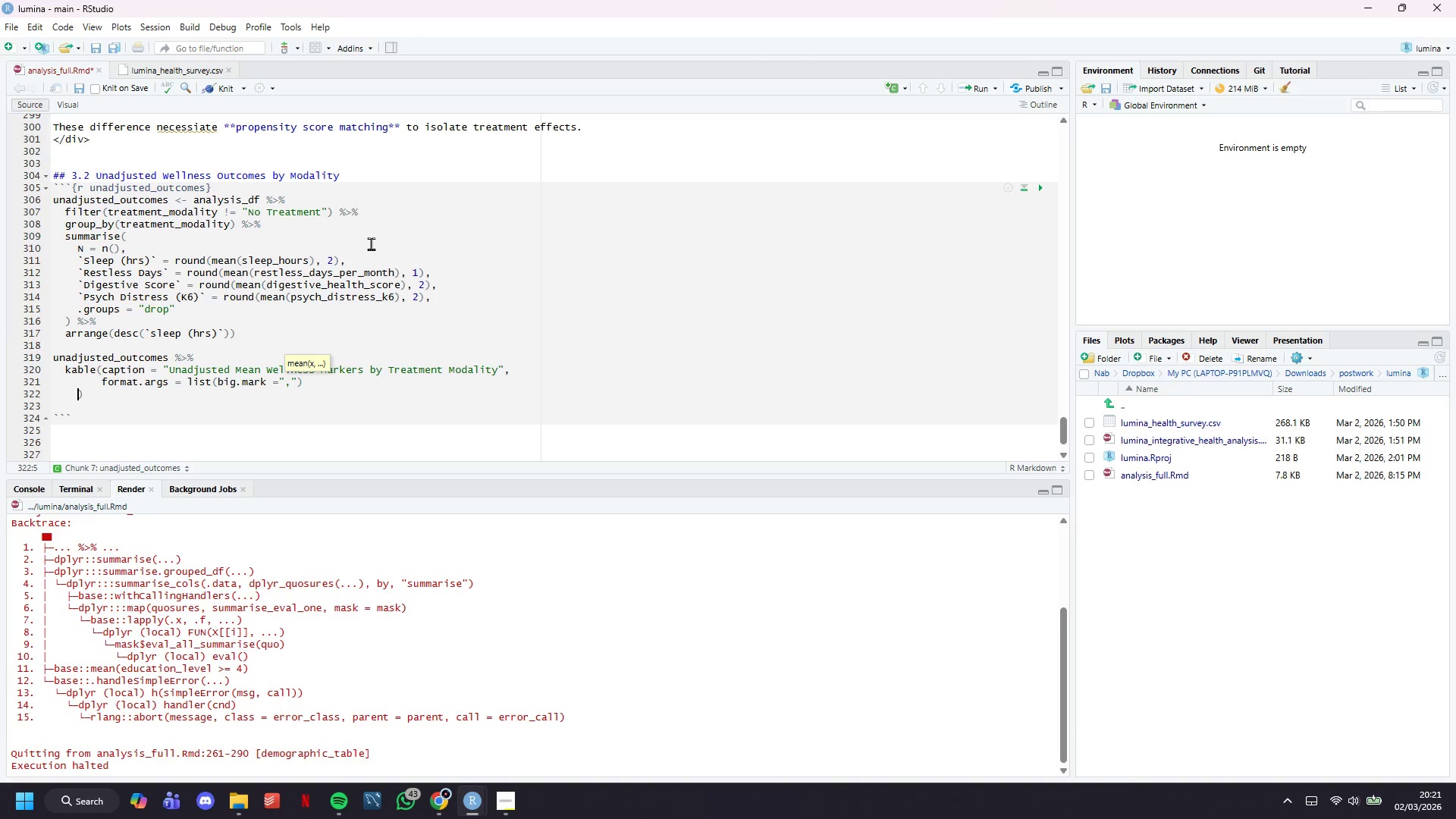 
key(Backspace)
 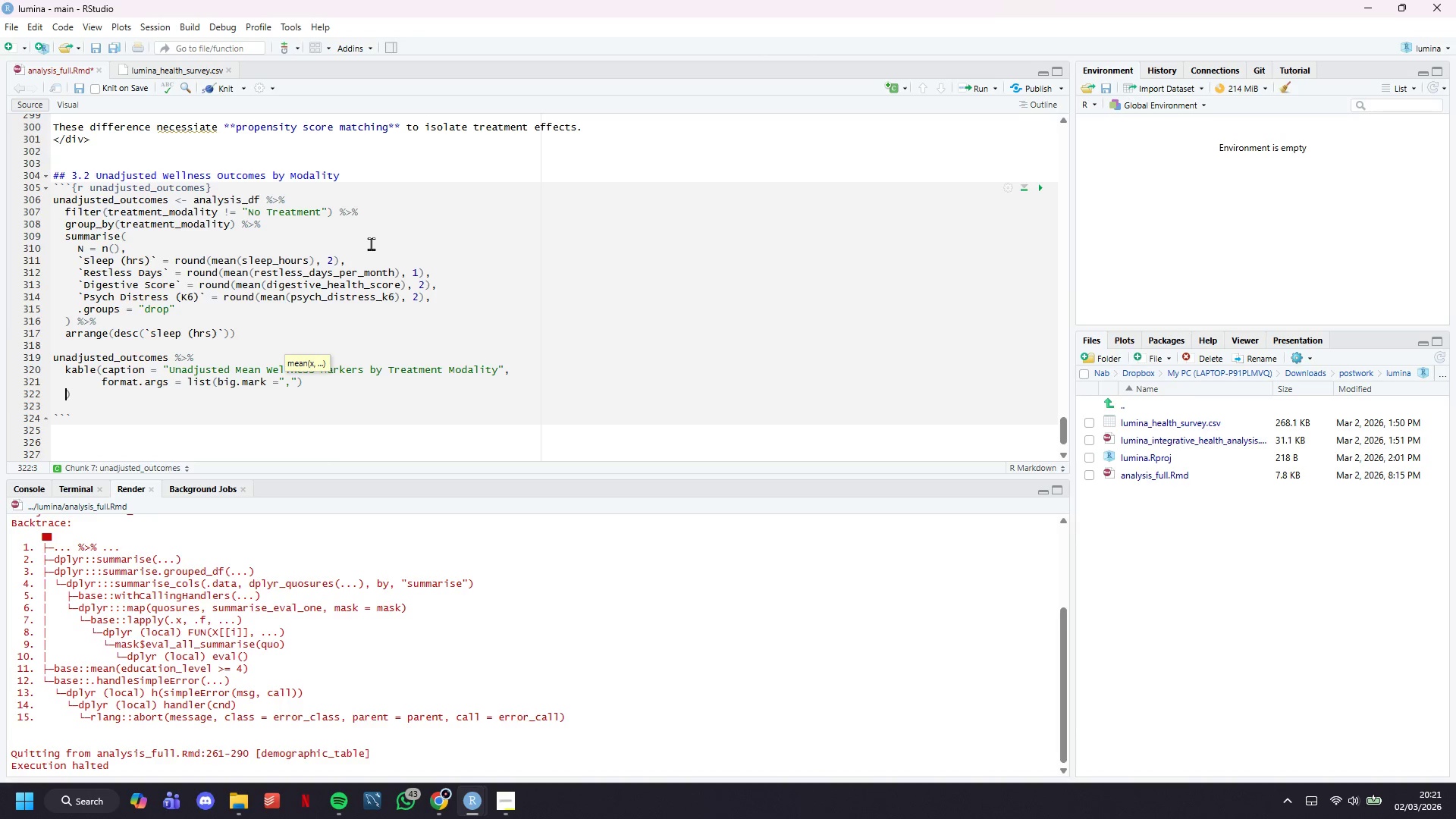 
key(Backspace)
 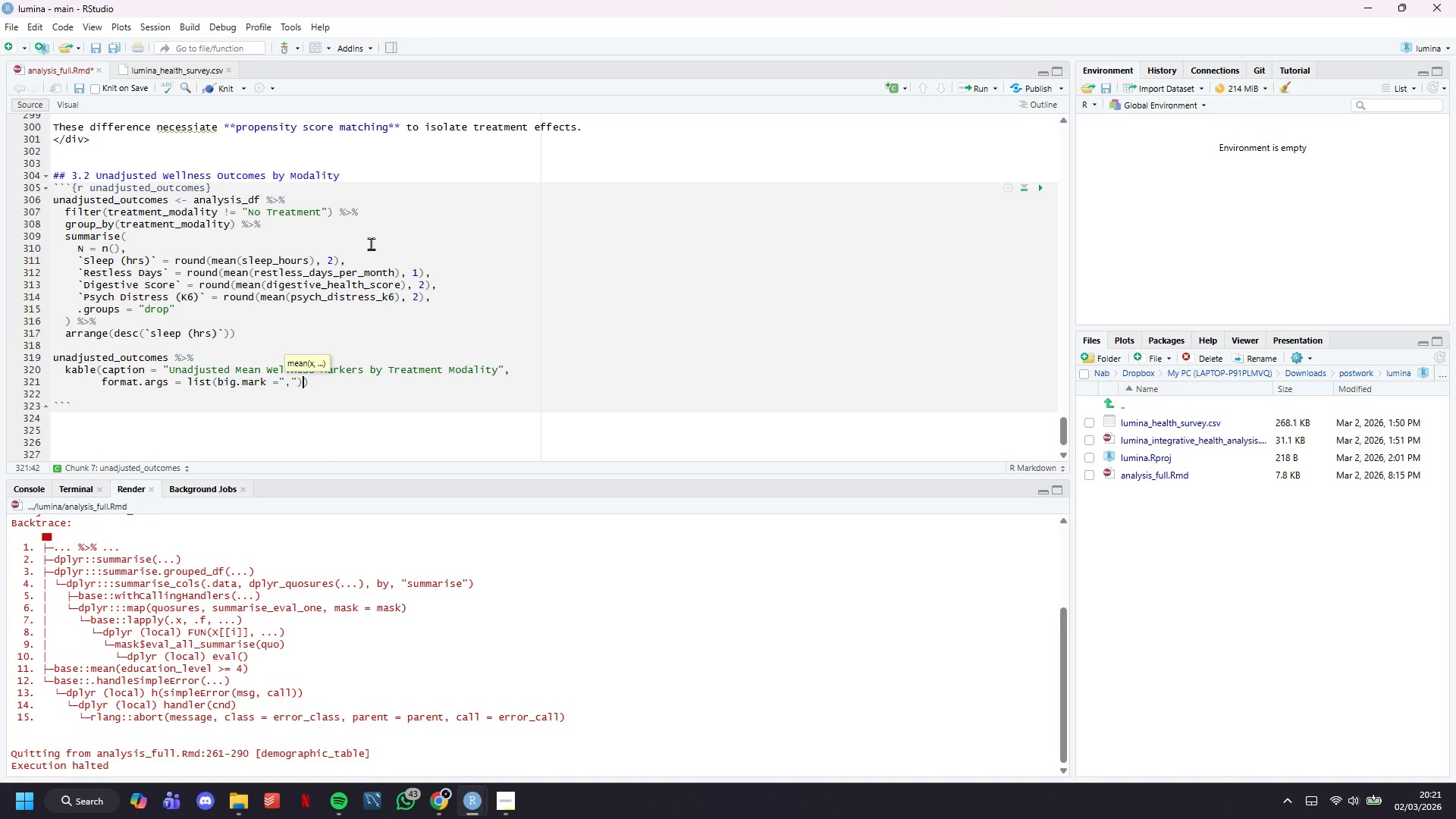 
key(Backspace)
 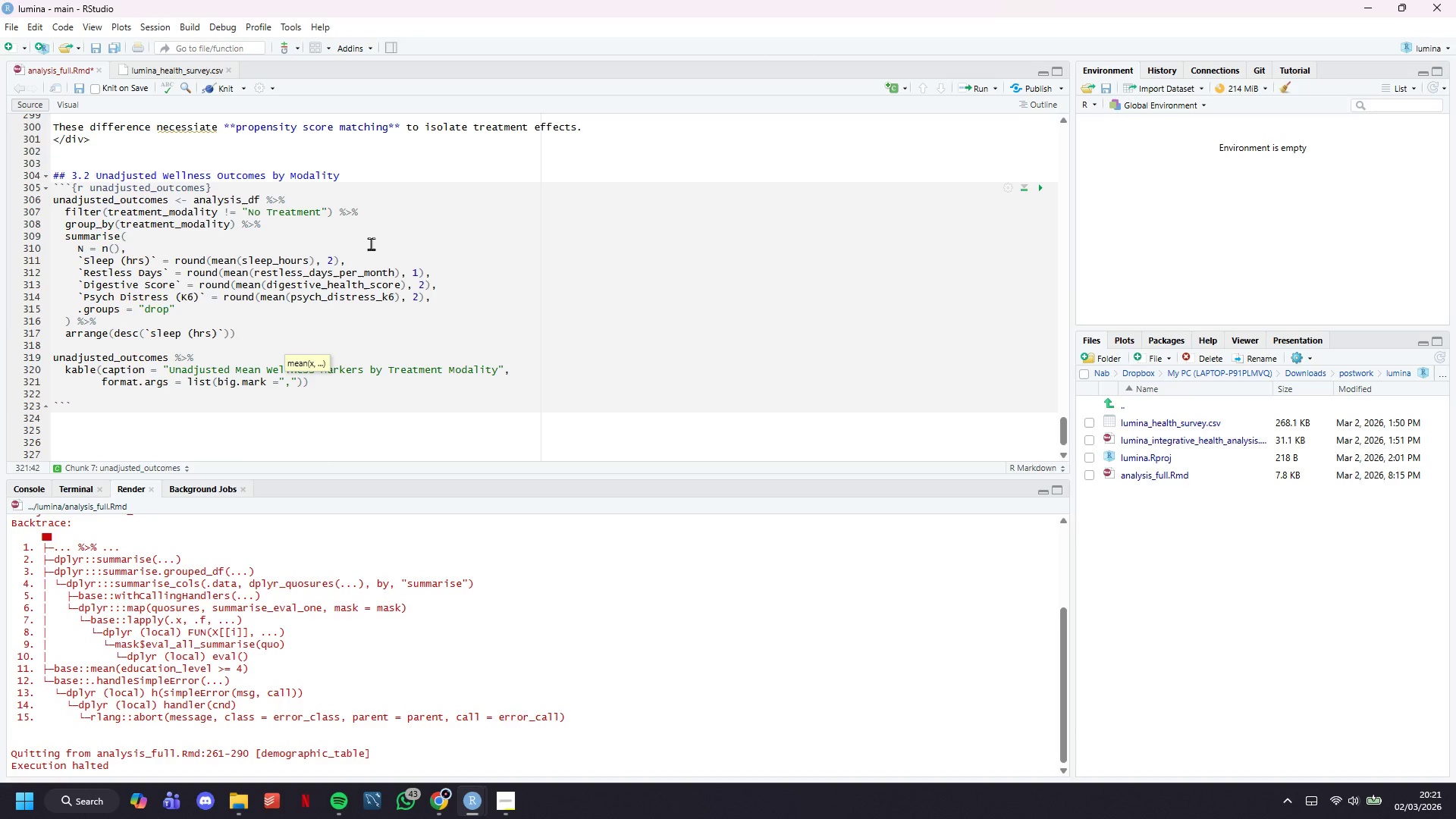 
key(ArrowRight)
 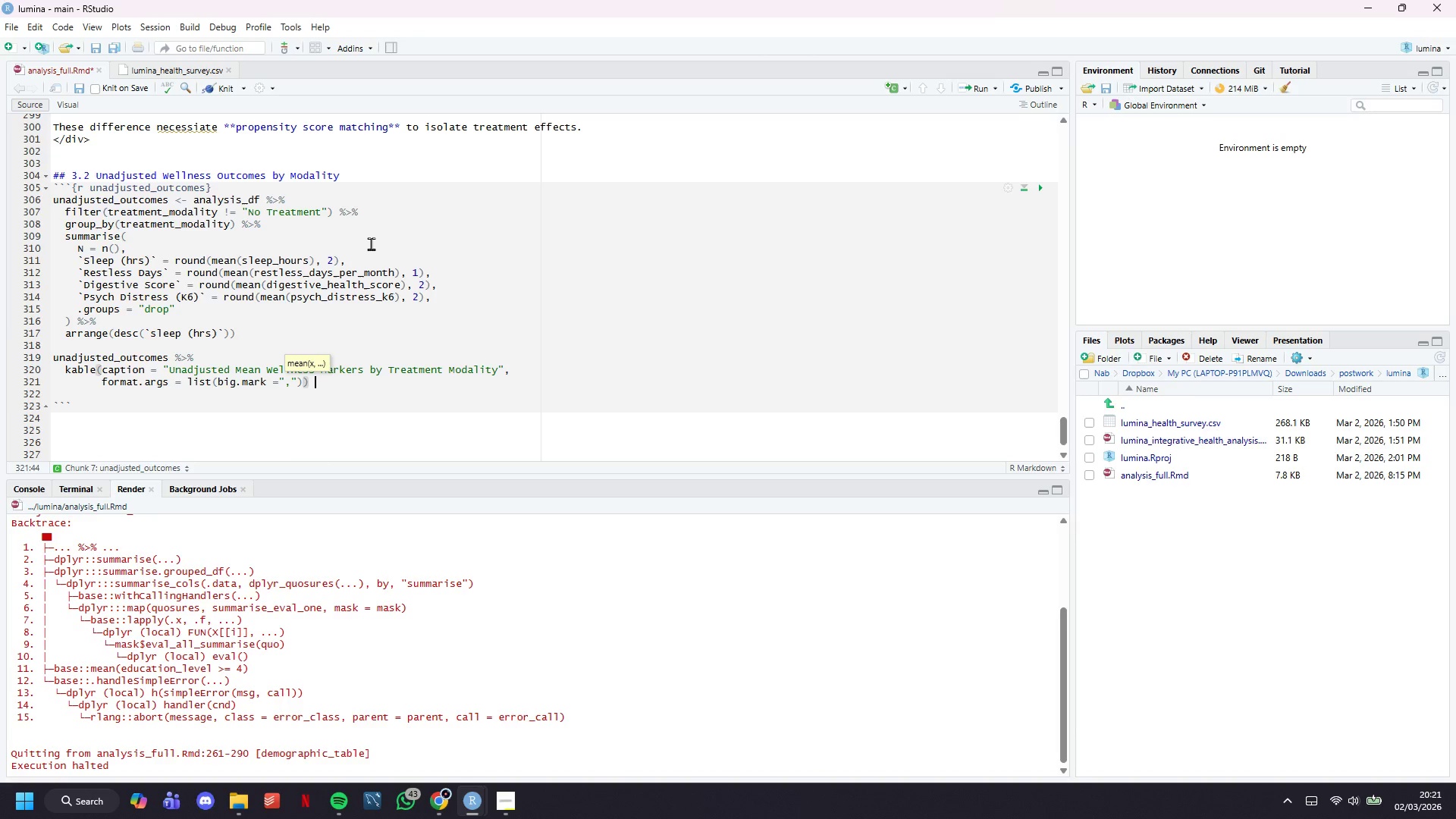 
key(Space)
 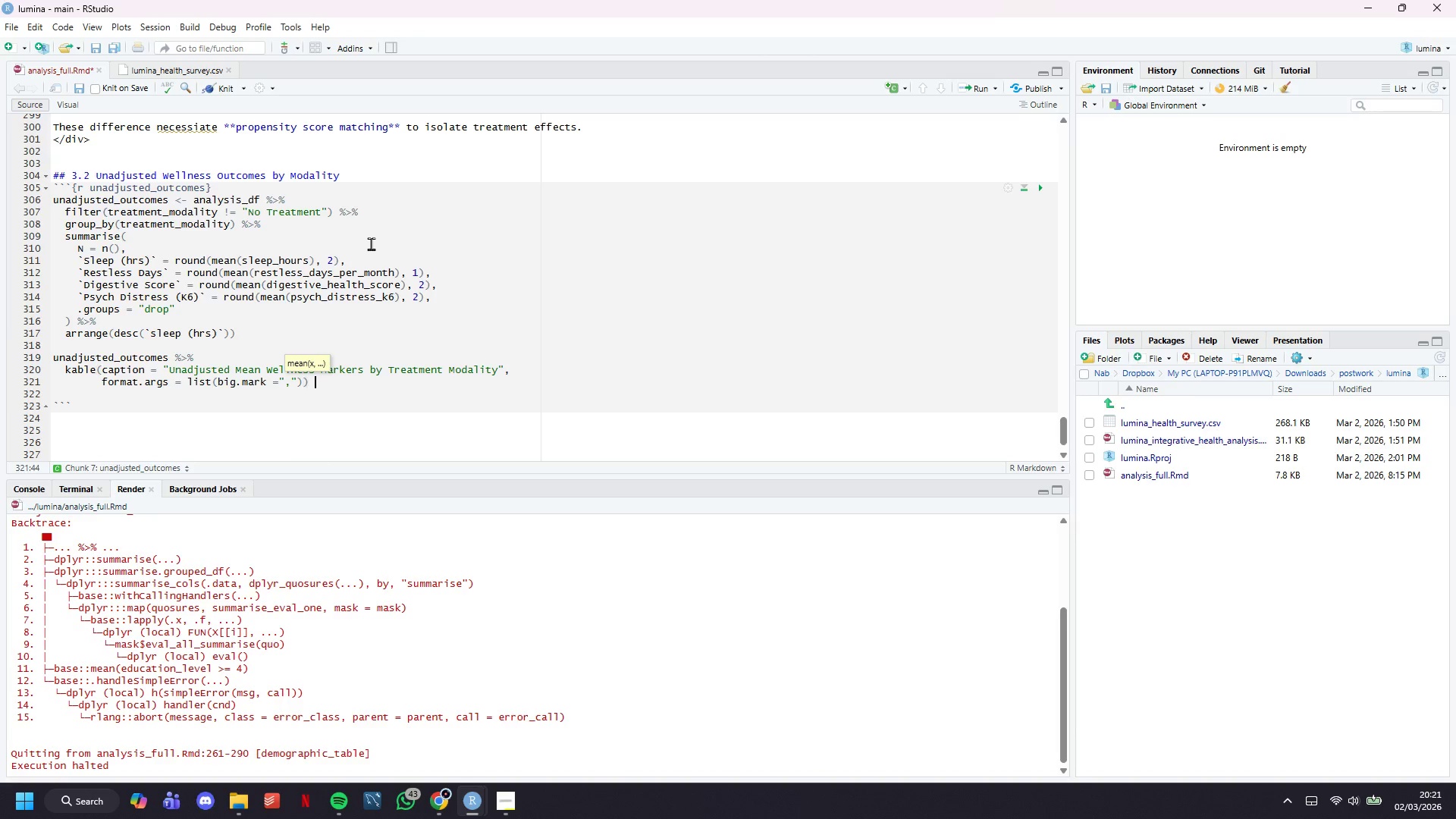 
key(Shift+5)
 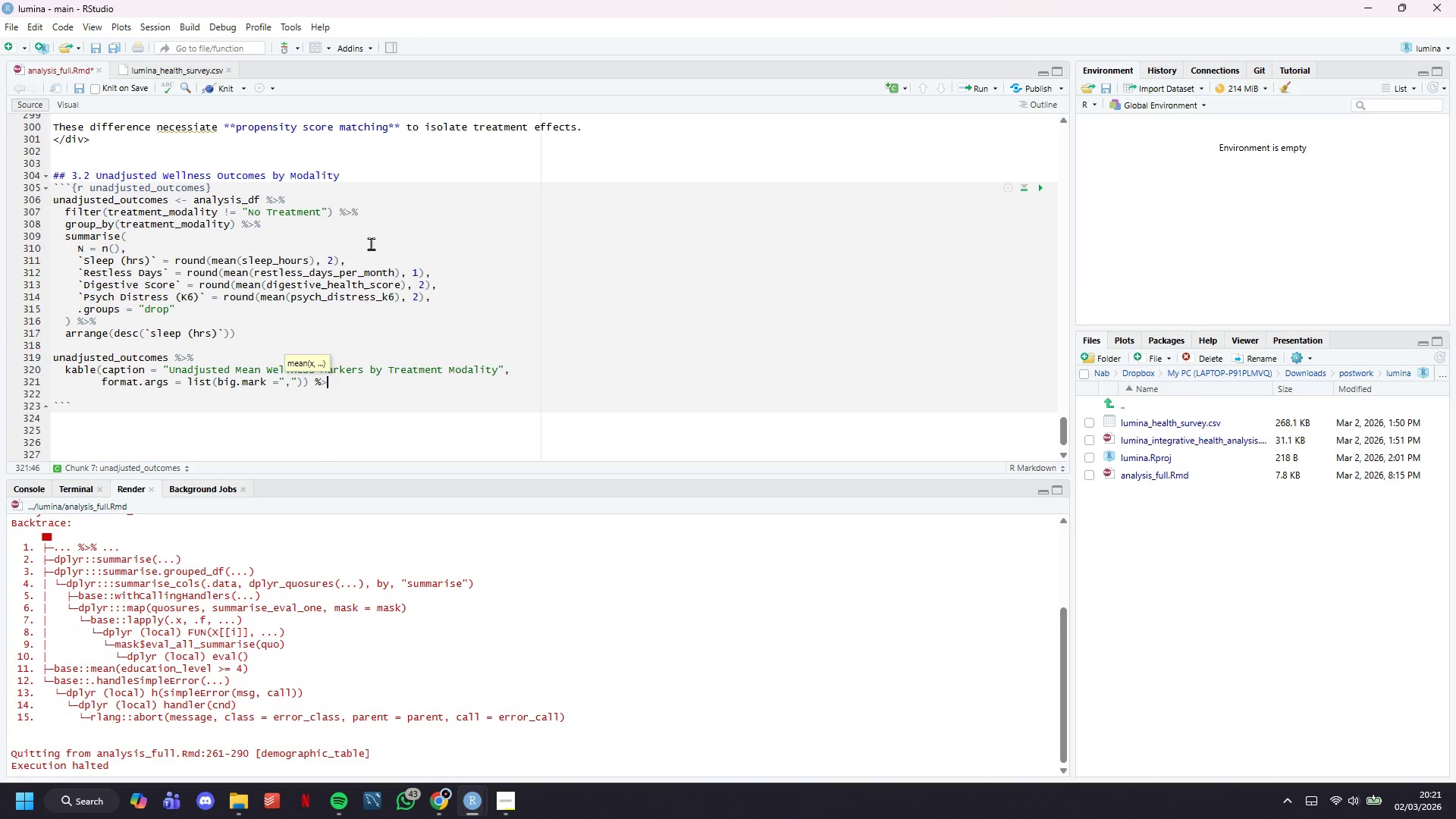 
key(Shift+Period)
 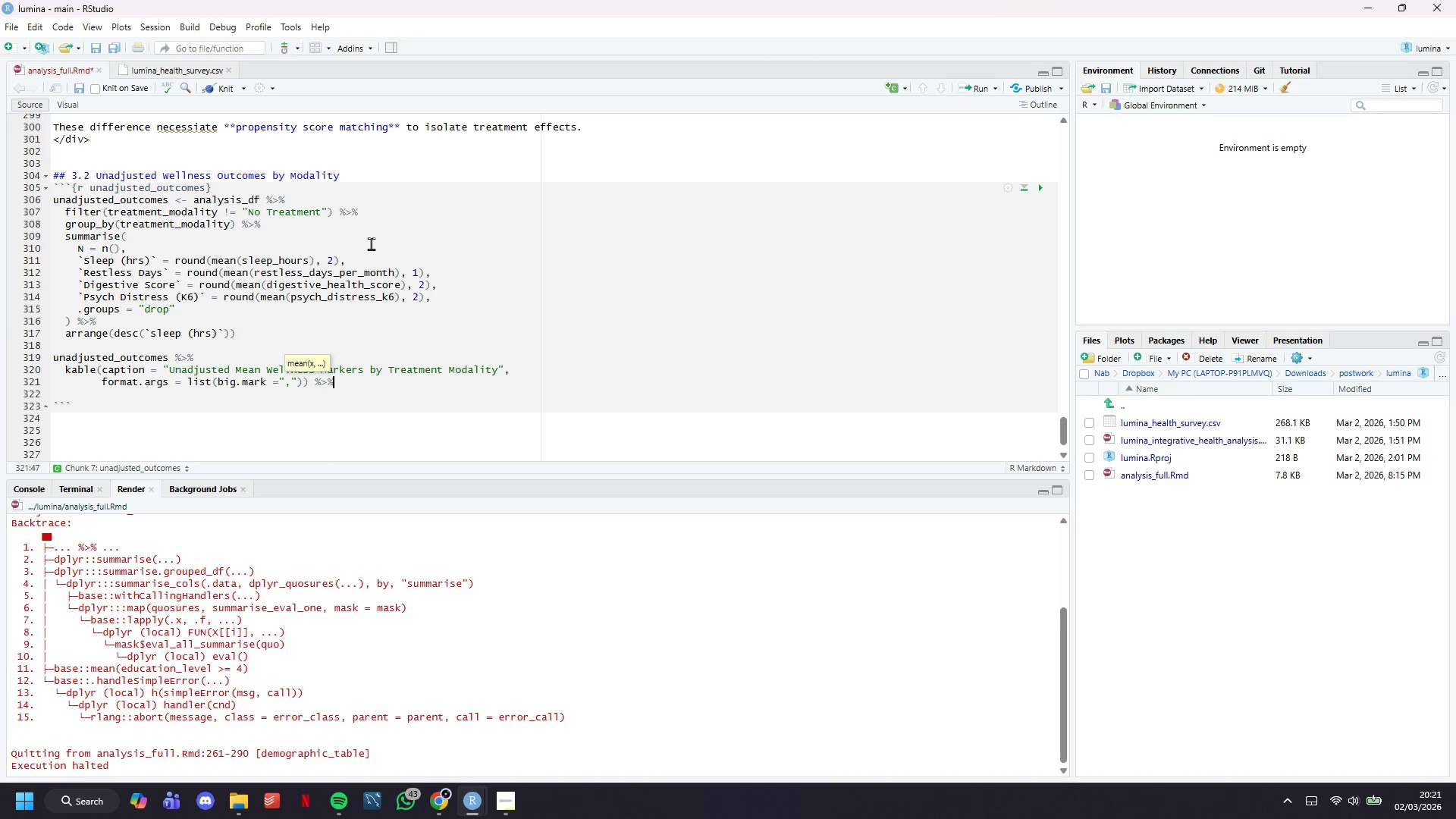 
key(Shift+5)
 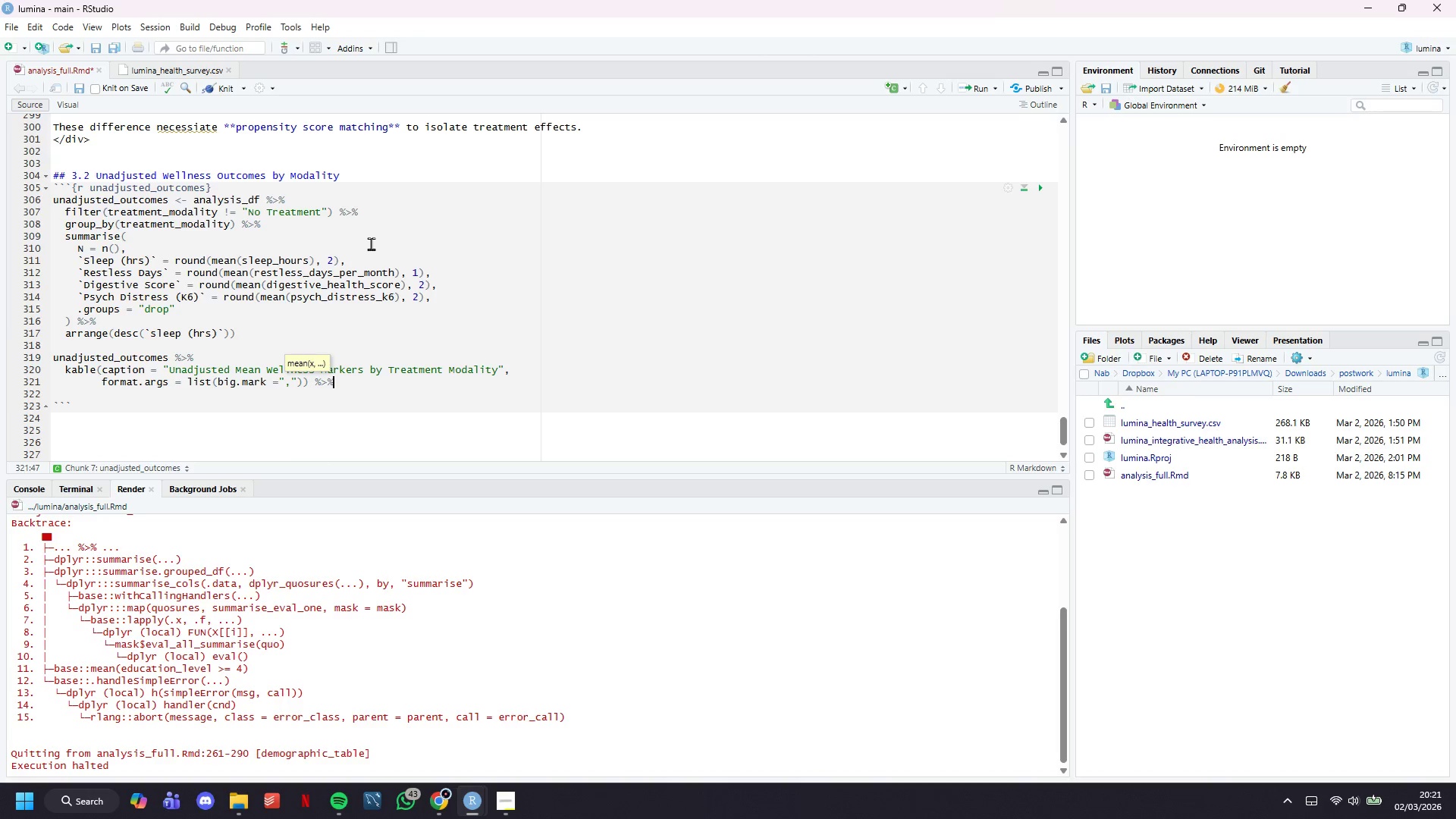 
wait(7.91)
 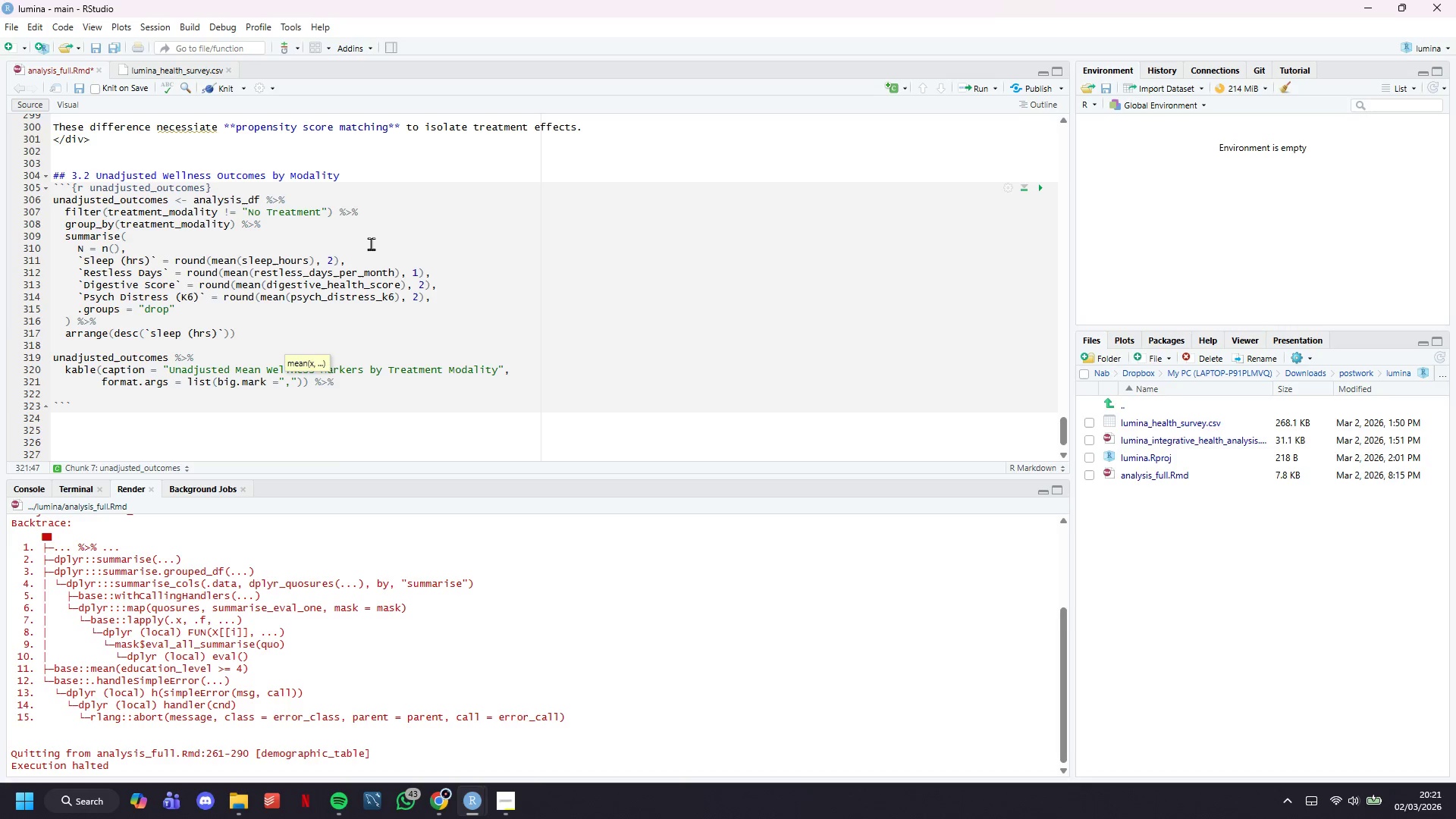 
key(Enter)
 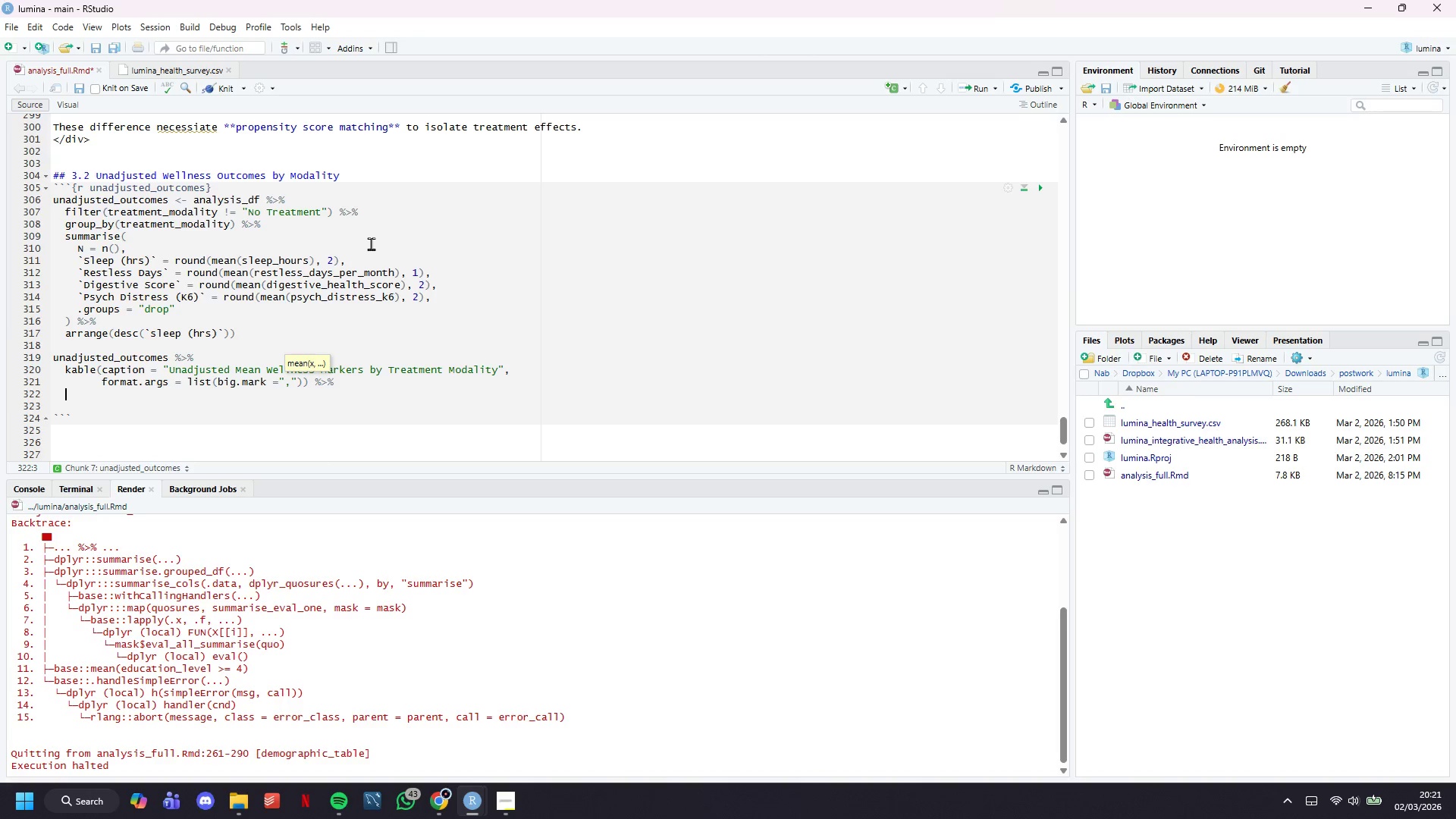 
type(kable_styling(boot)
key(Tab)
type(c("striped)
 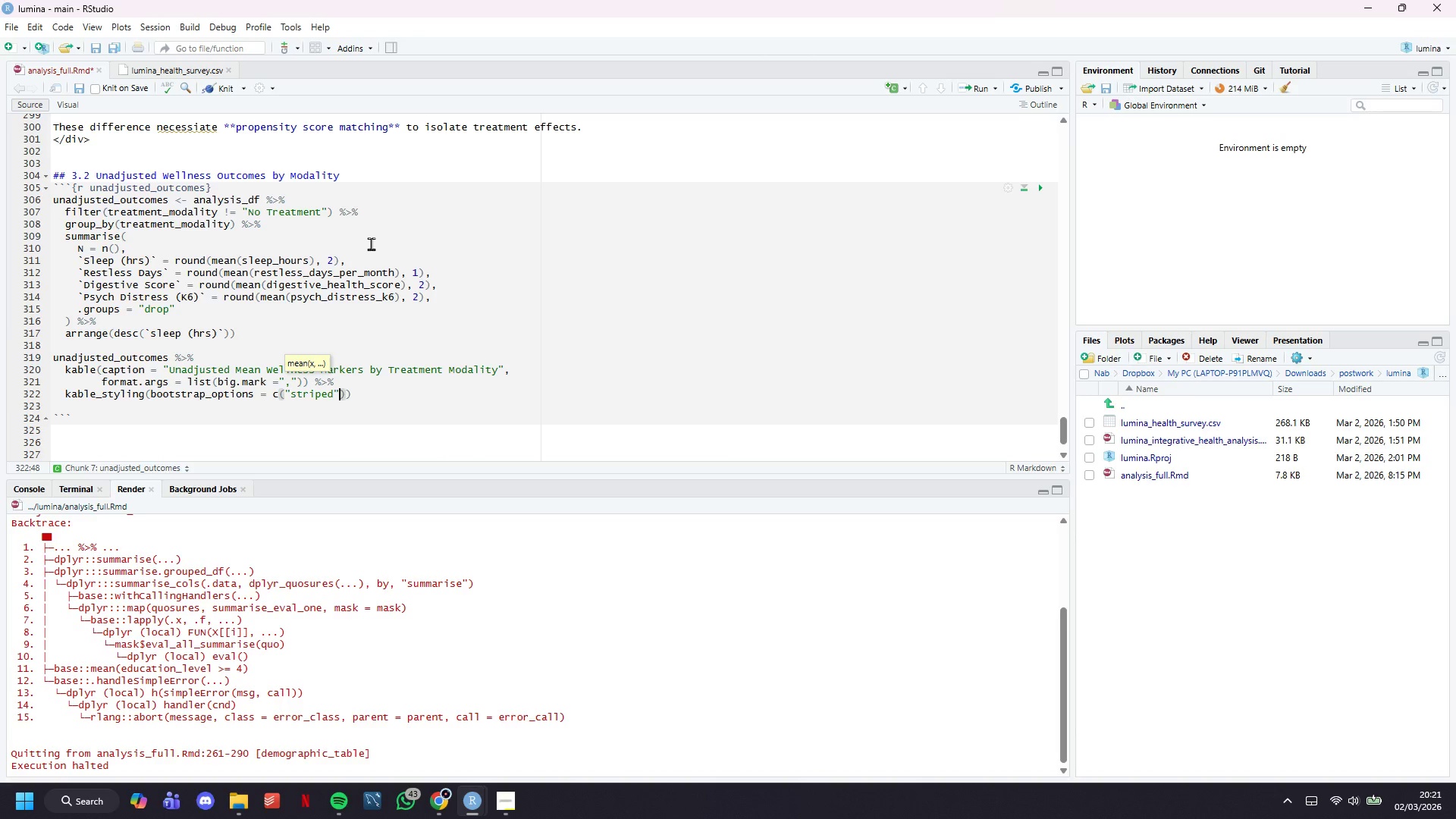 
 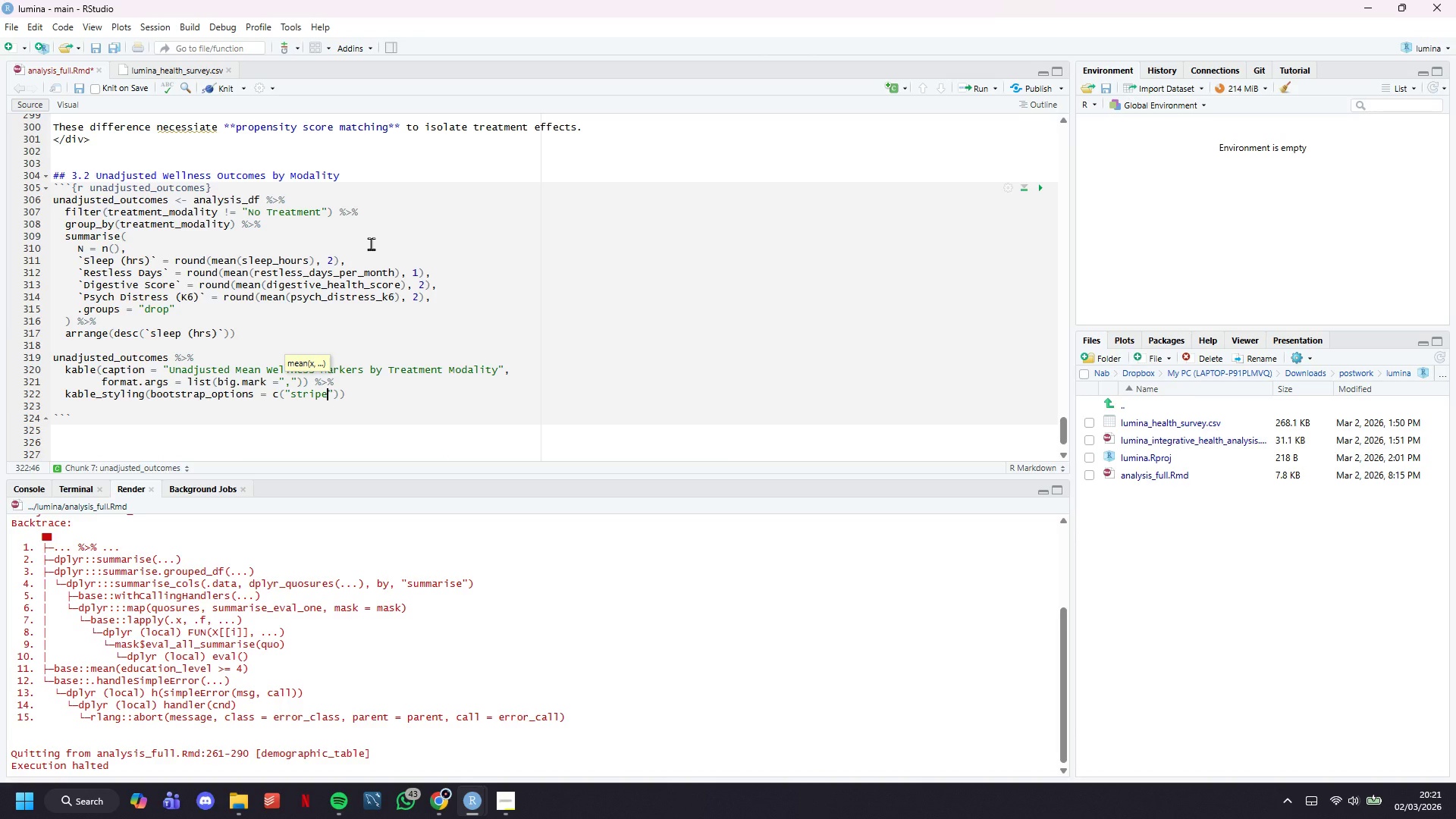 
key(ArrowRight)
 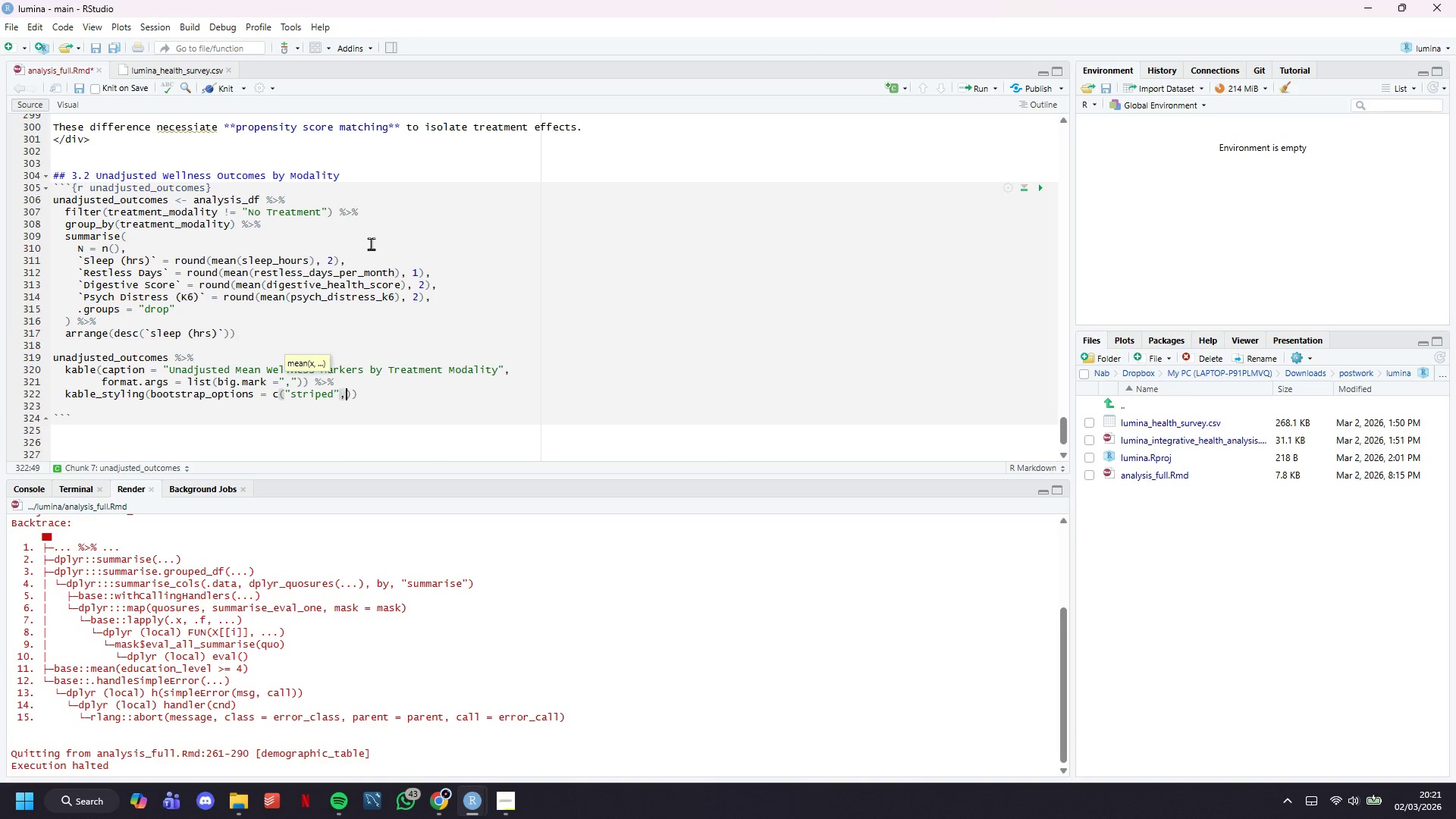 
type(, "hoe)
key(Backspace)
type(ver)
 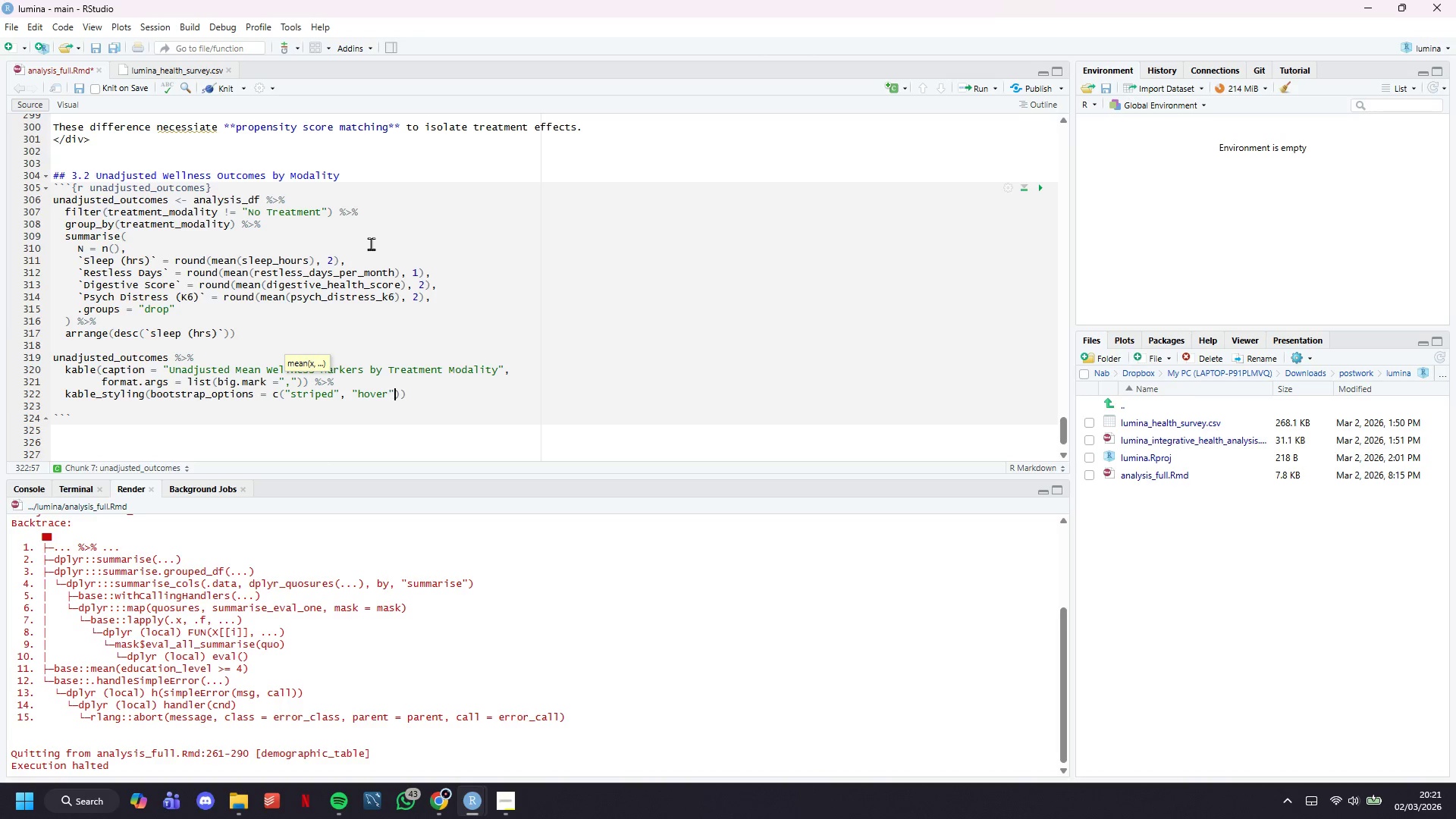 
key(ArrowRight)
 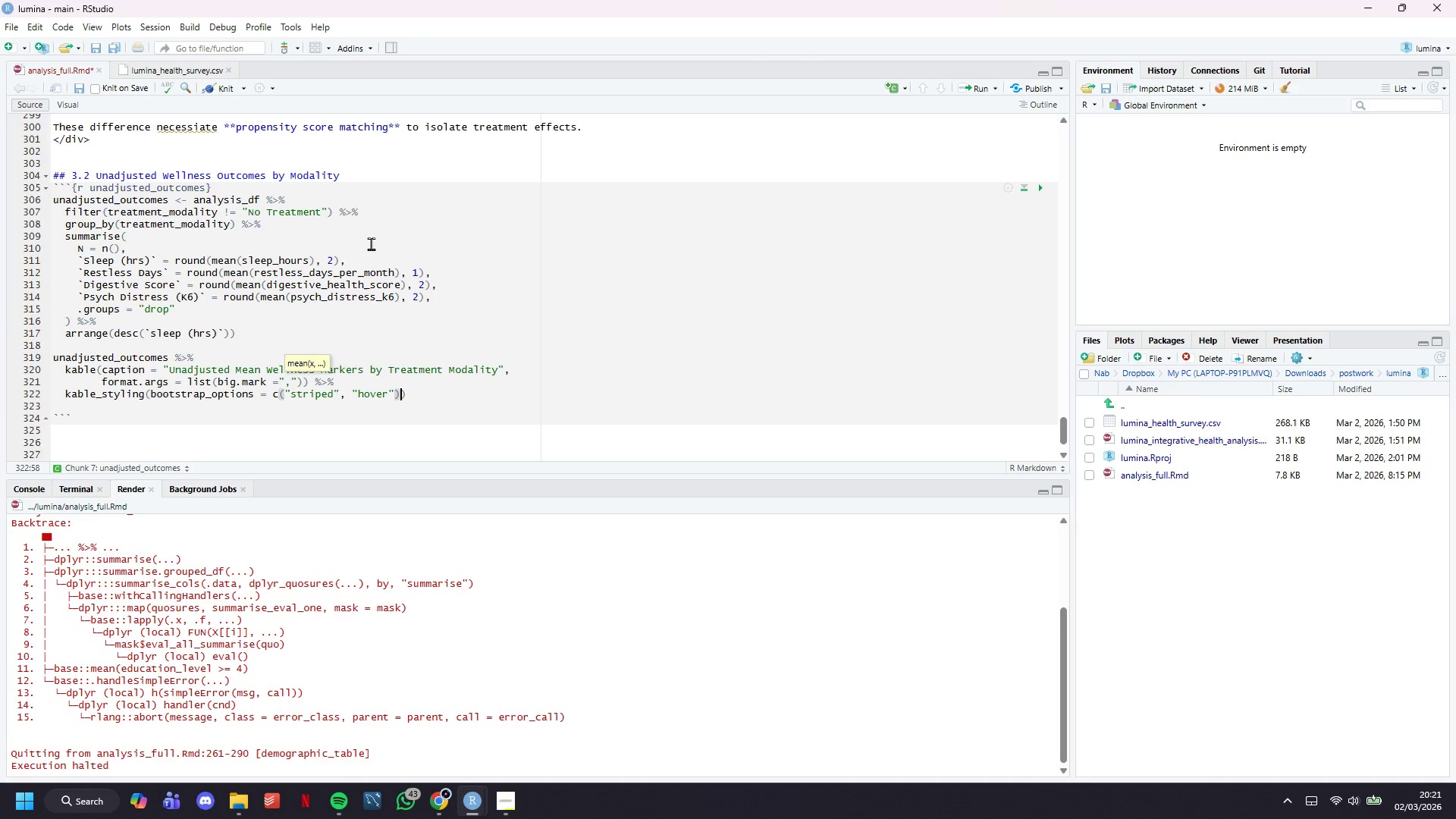 
key(ArrowRight)
 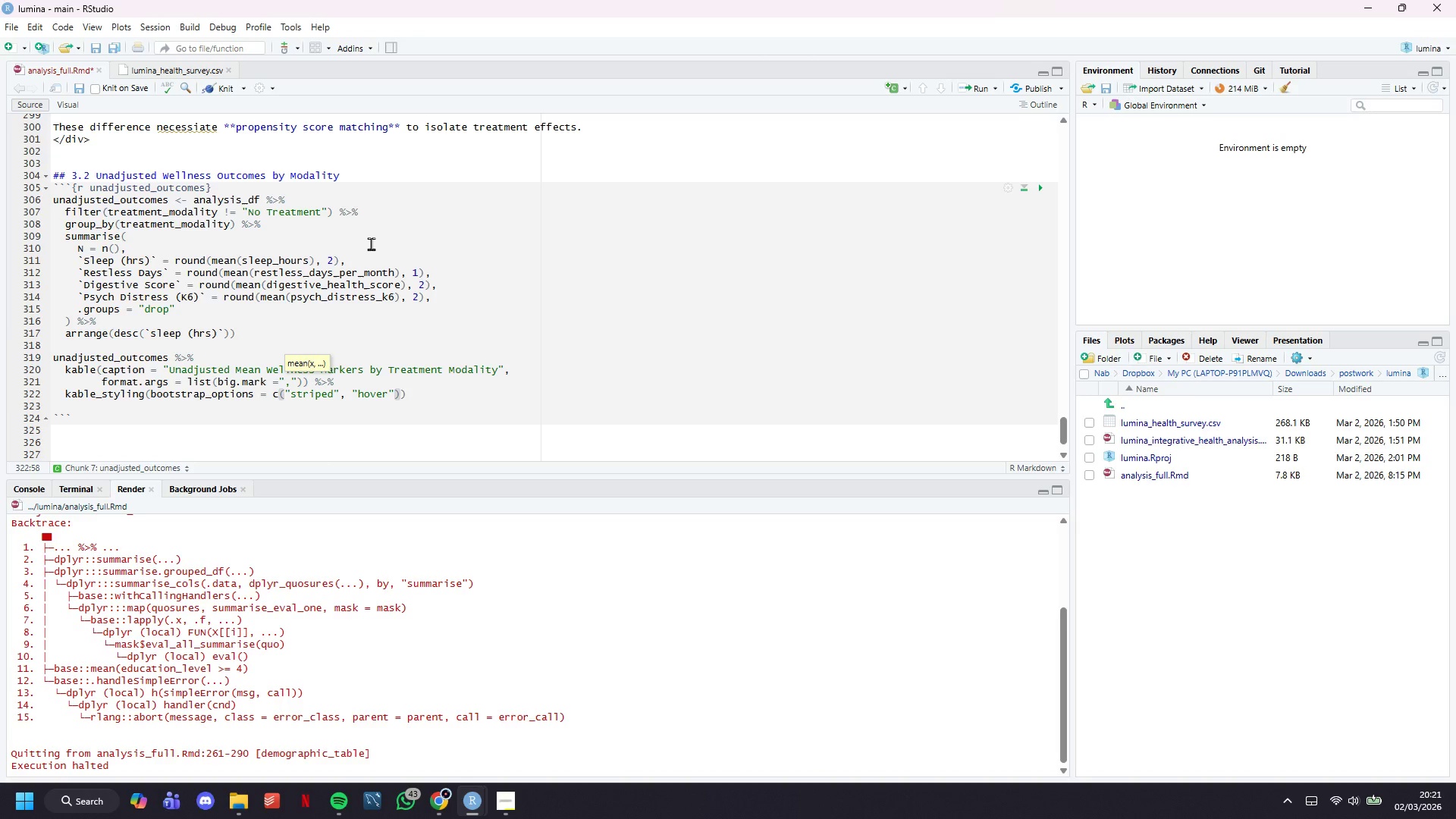 
key(ArrowRight)
 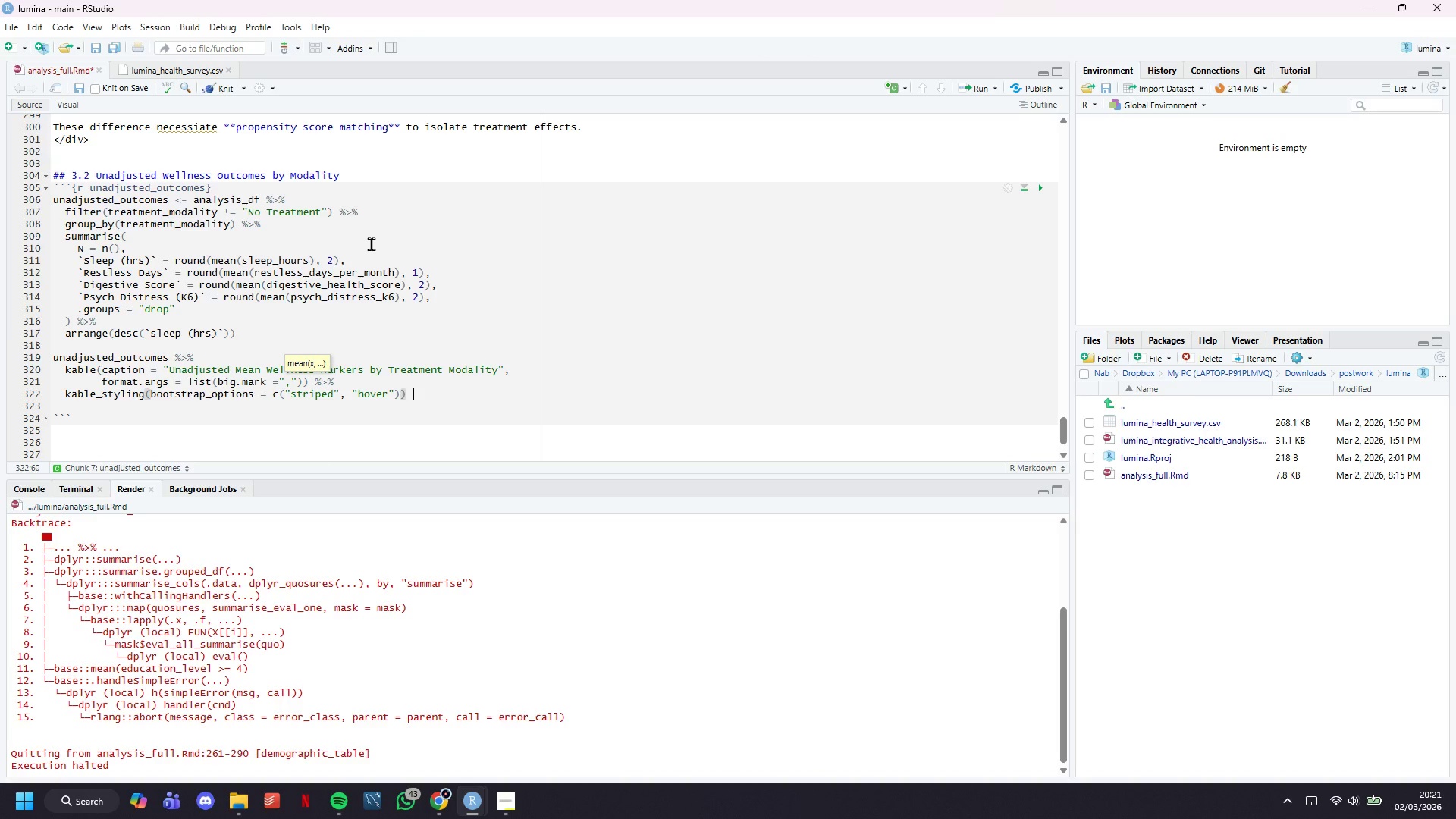 
key(Space)
 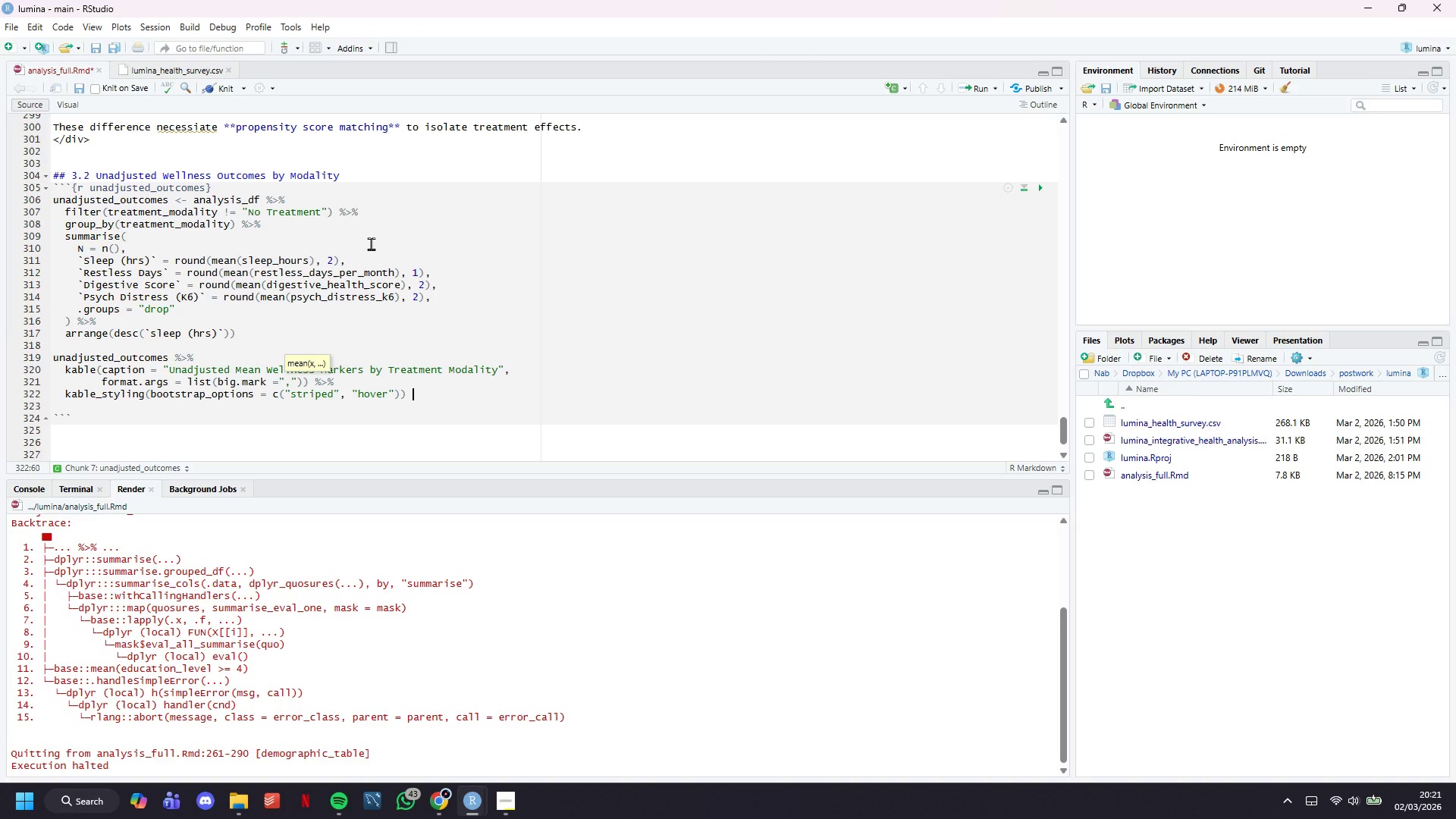 
key(Shift+5)
 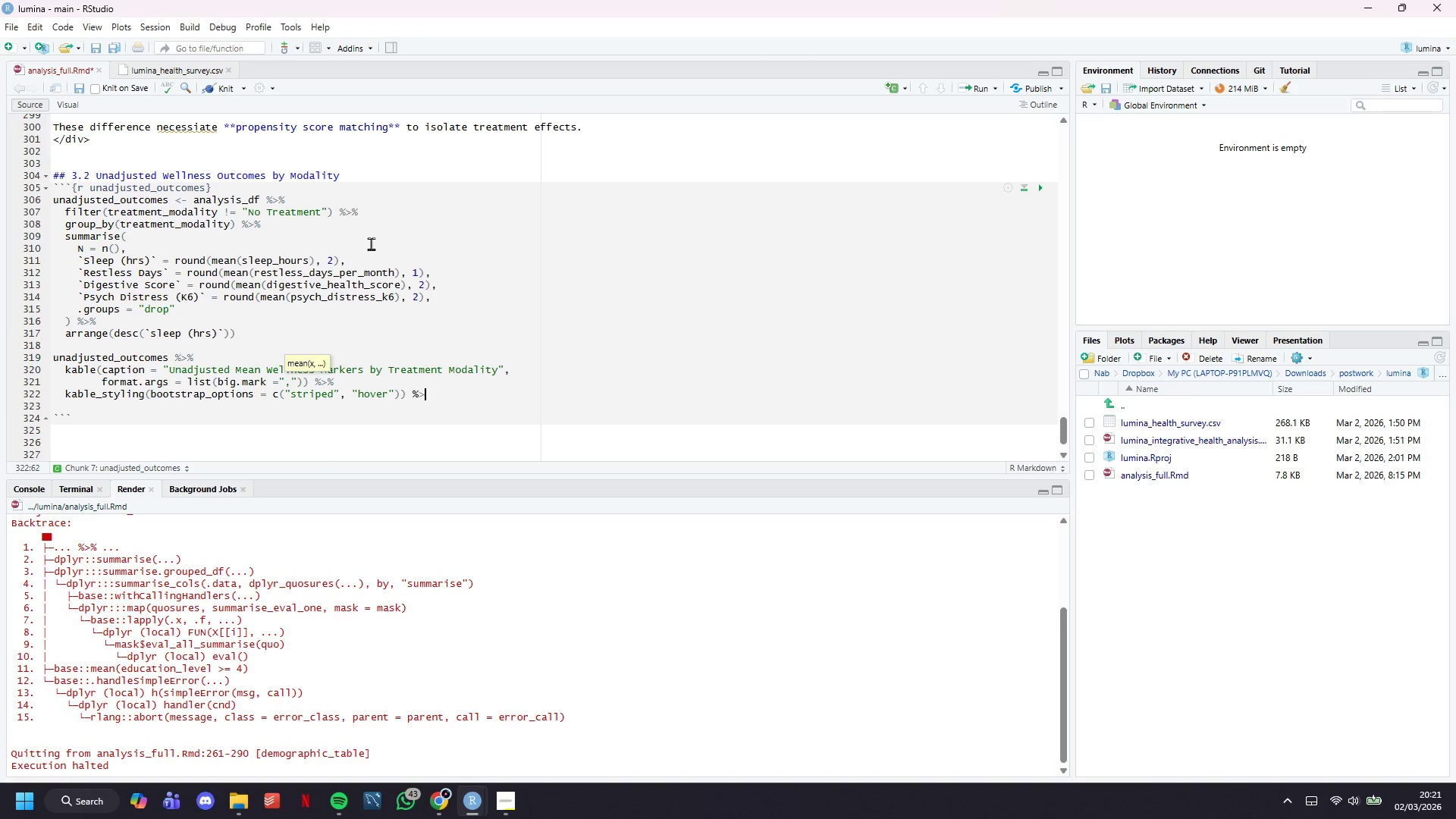 
key(Shift+Period)
 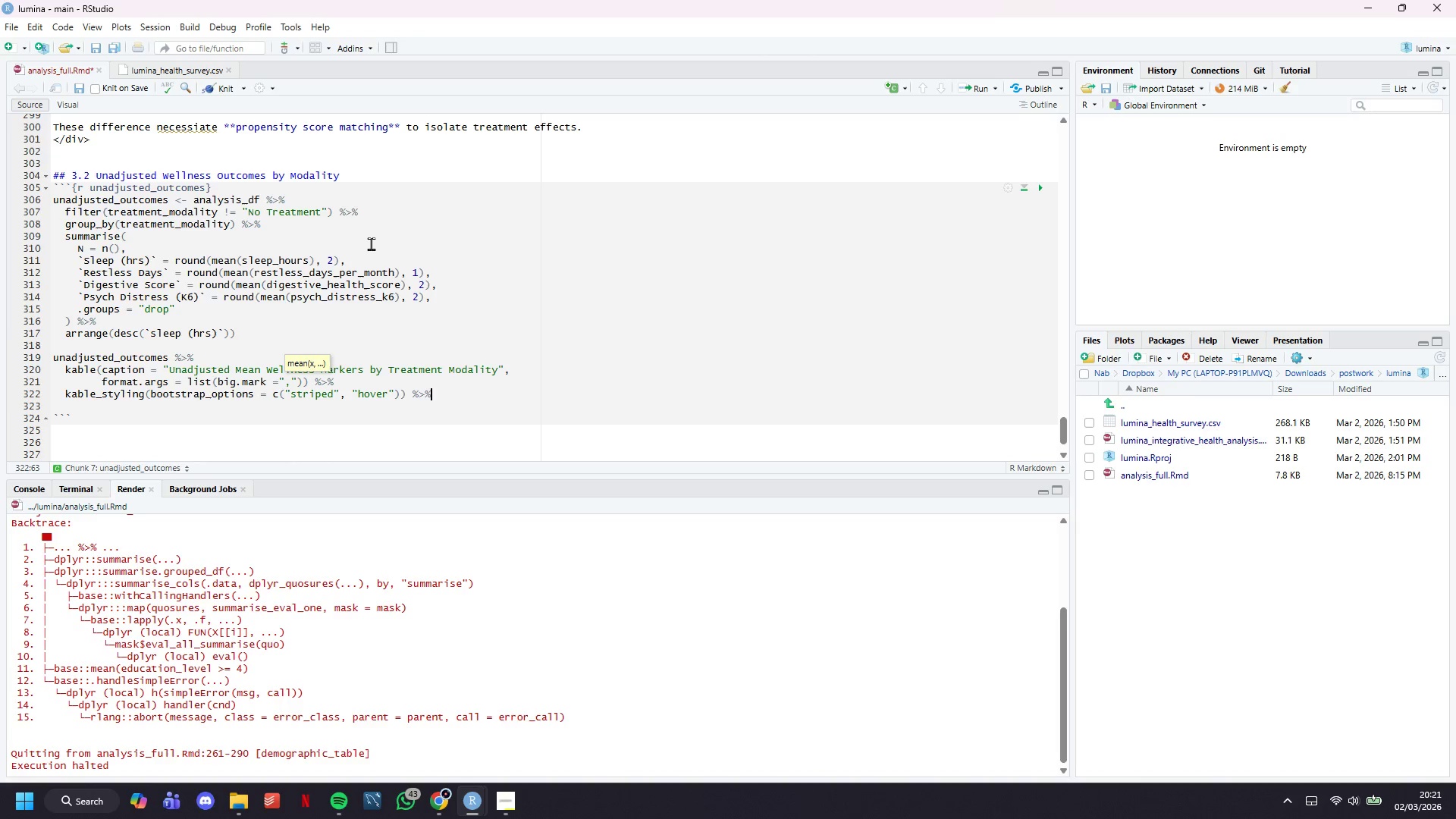 
key(Shift+5)
 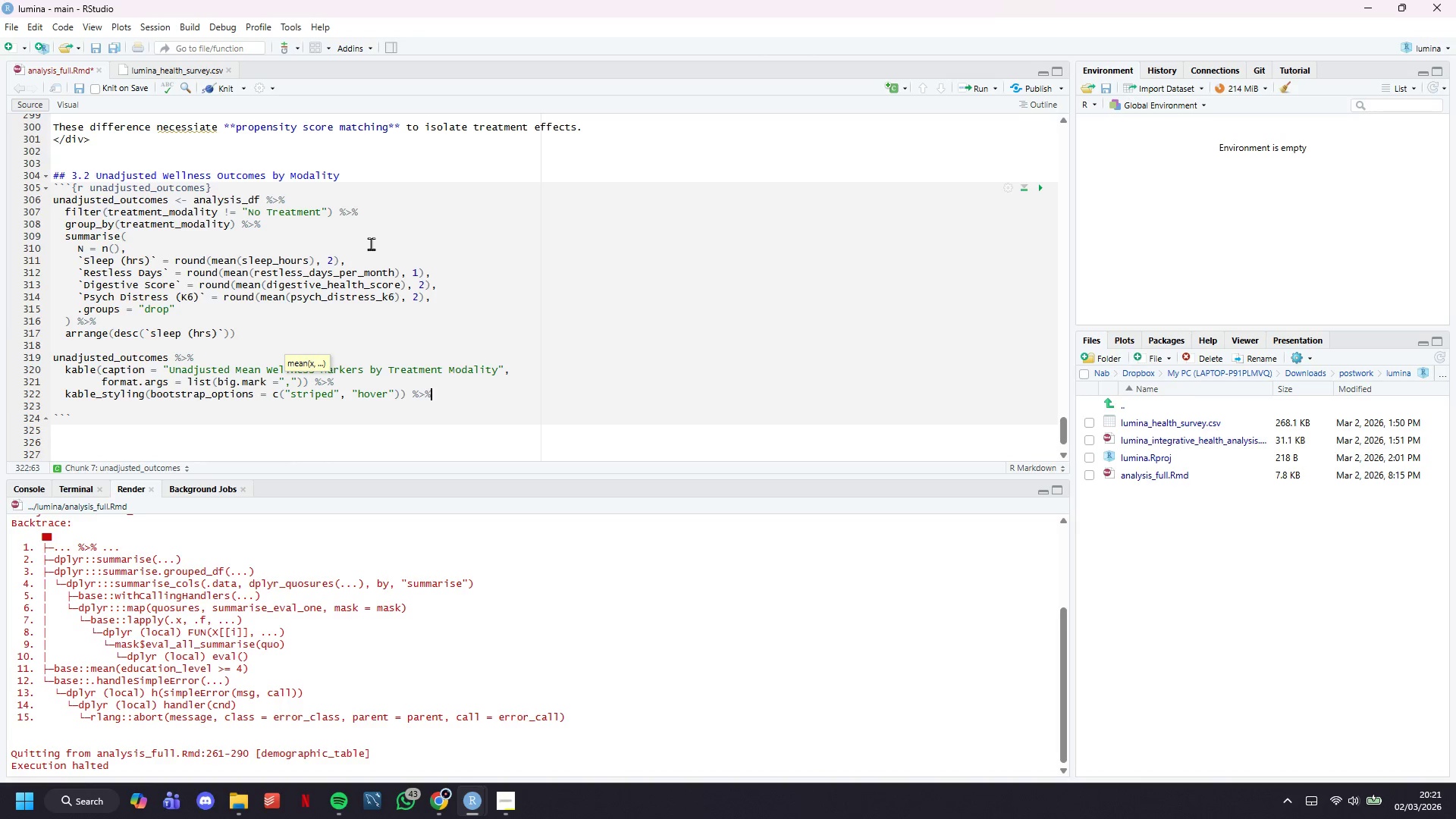 
key(Enter)
 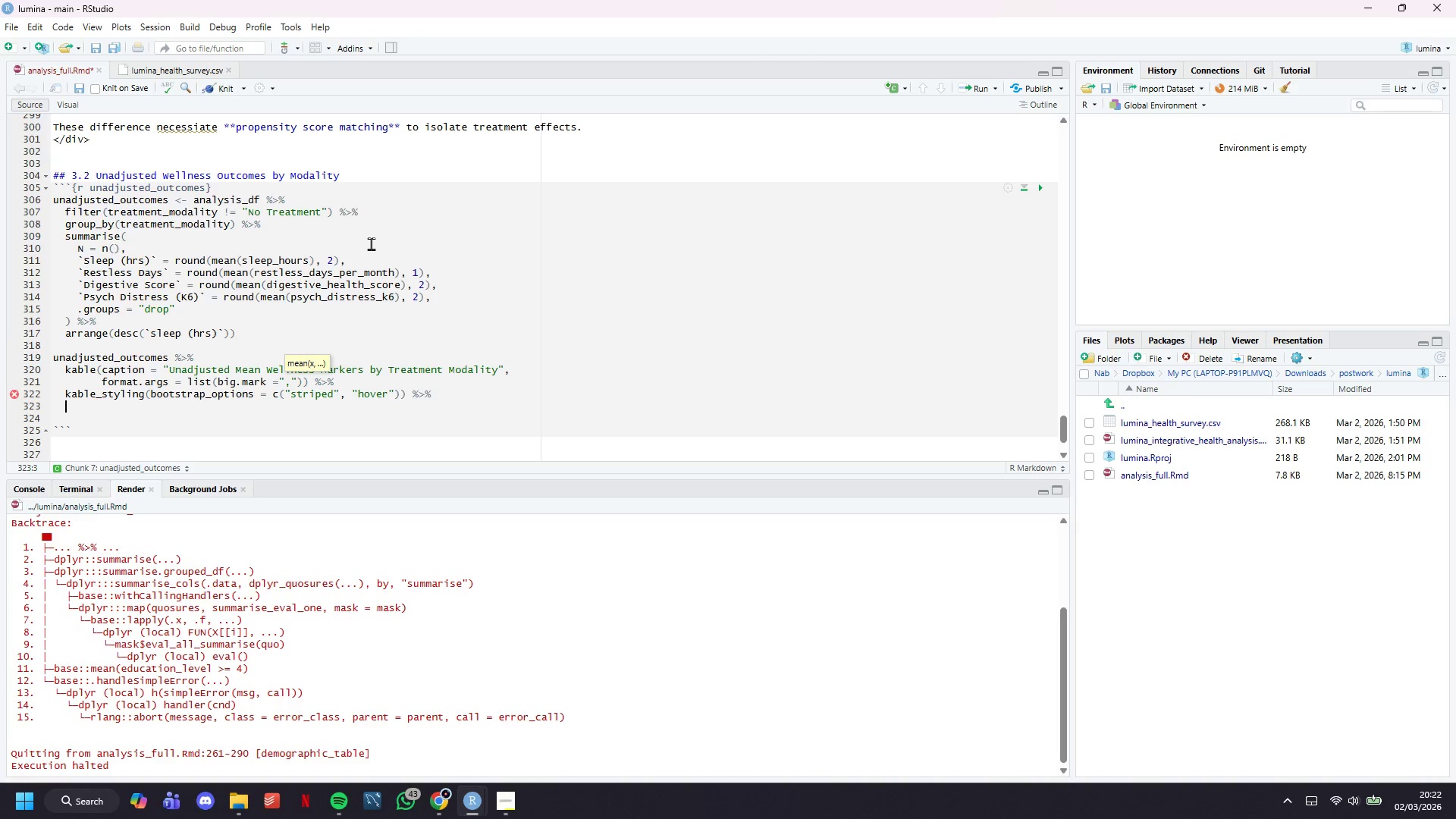 
type(row_spec(0, bold = TRUE, background = "#16a085)
 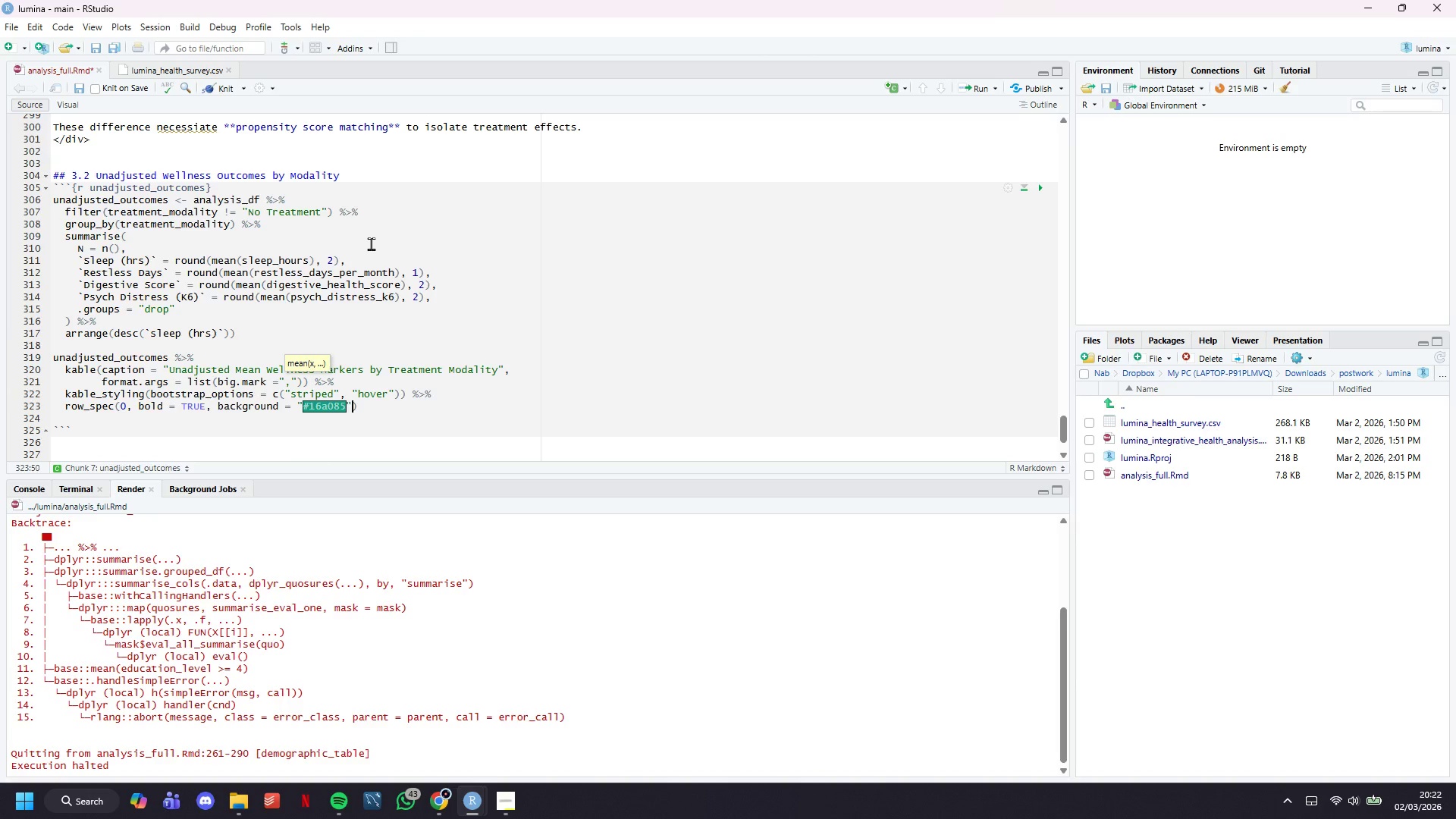 
key(ArrowRight)
 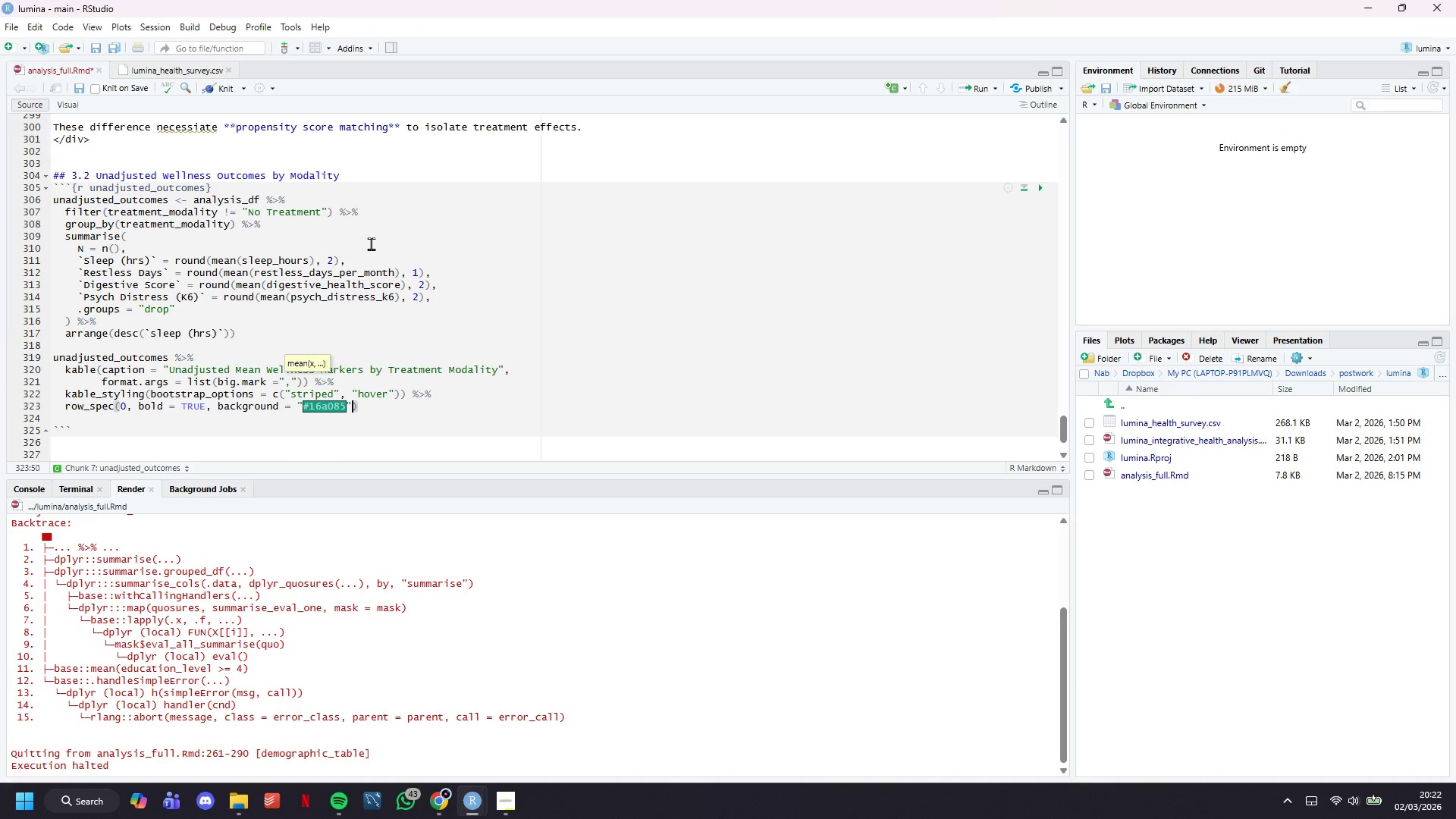 
type(, color = "white)
 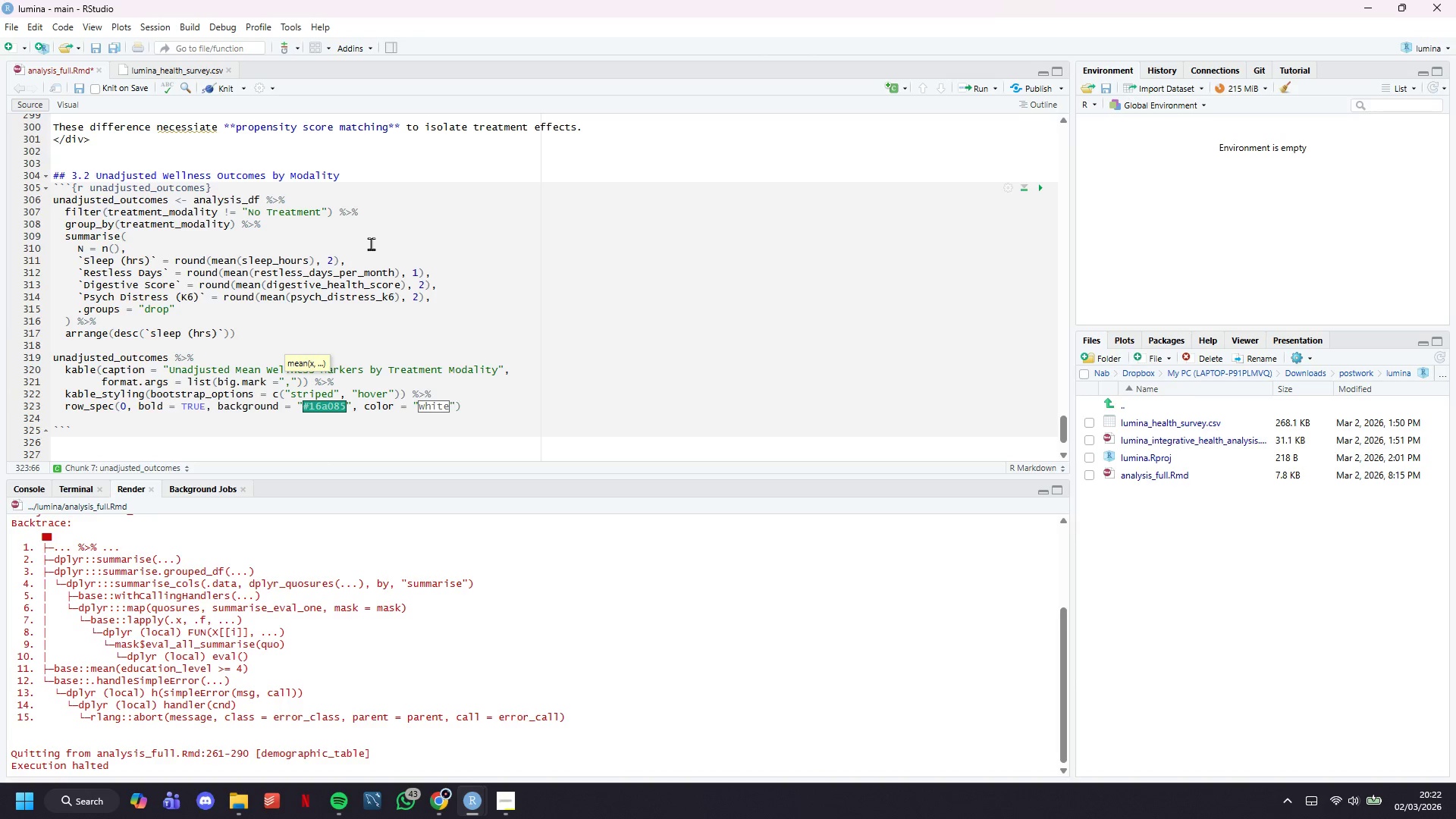 
key(ArrowRight)
 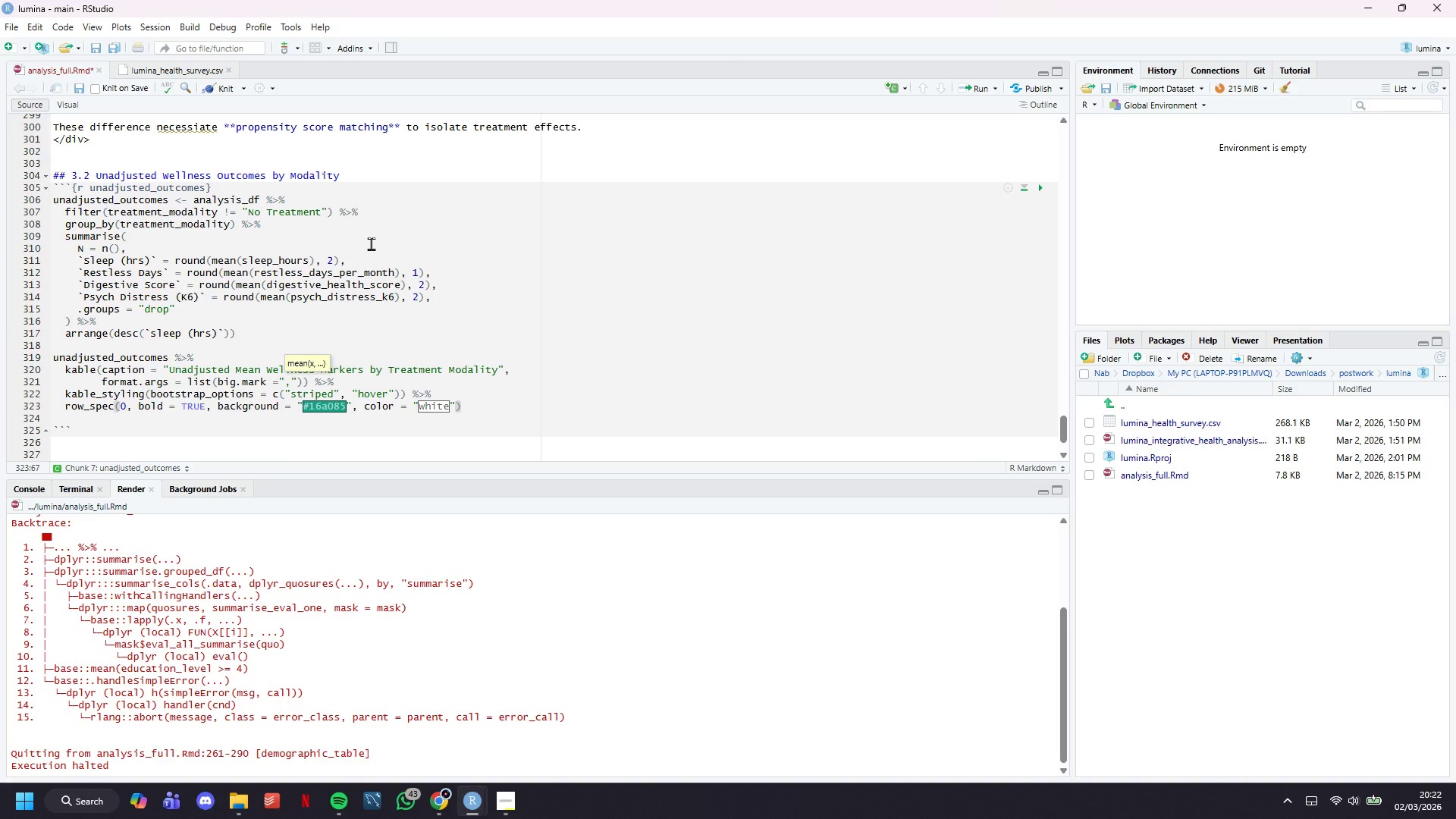 
key(ArrowRight)
 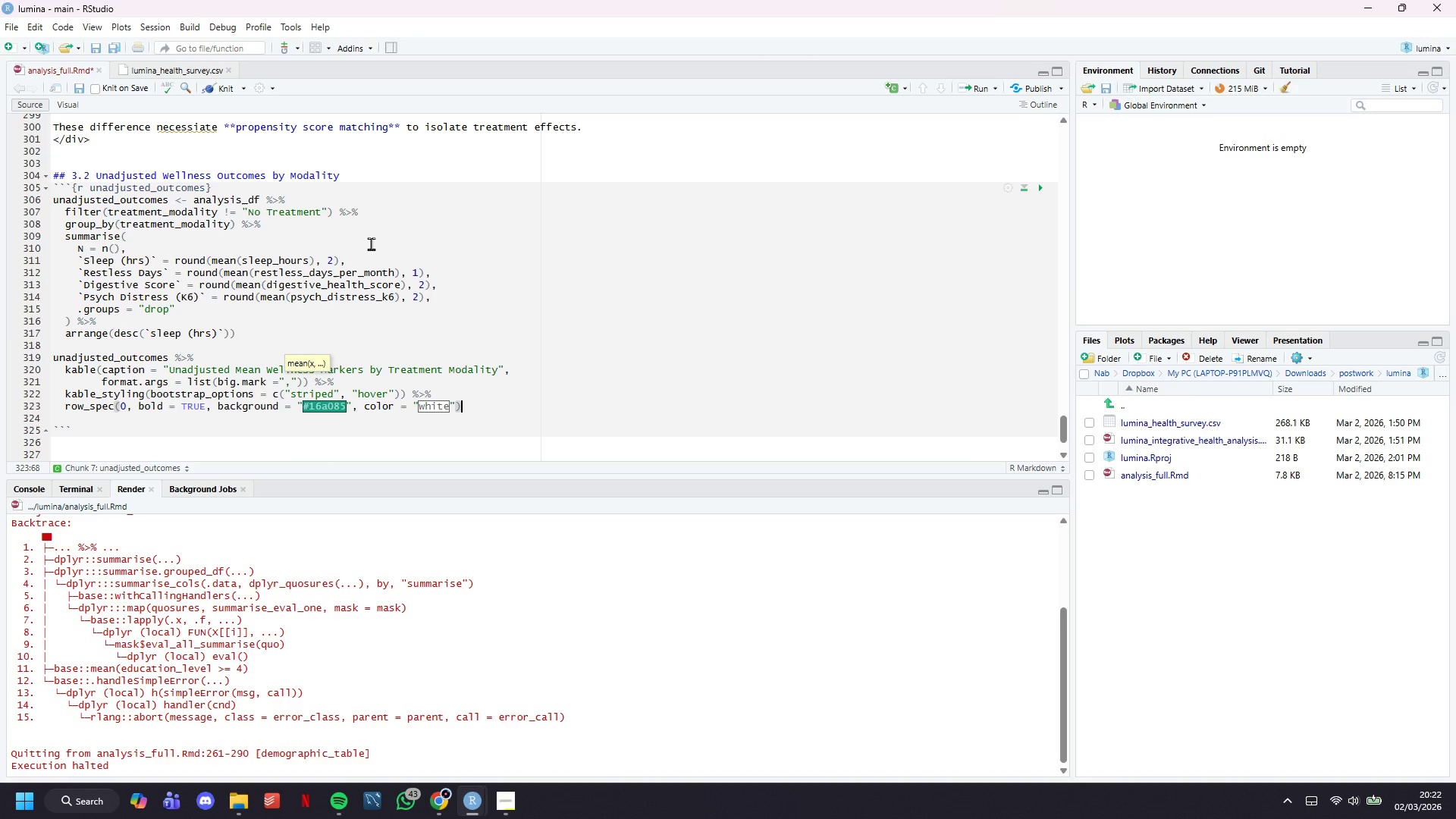 
key(Space)
 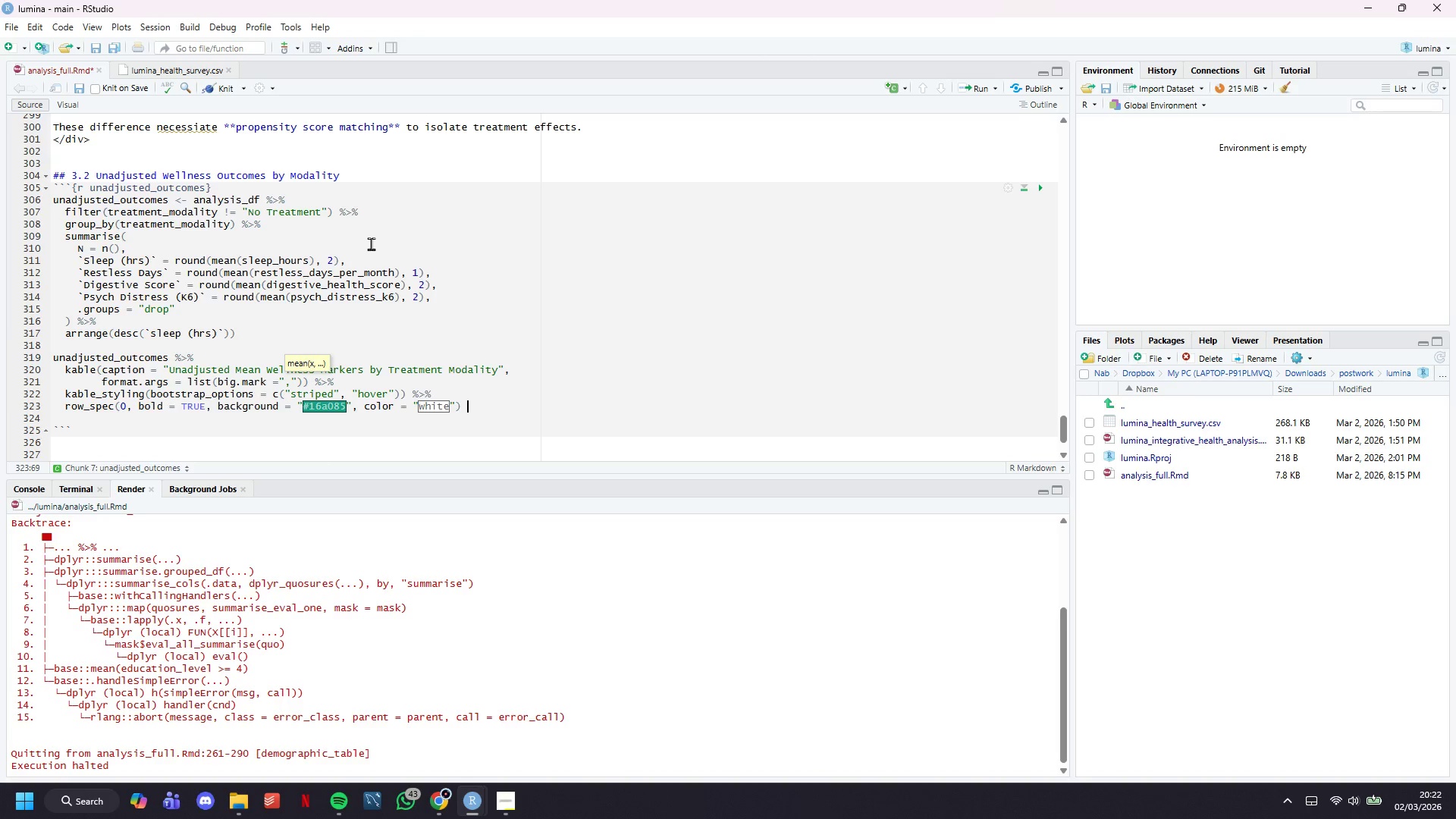 
key(Shift+5)
 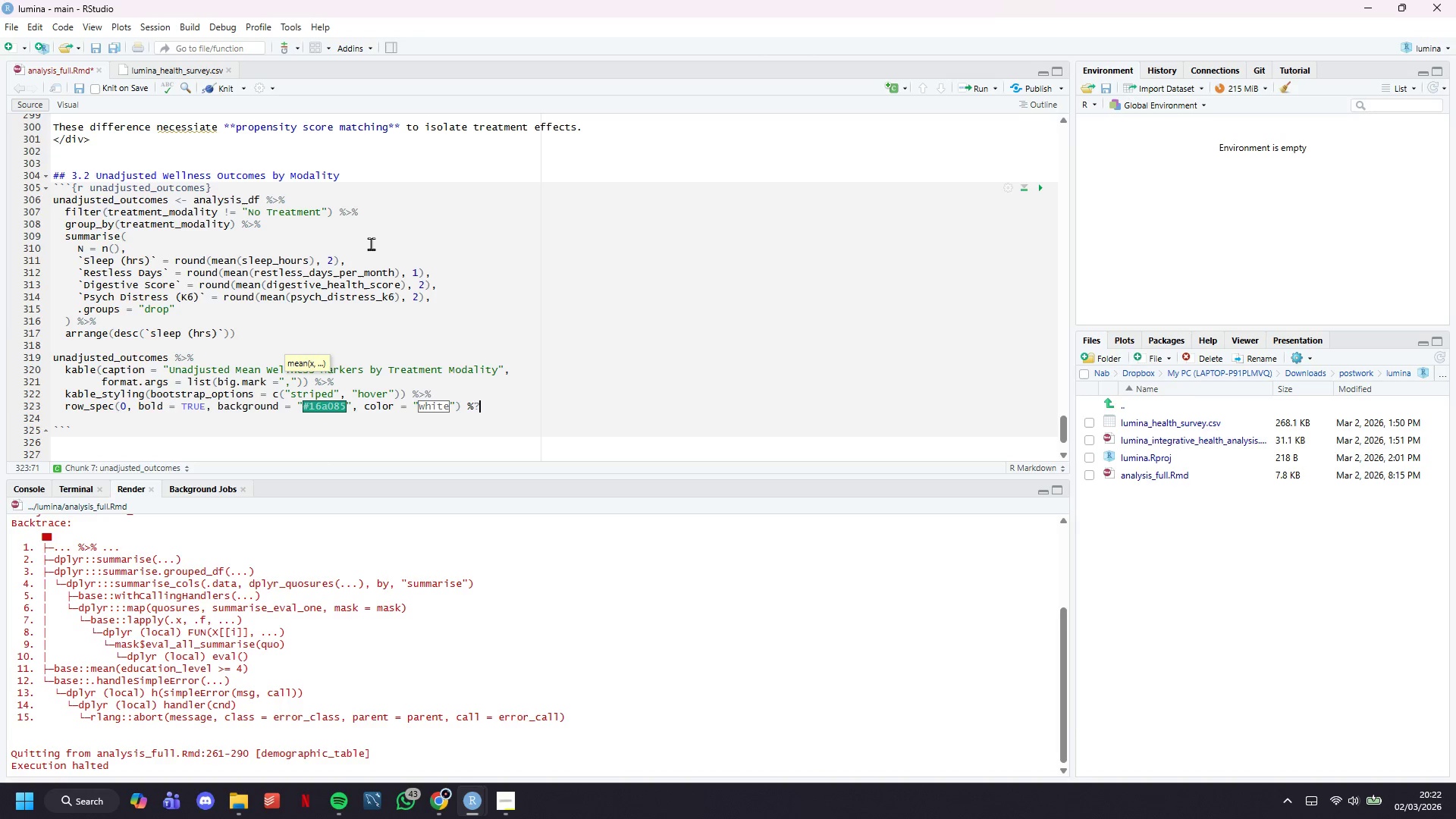 
key(Shift+Slash)
 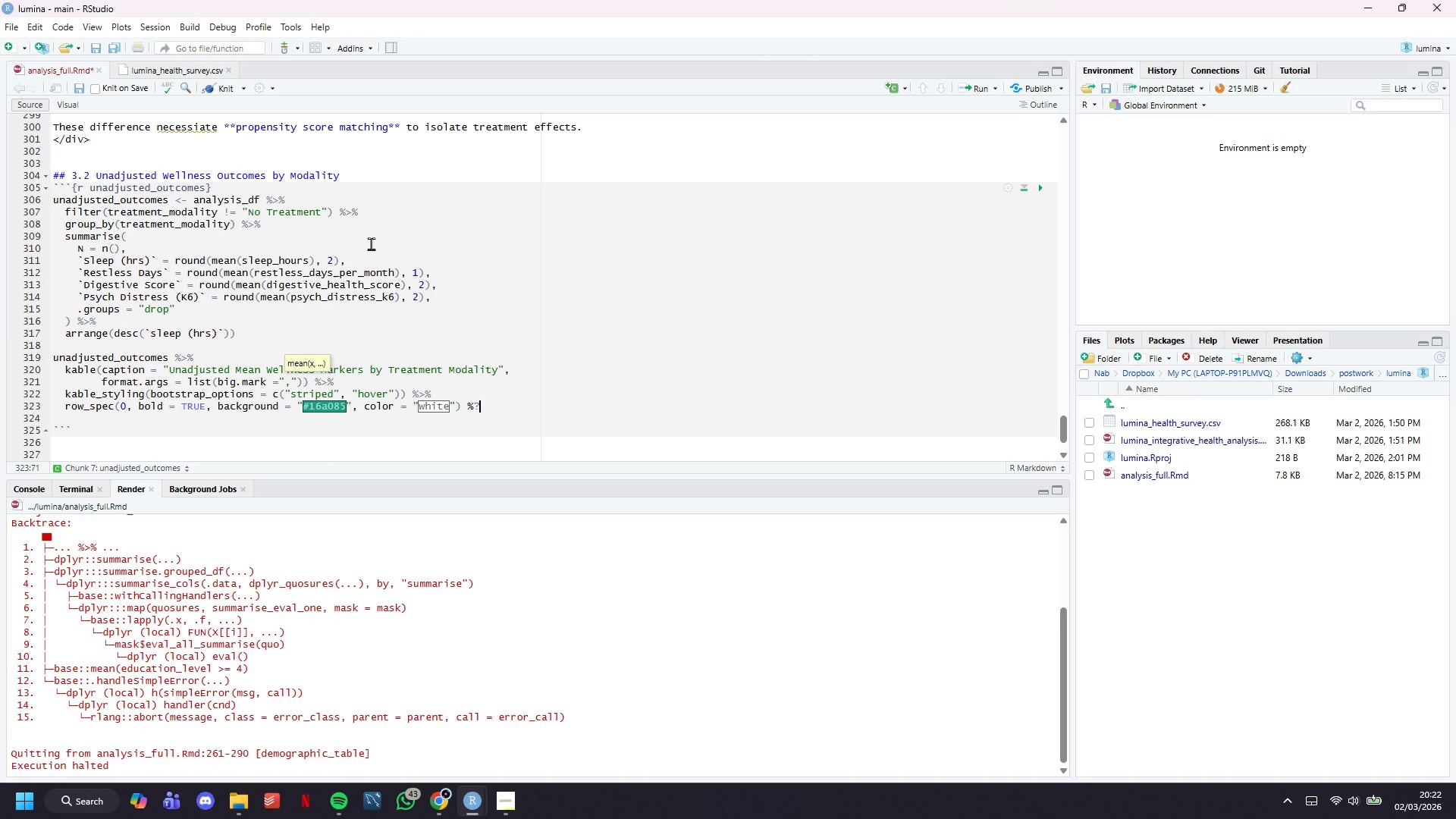 
key(Backspace)
 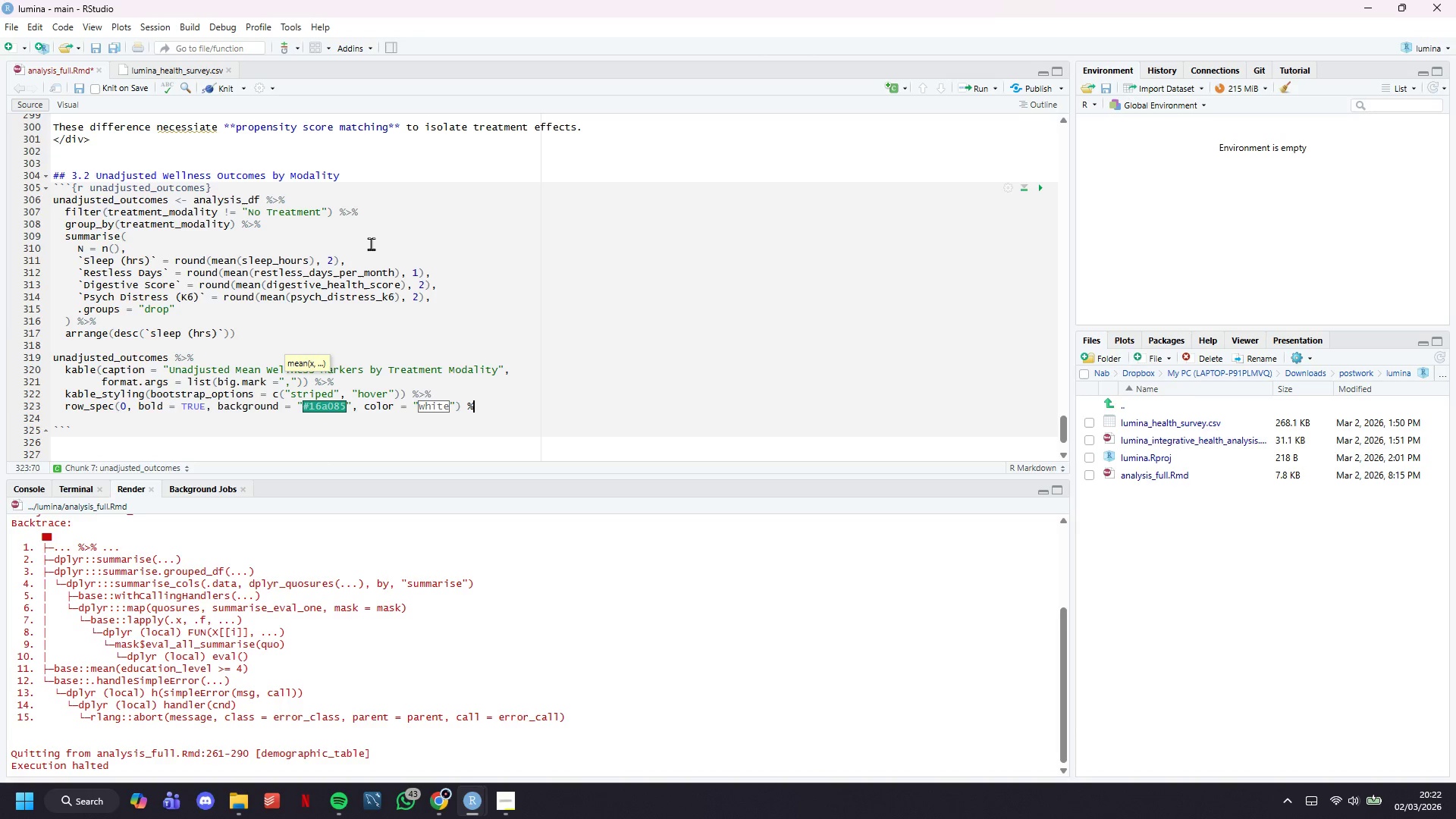 
key(Period)
 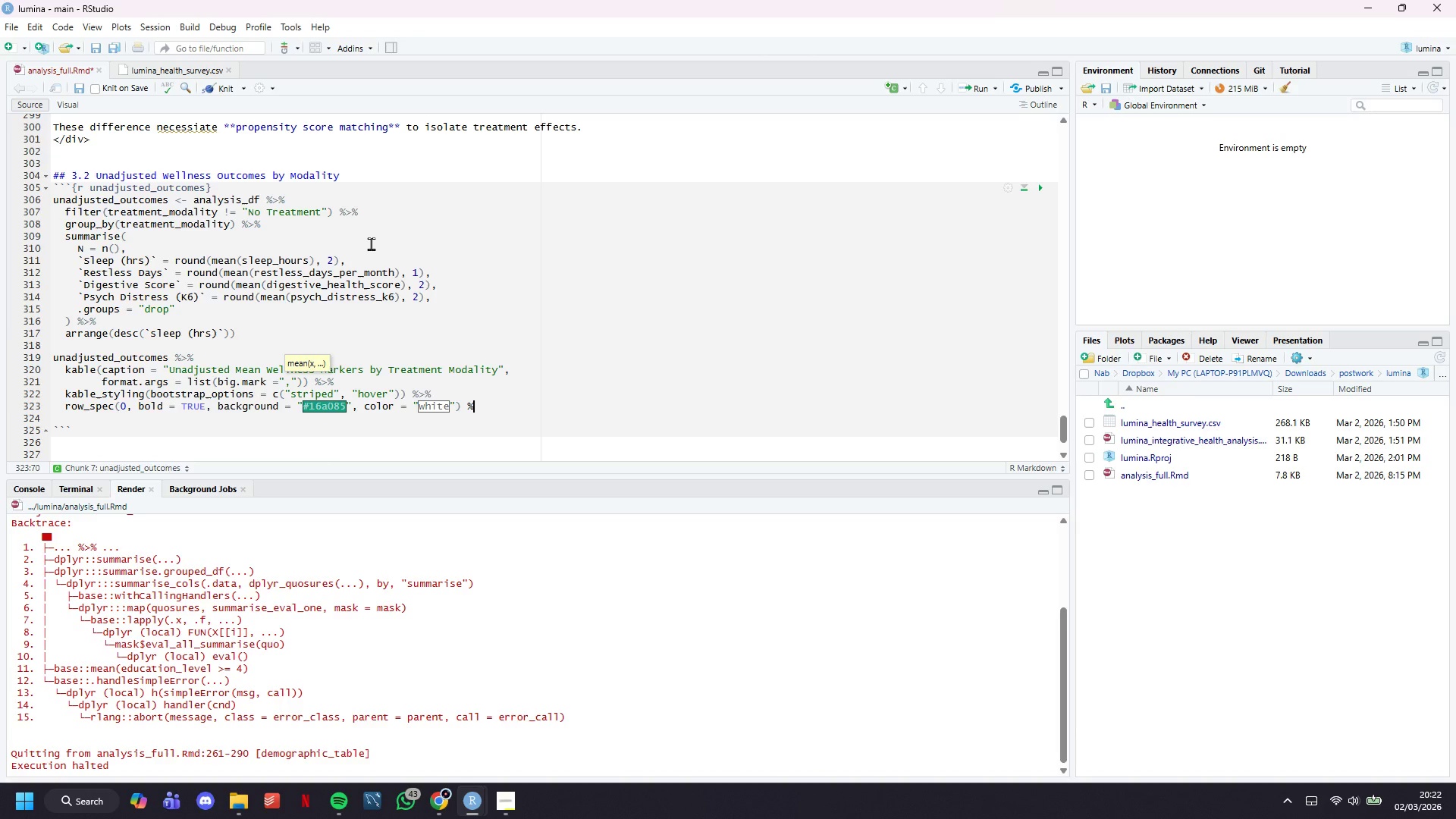 
key(Backspace)
 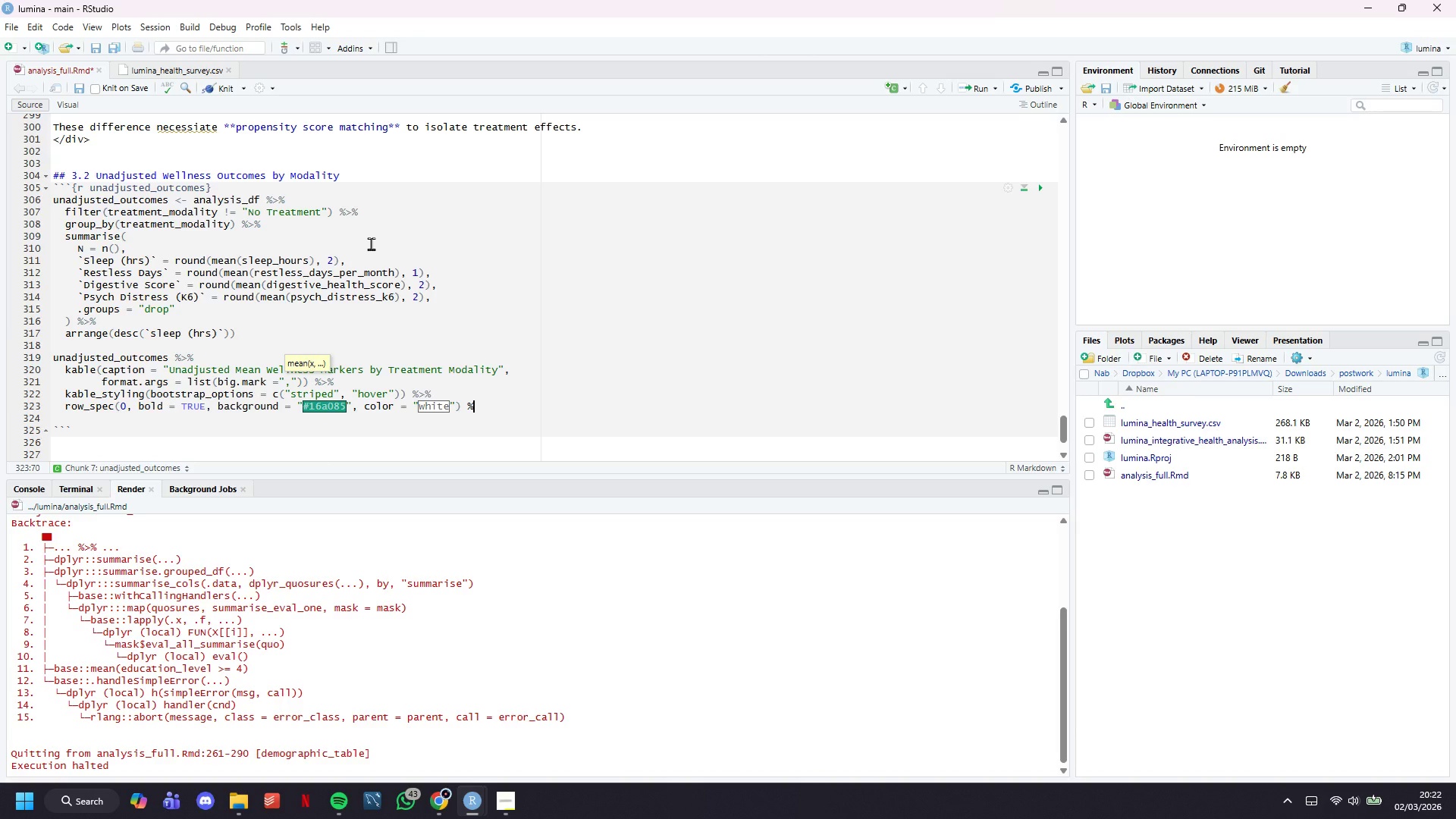 
key(Shift+Period)
 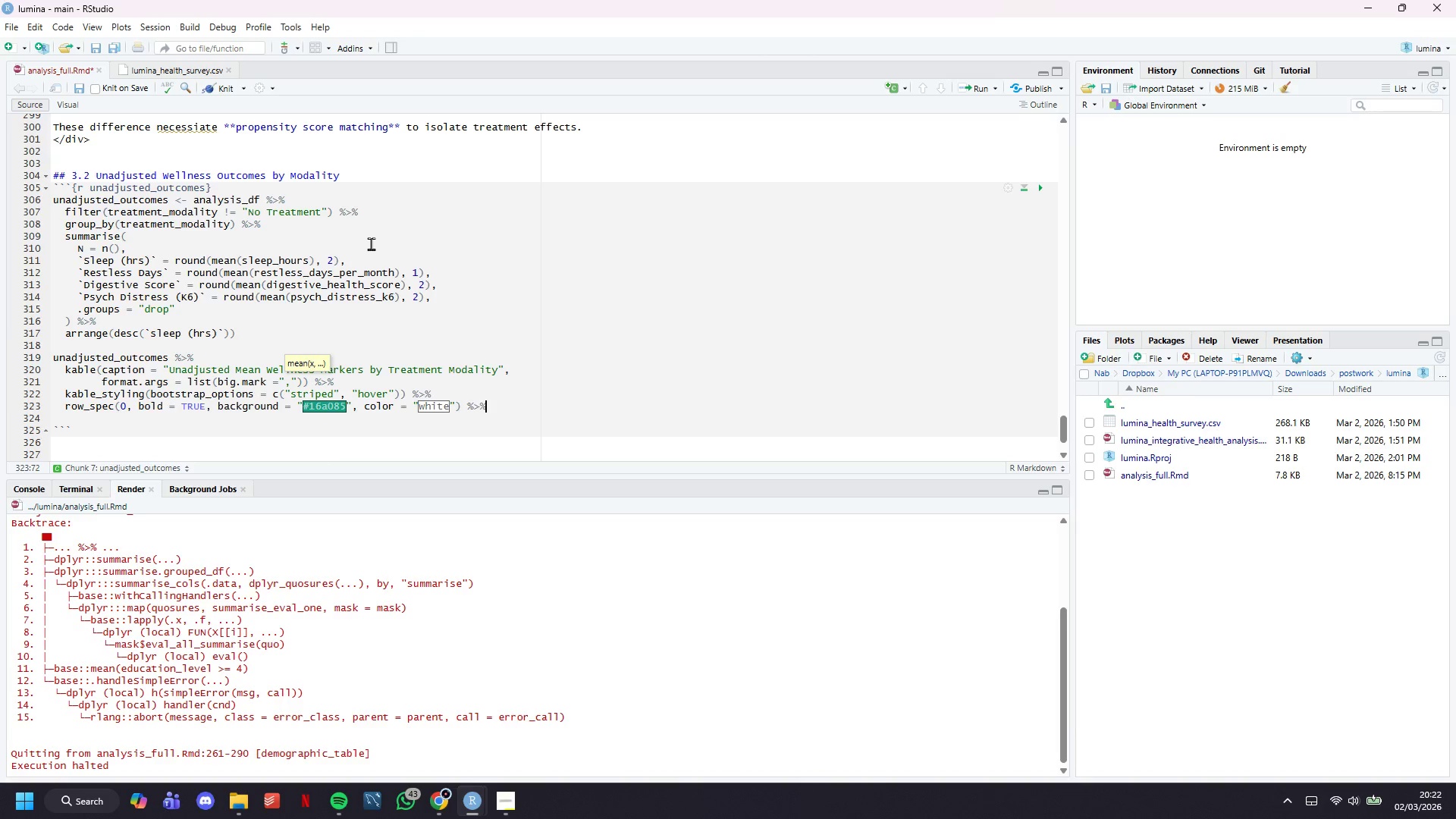 
key(Shift+5)
 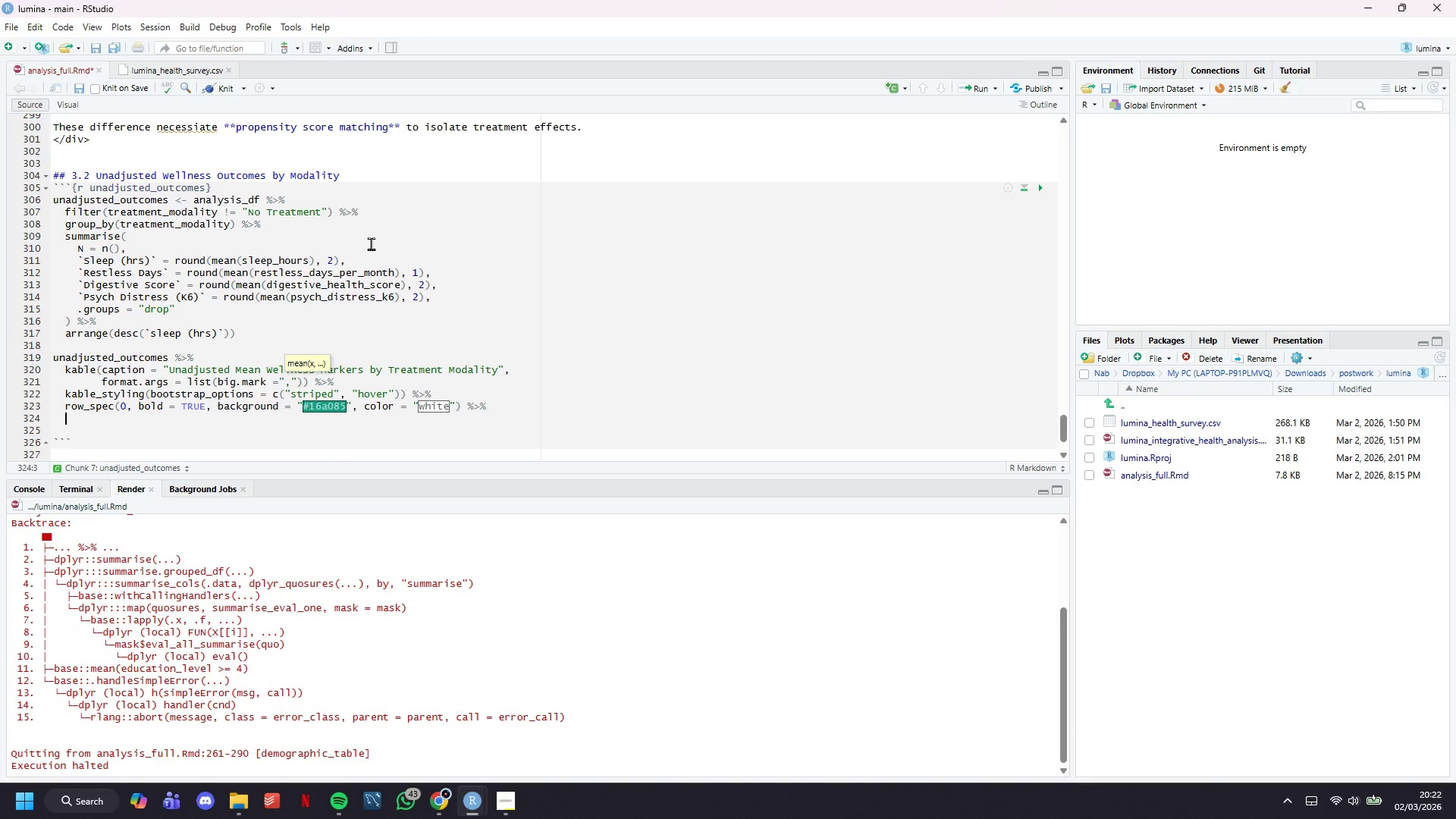 
key(Enter)
 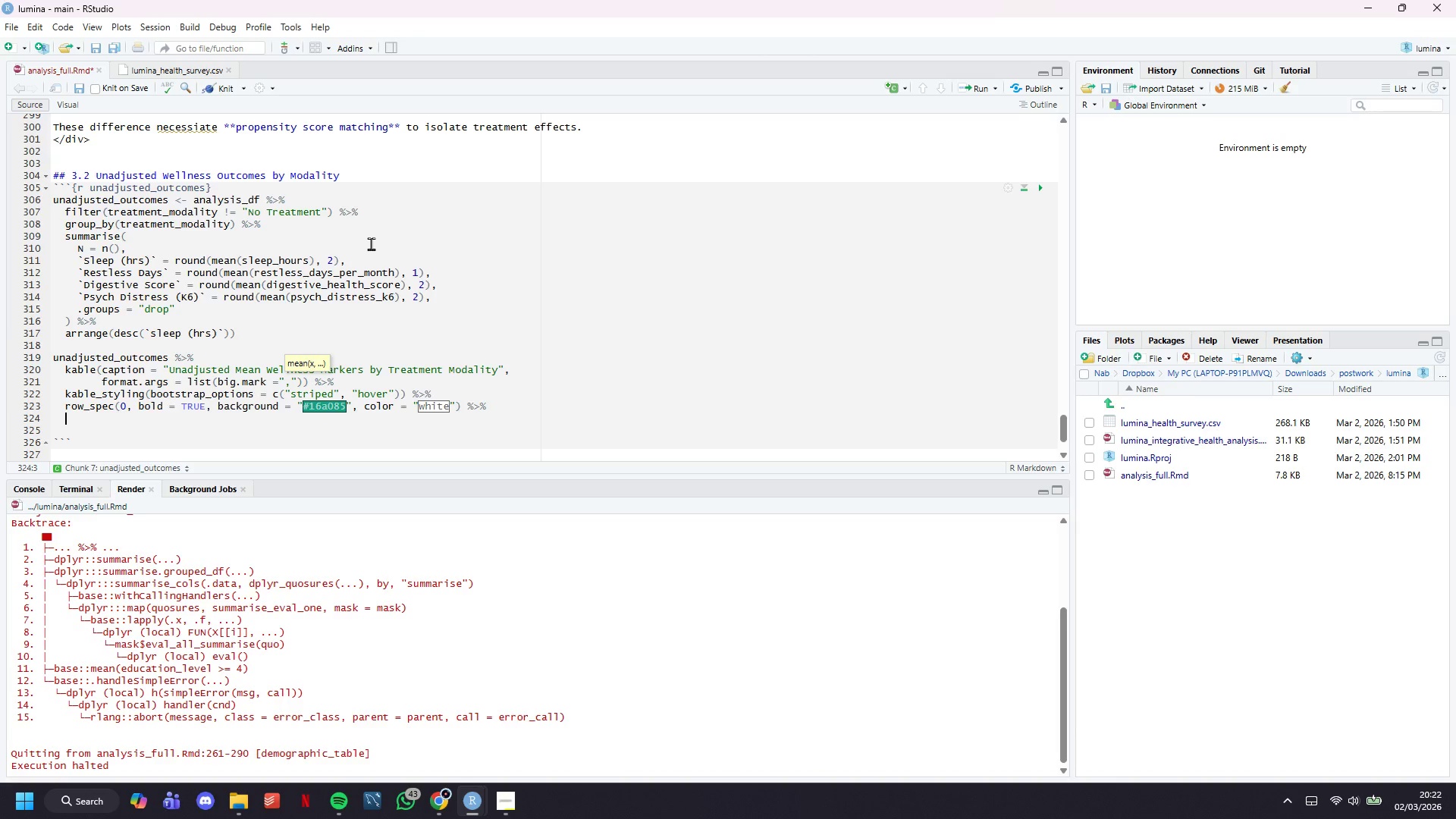 
type(column_spec(c(3, 4, 5, 6)
 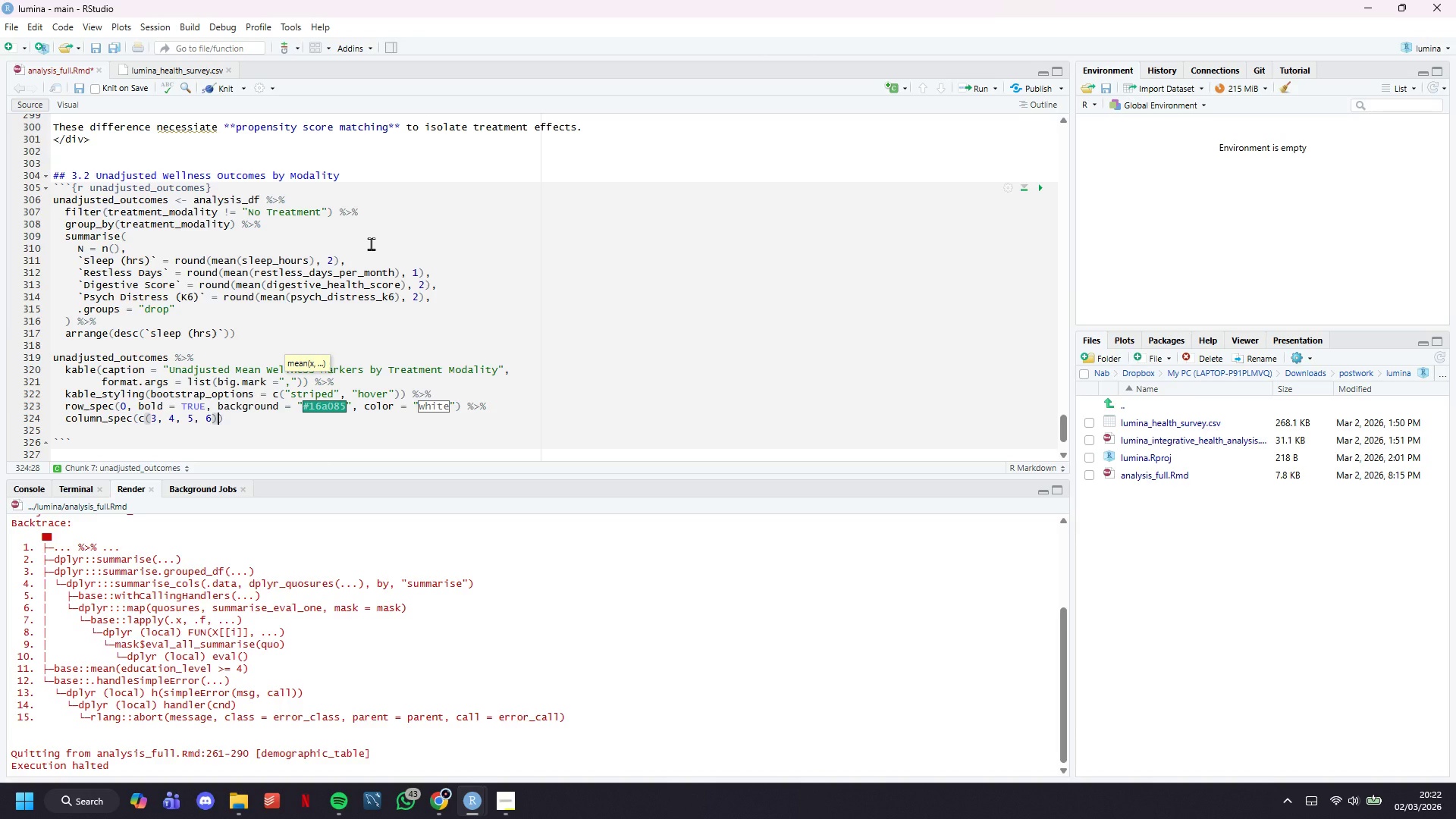 
 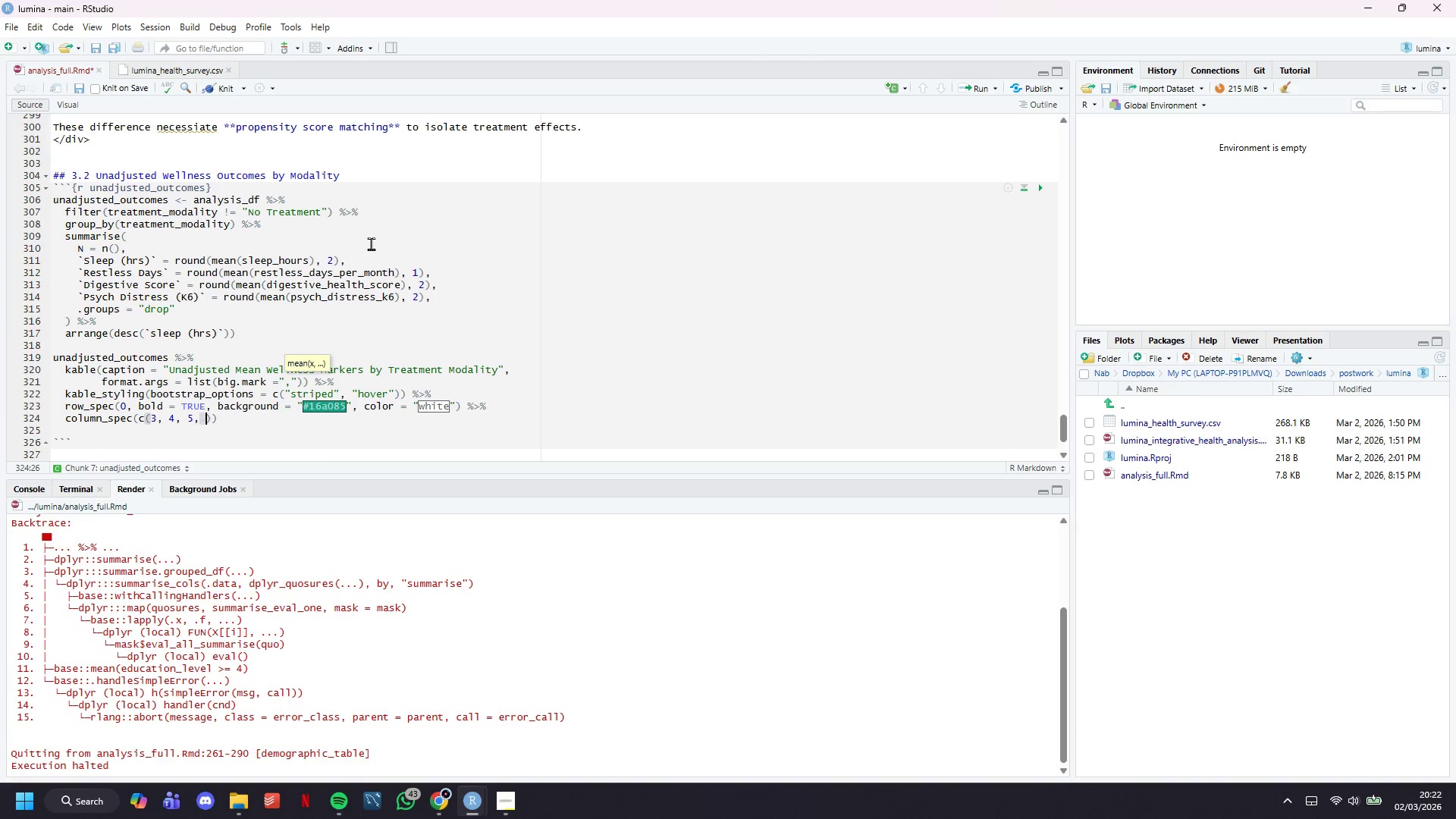 
key(ArrowRight)
 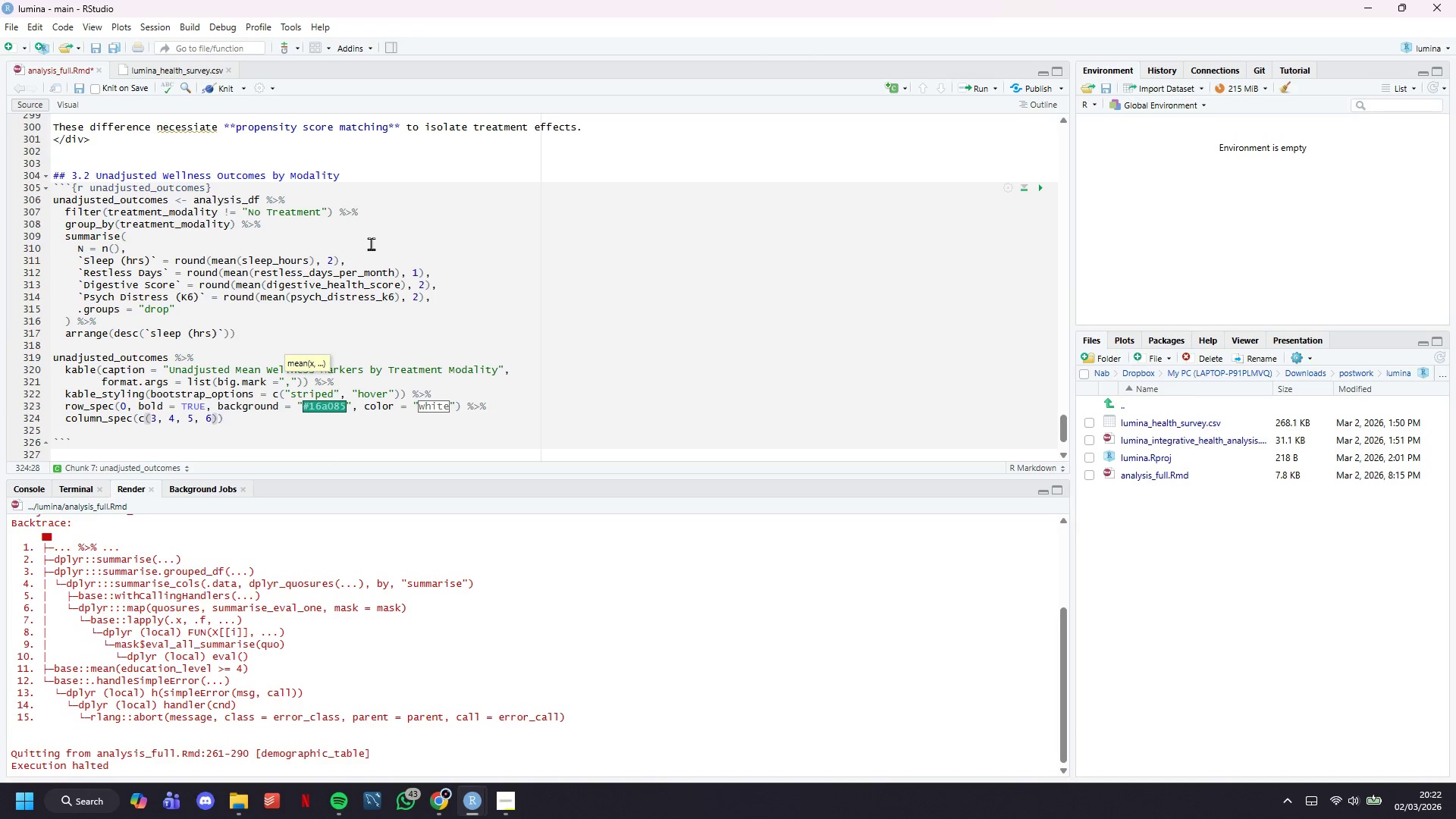 
type(, bold = TRUE)
 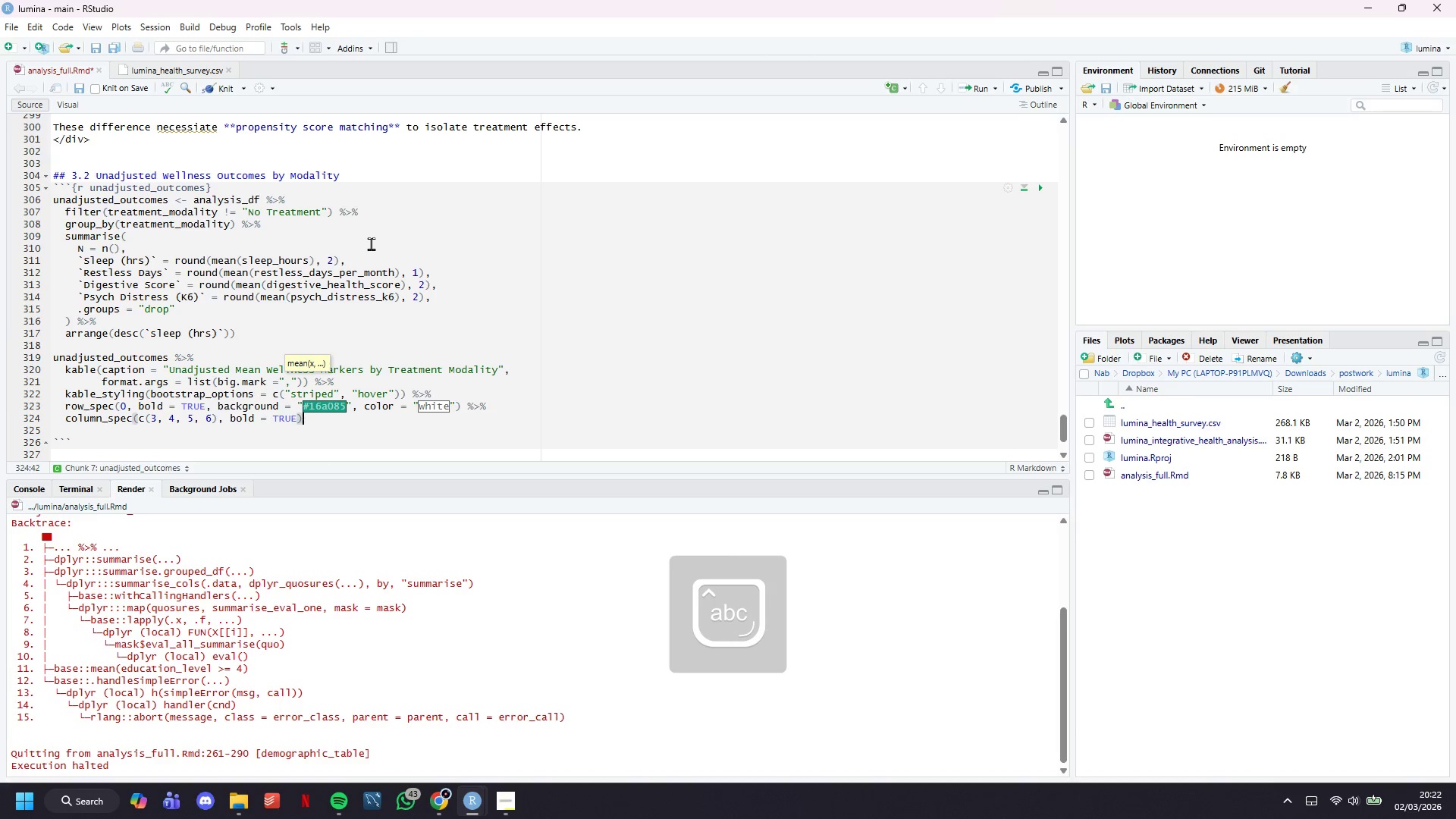 
key(ArrowRight)
 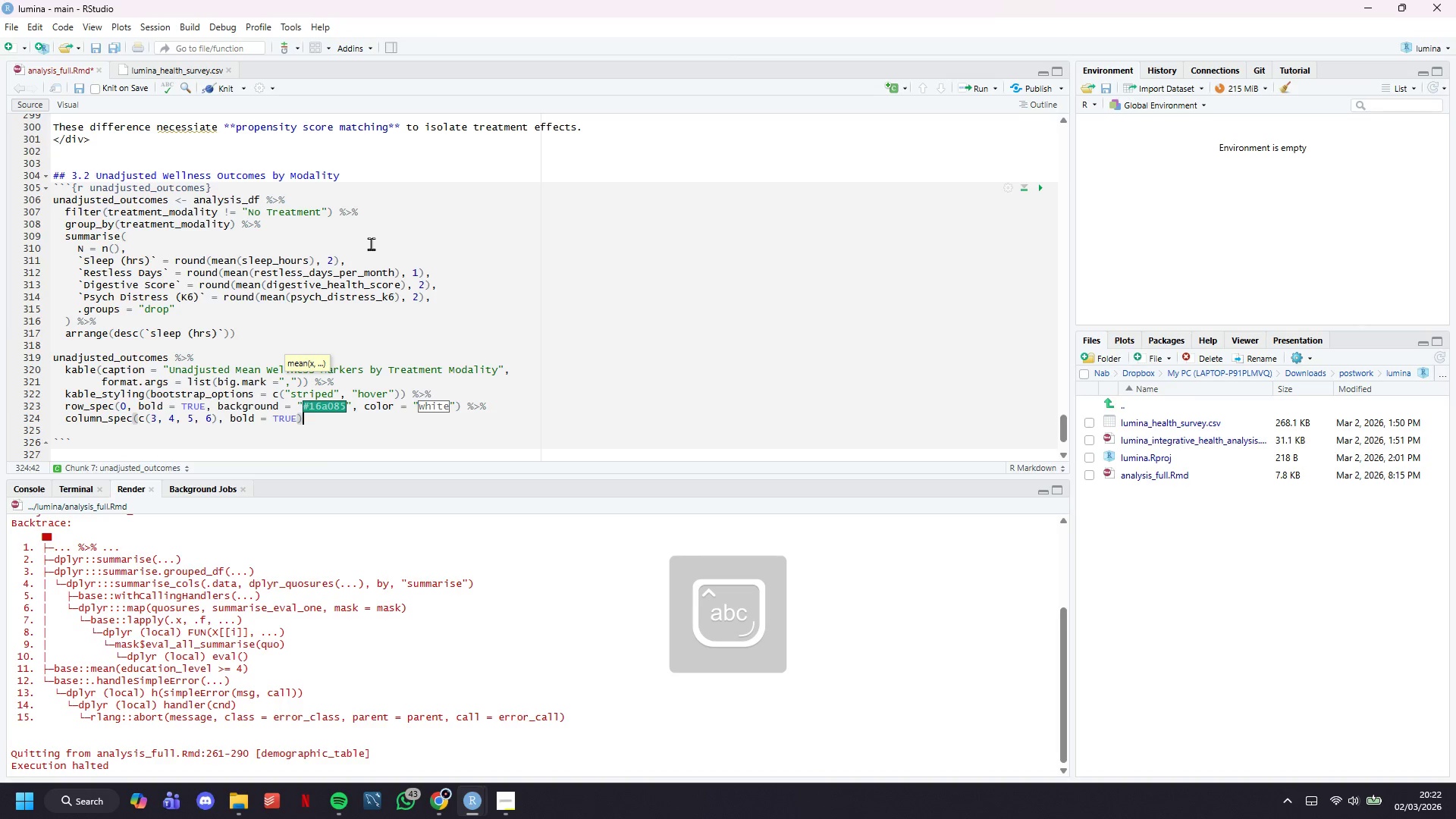 
key(ArrowDown)
 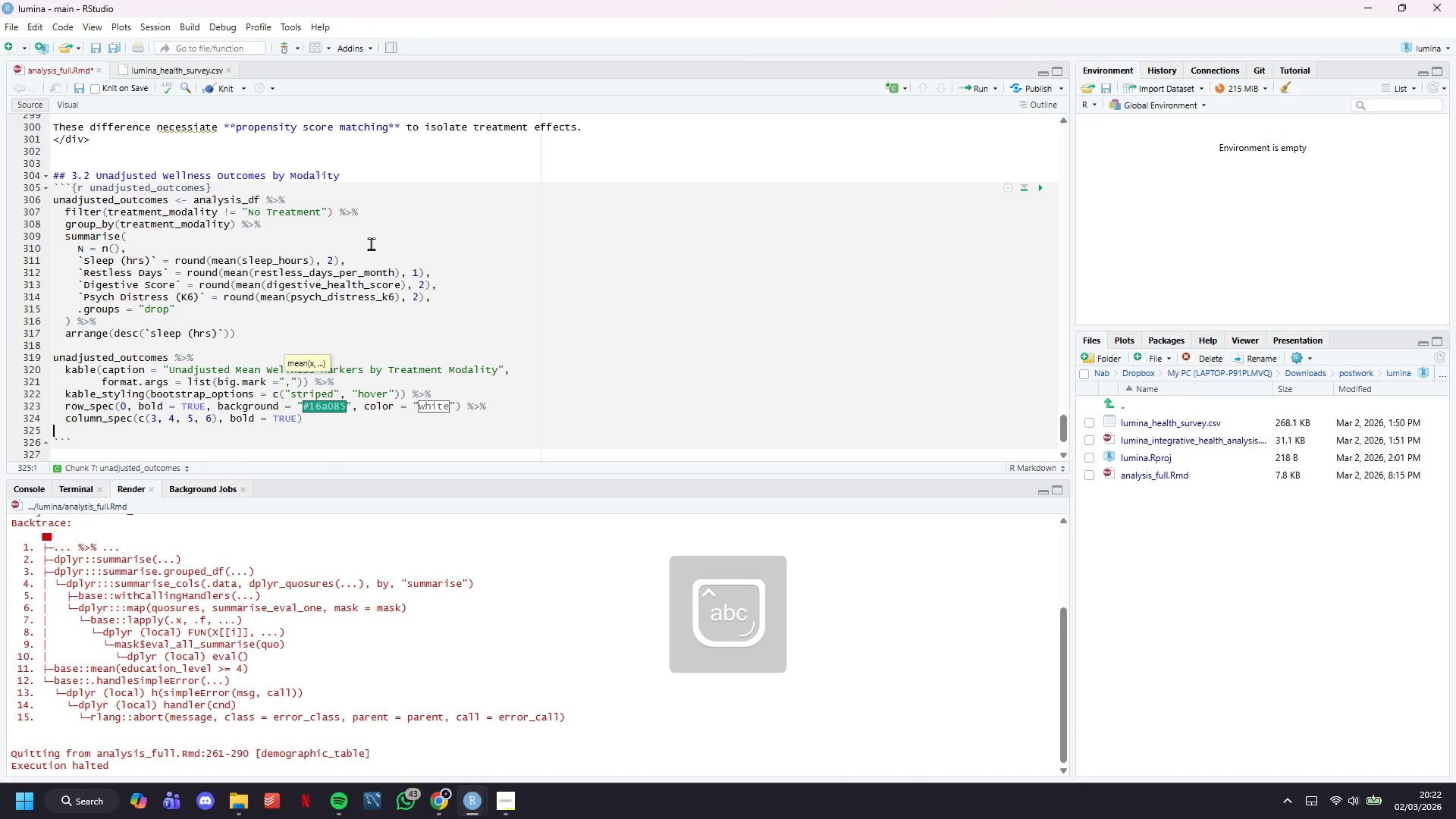 
key(ArrowDown)
 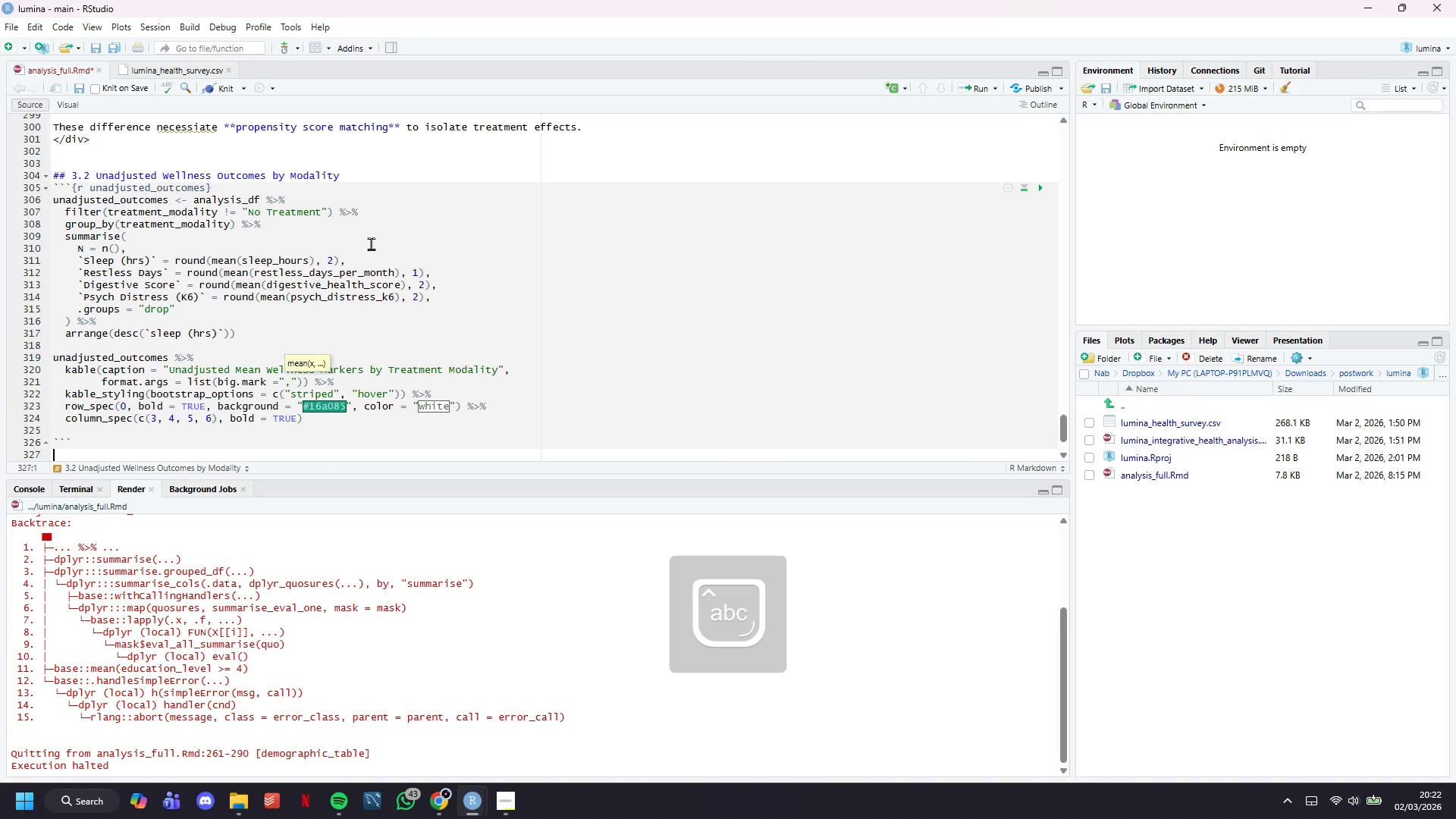 
key(ArrowDown)
 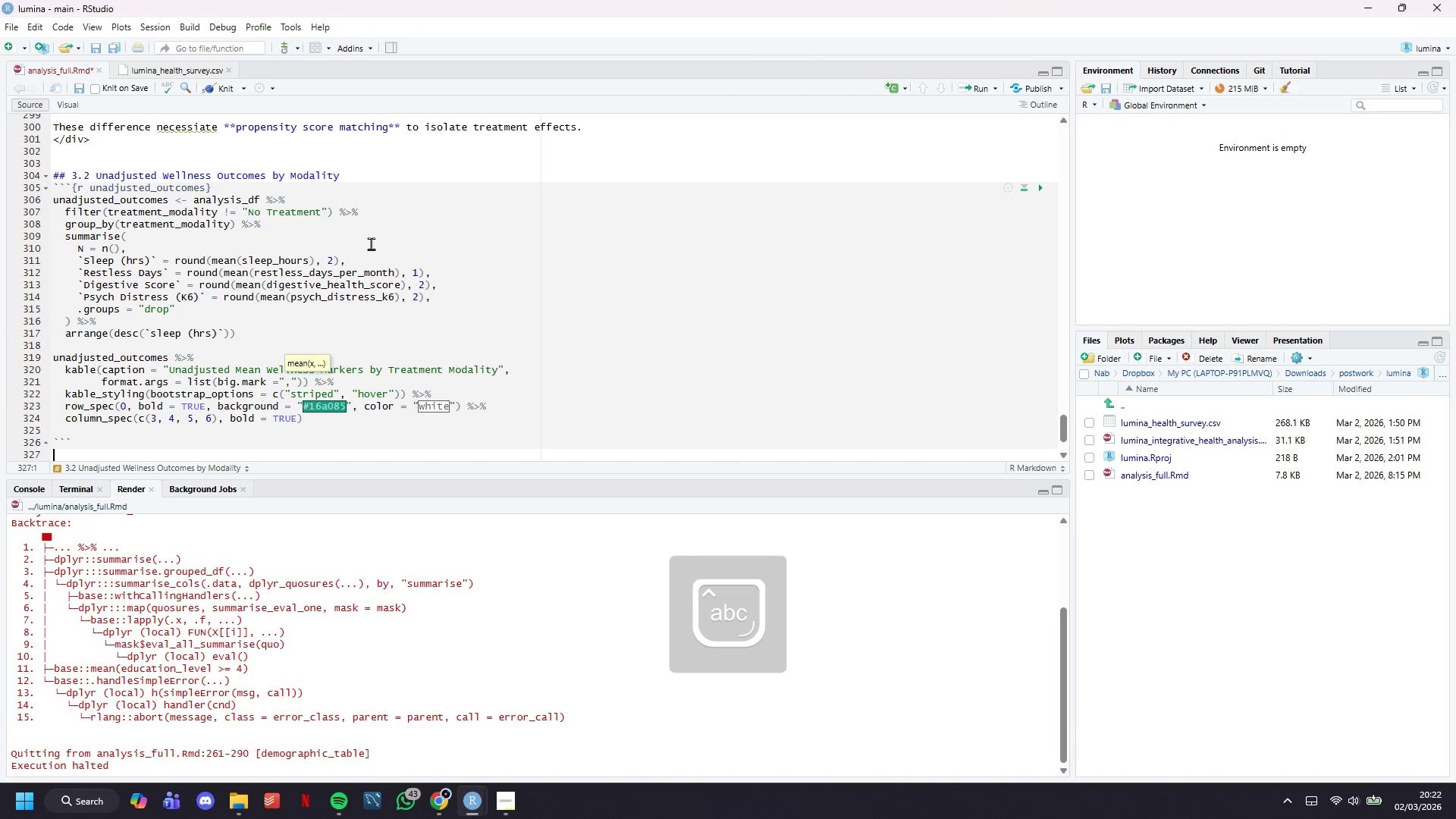 
key(ArrowDown)
 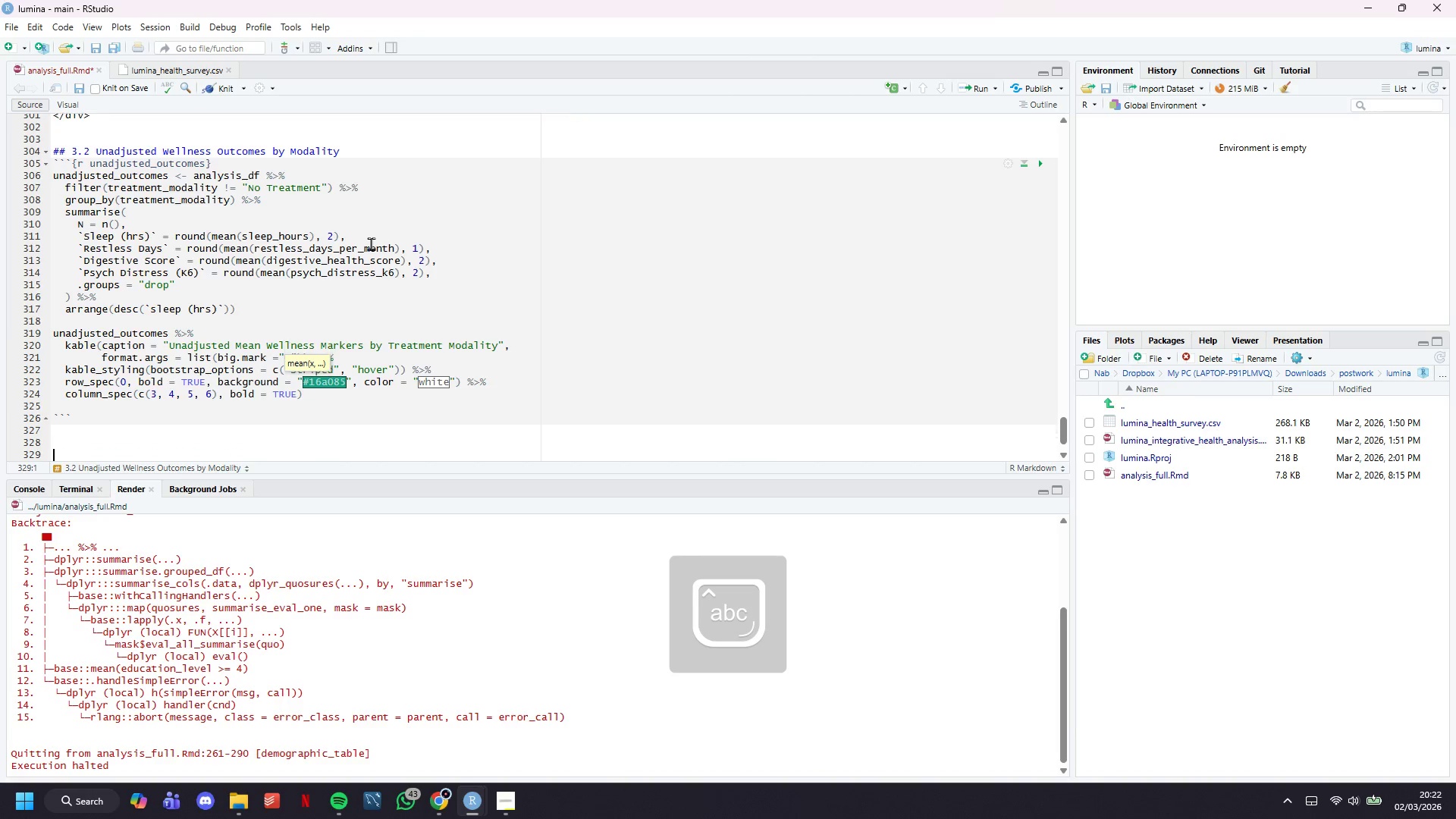 
key(ArrowDown)
 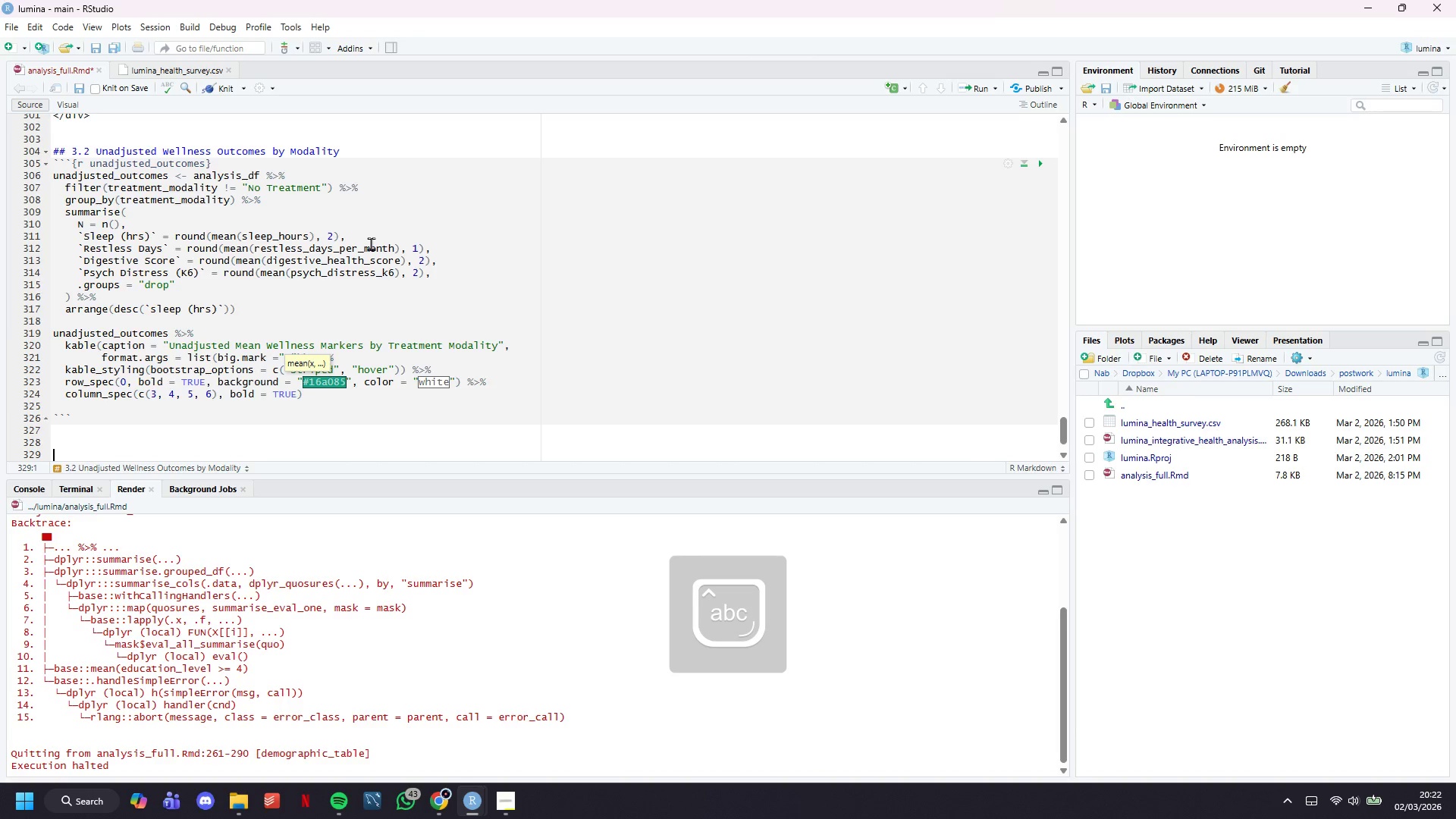 
key(ArrowUp)
 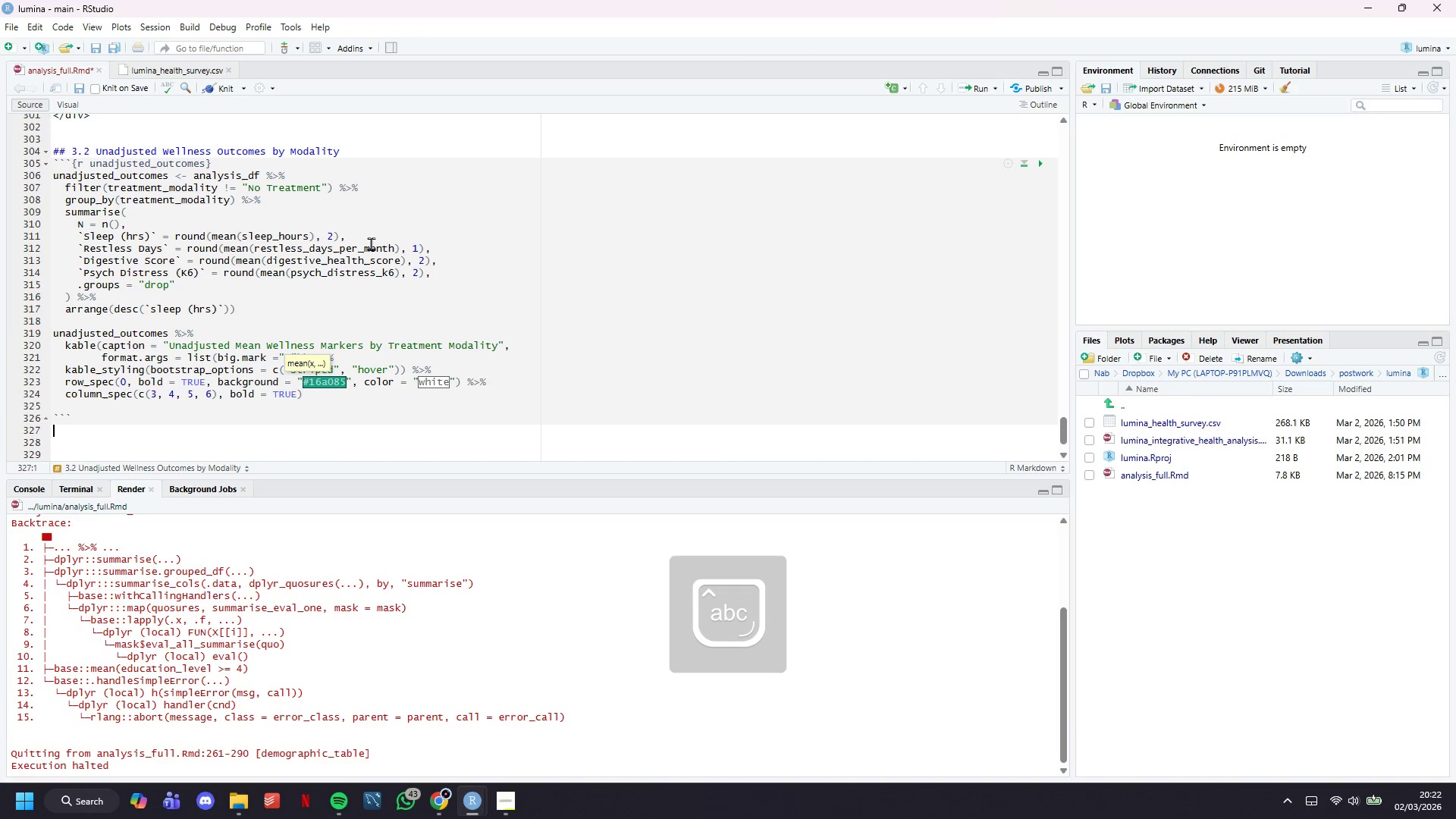 
key(ArrowUp)
 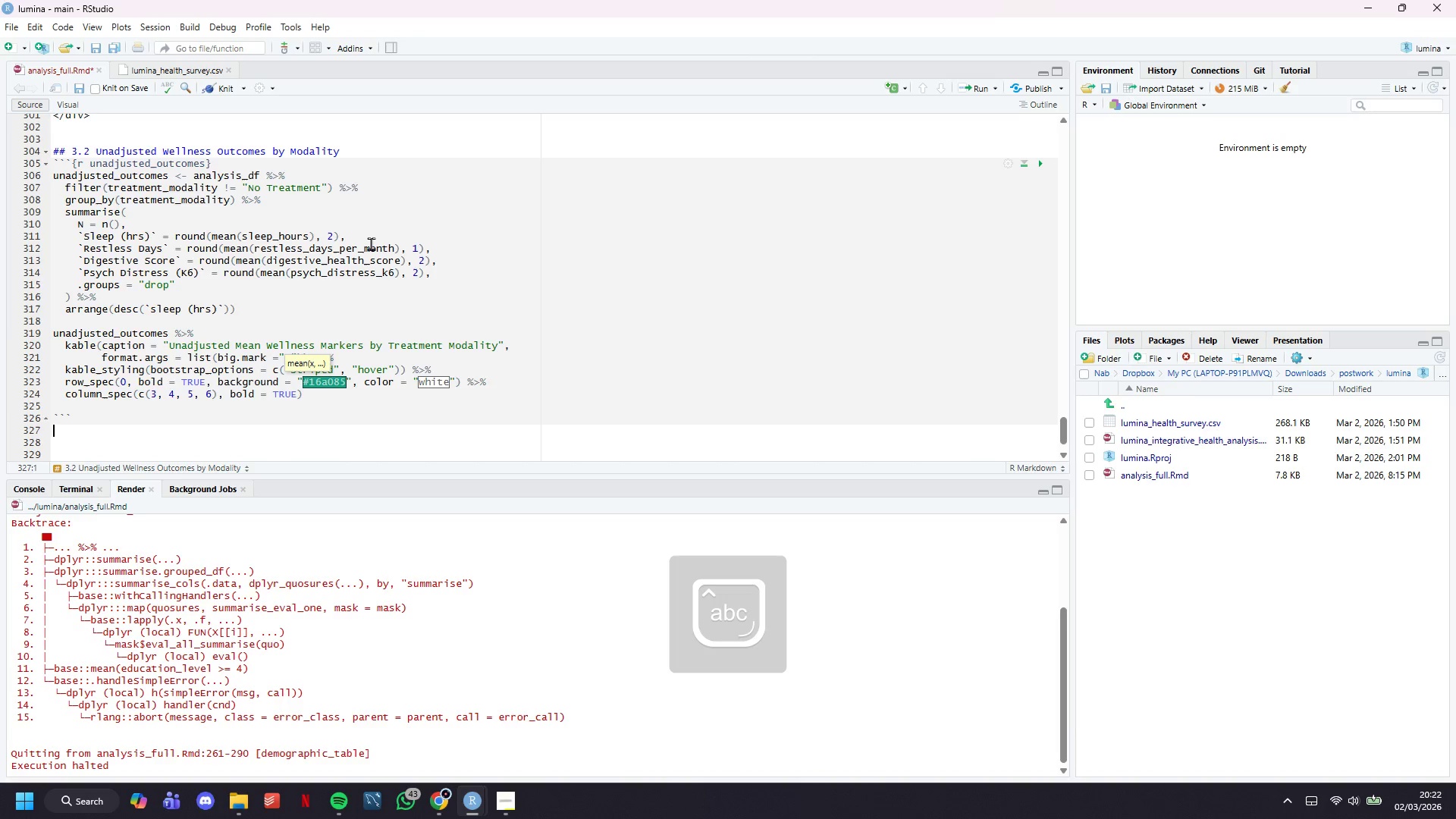 
key(ArrowUp)
 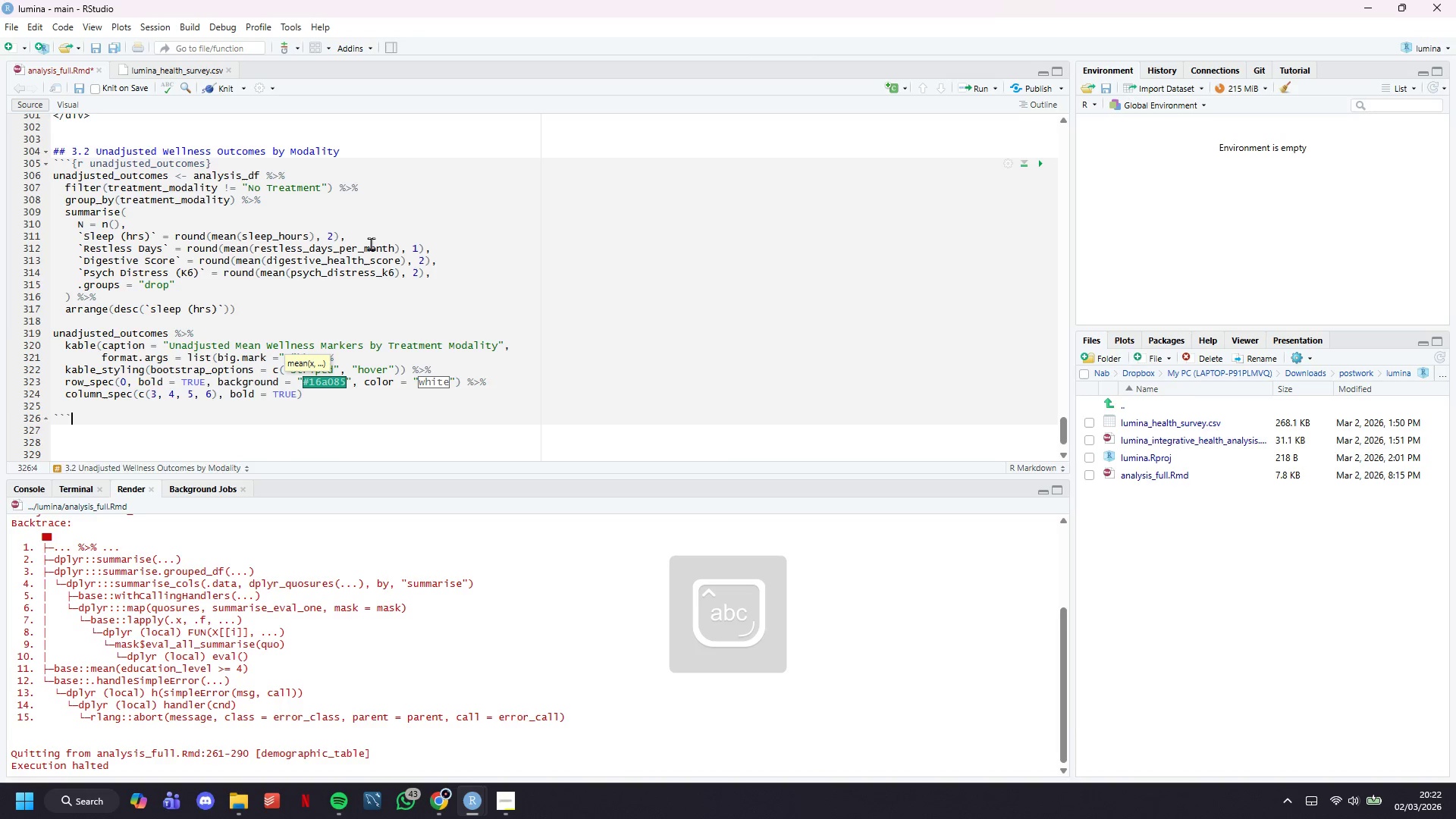 
key(ArrowUp)
 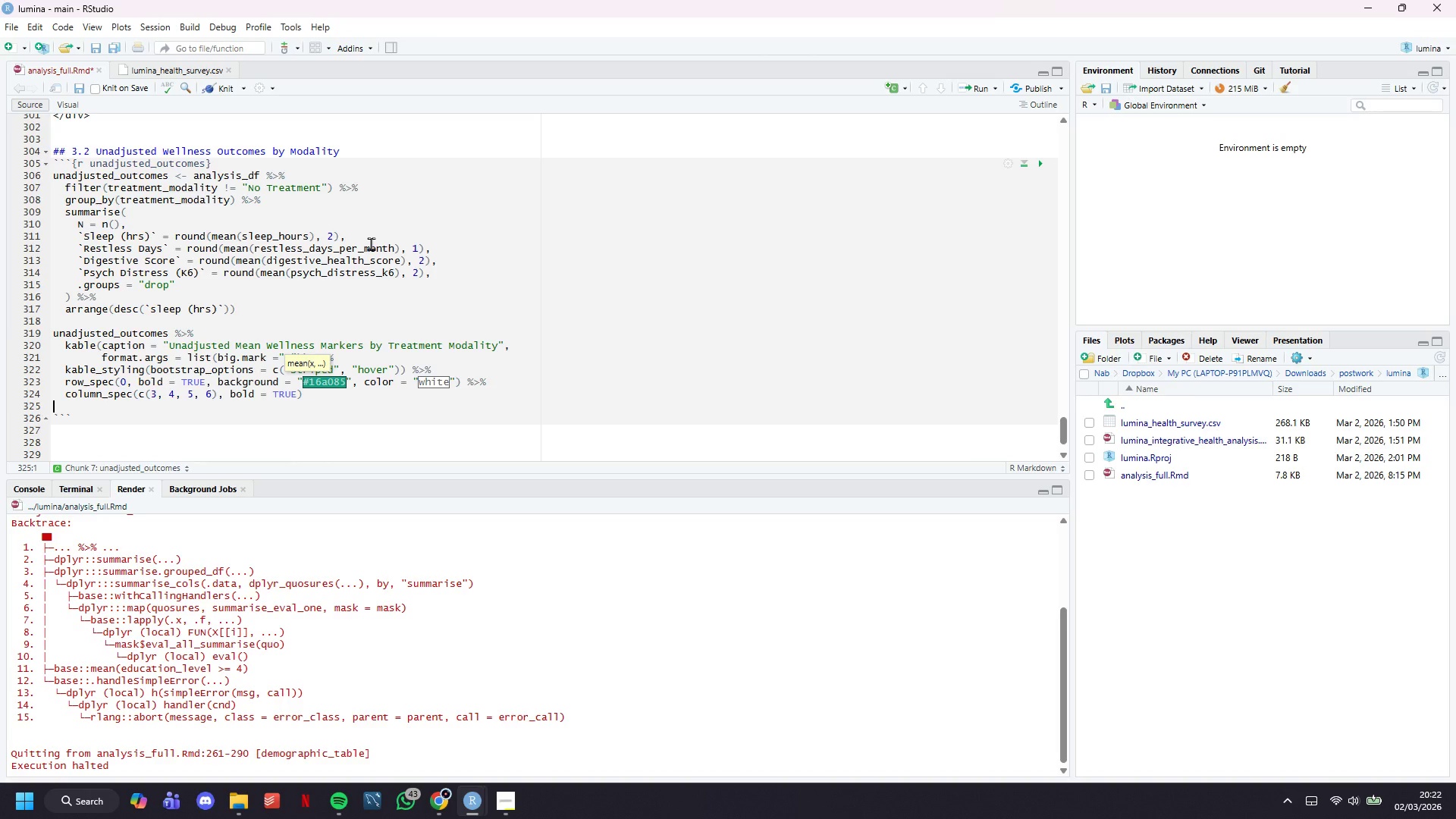 
wait(14.02)
 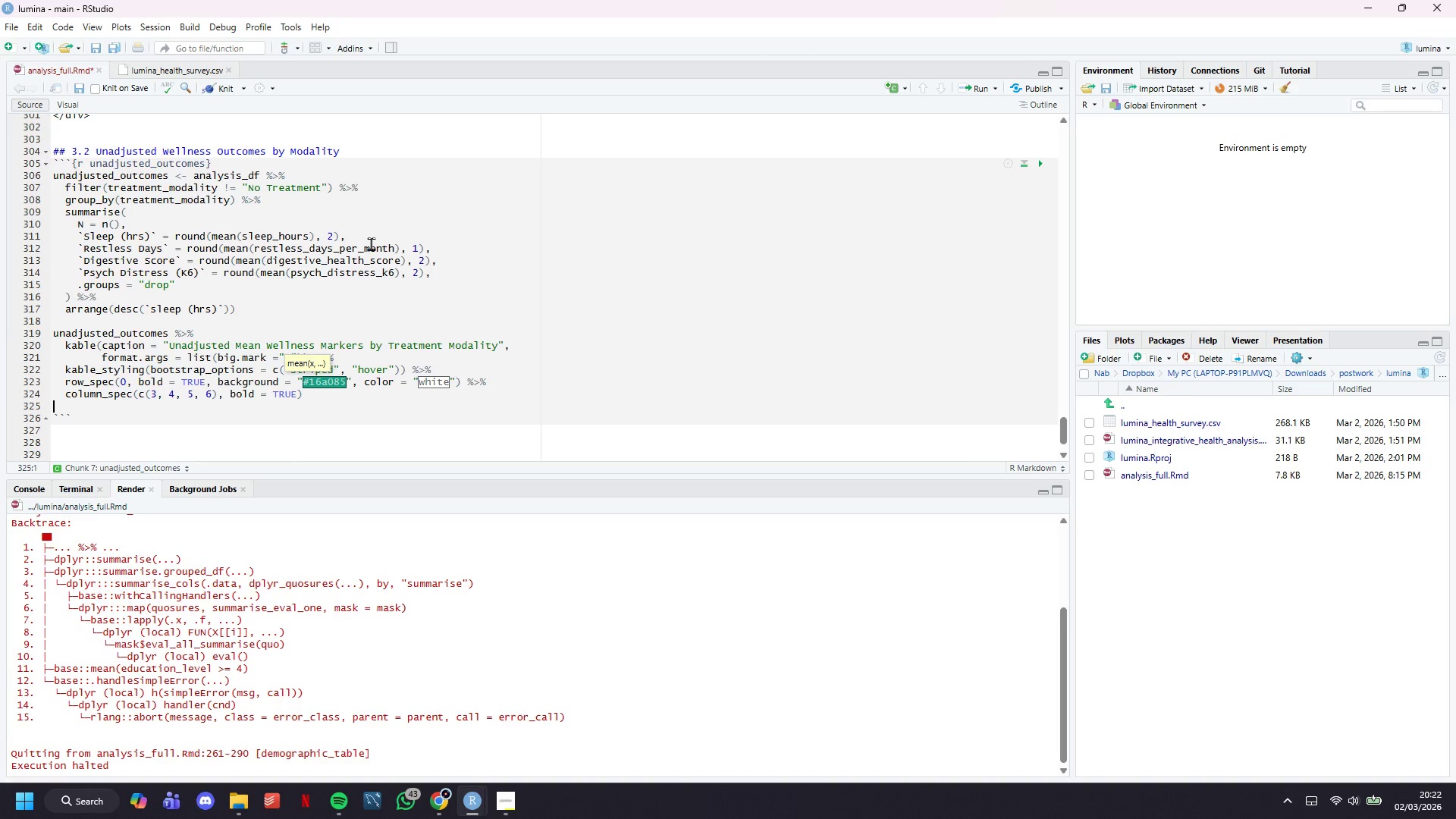 
scroll: coordinate [178, 397], scroll_direction: down, amount: 3.0
 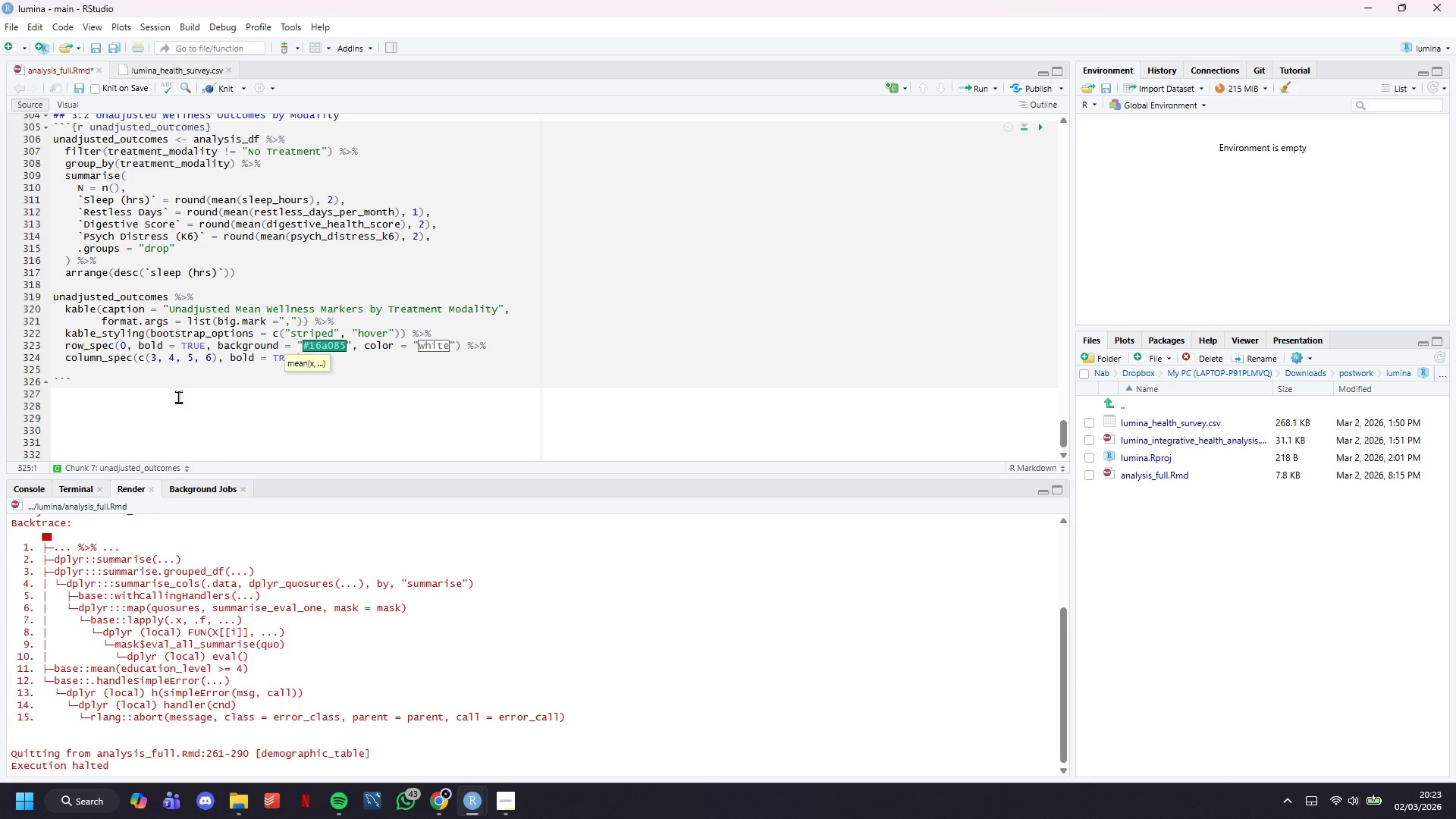 
left_click([178, 397])
 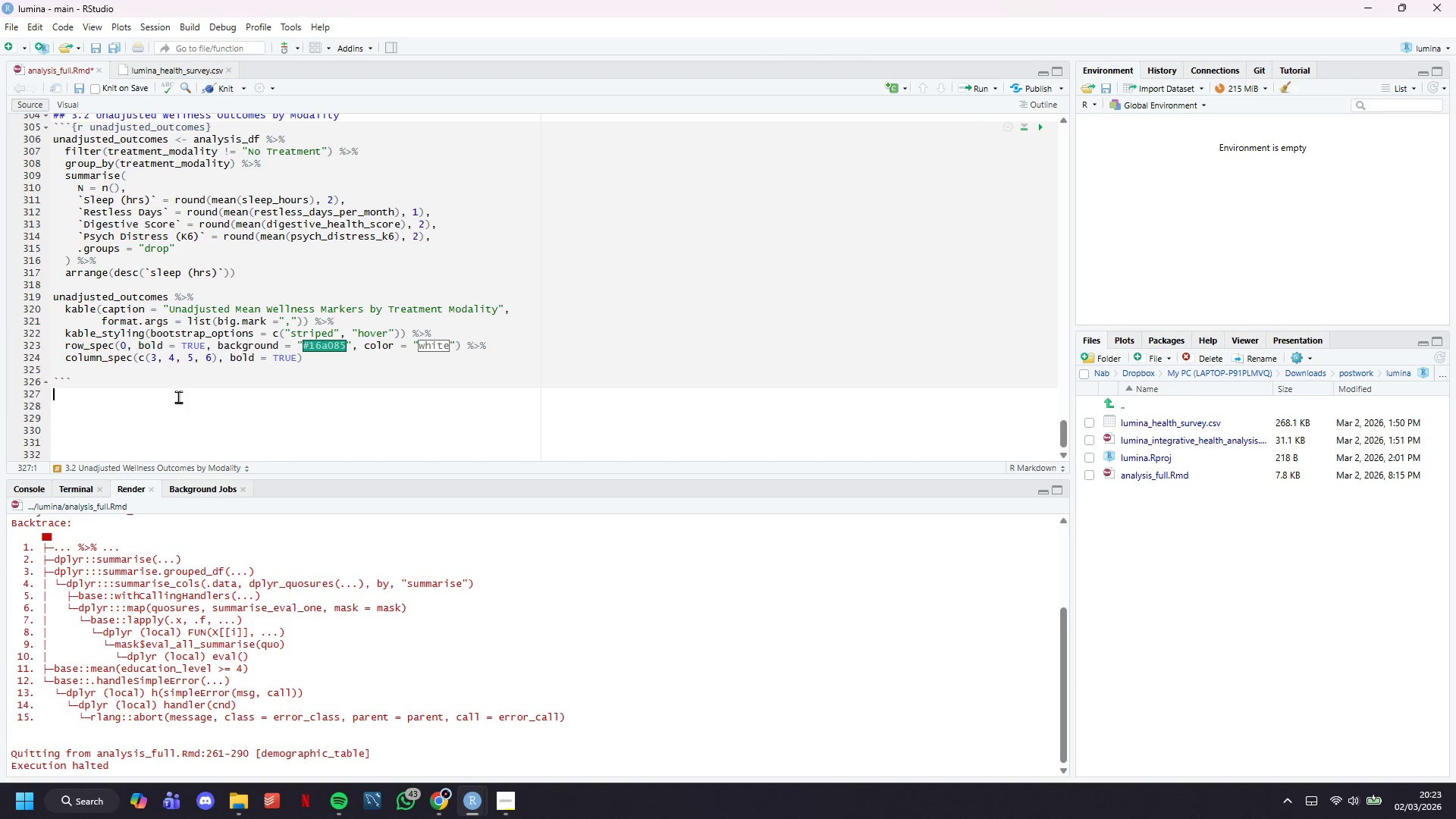 
key(Enter)
 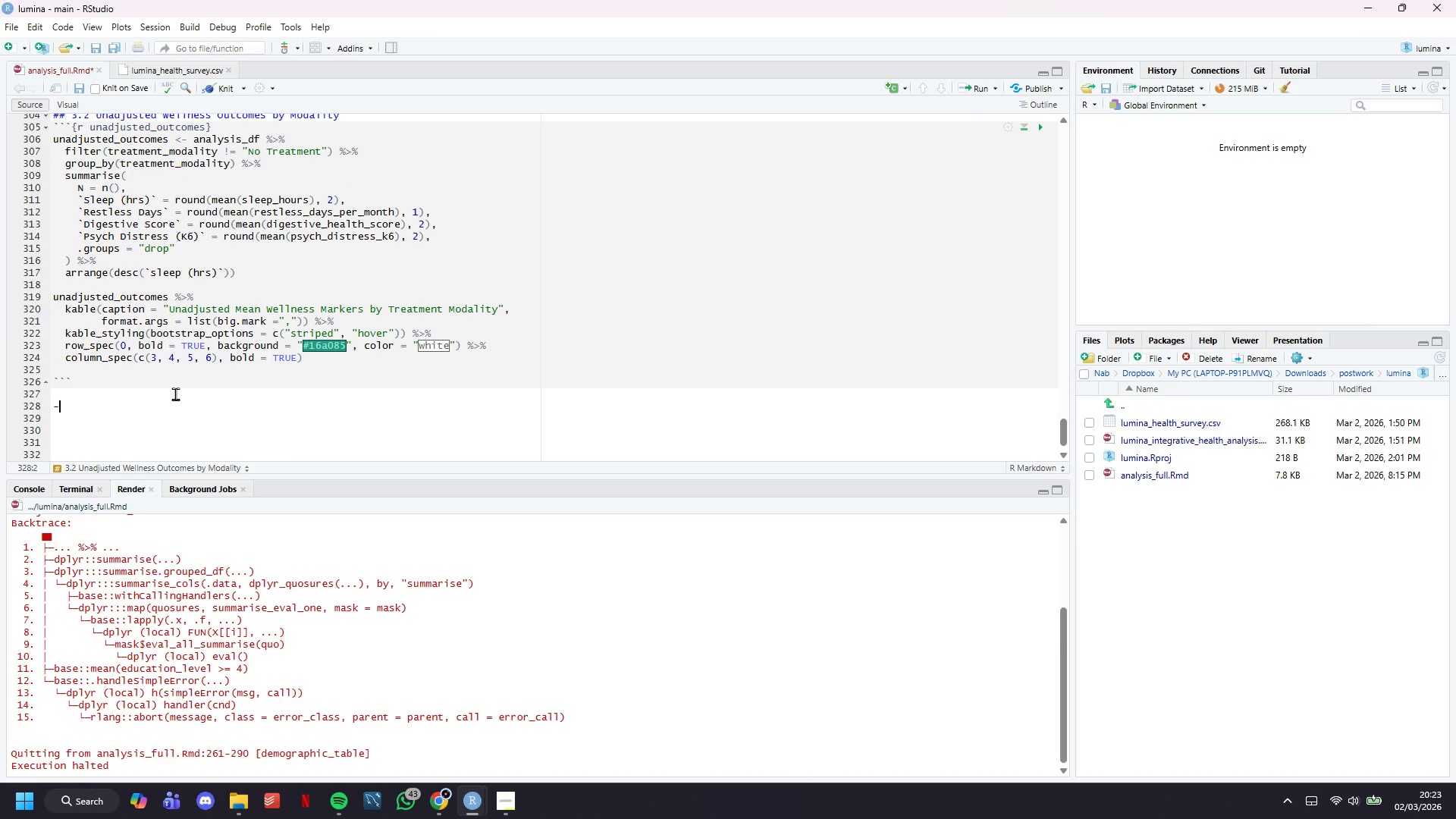 
key(Minus)
 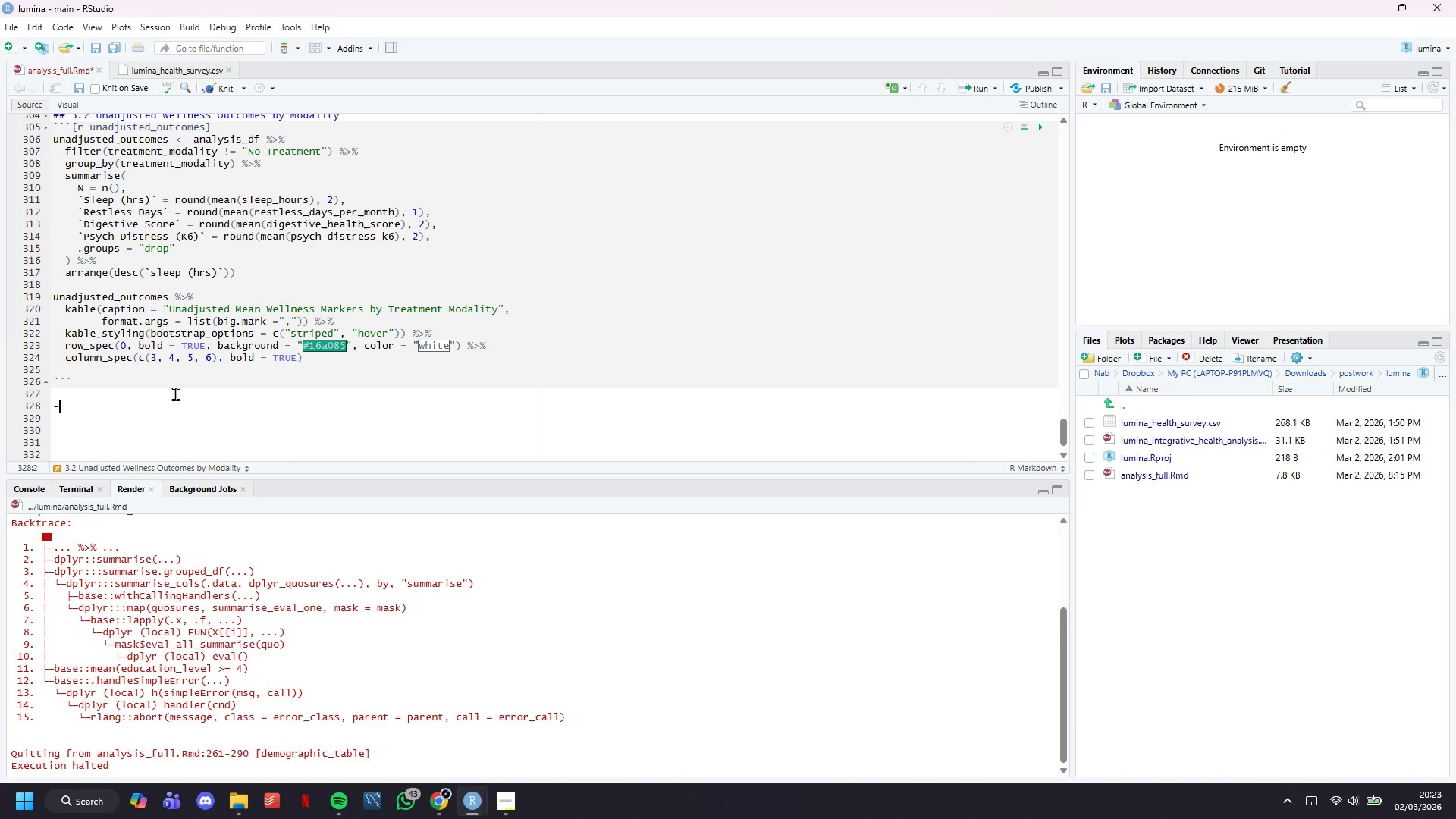 
key(Minus)
 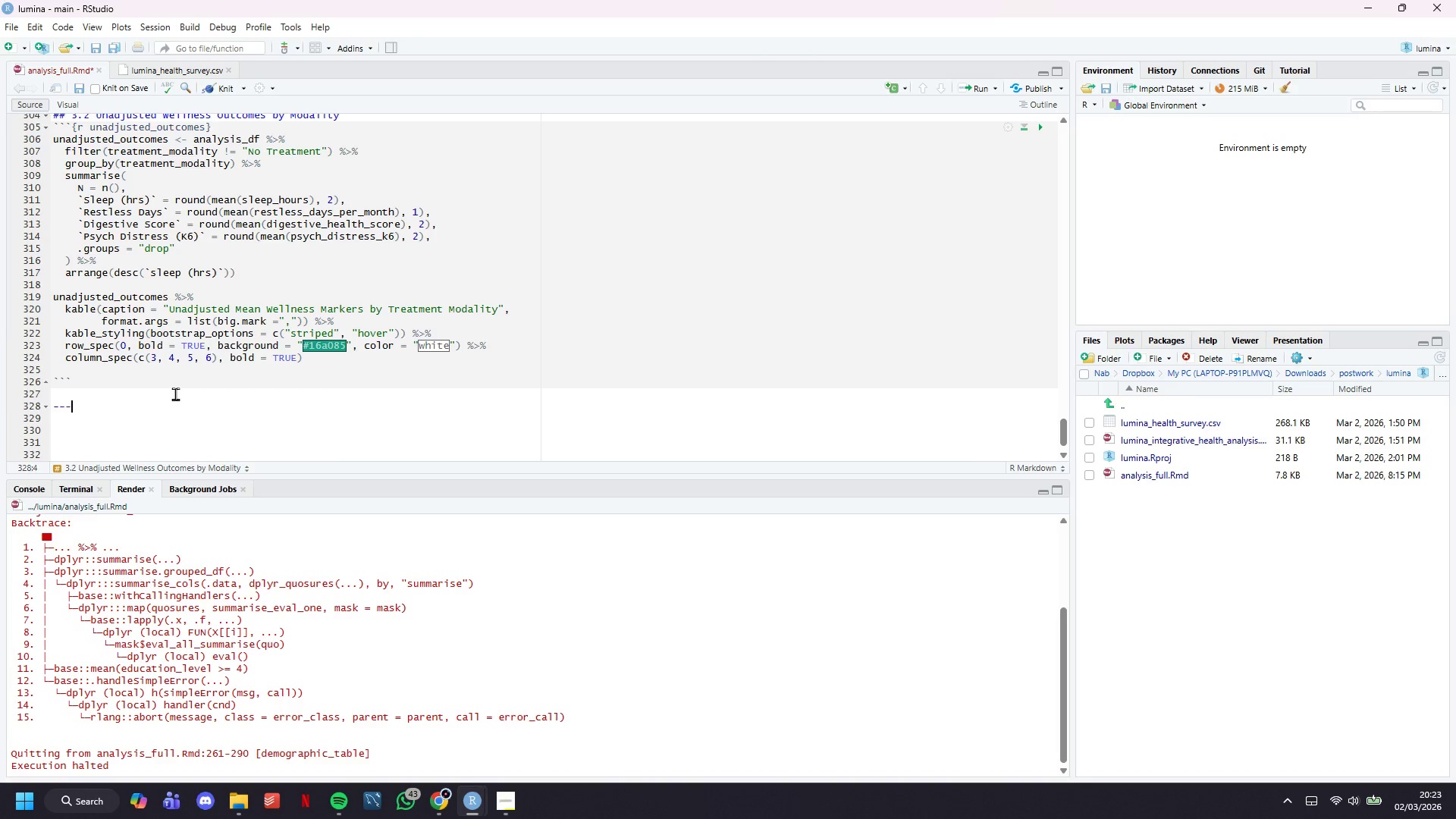 
key(Minus)
 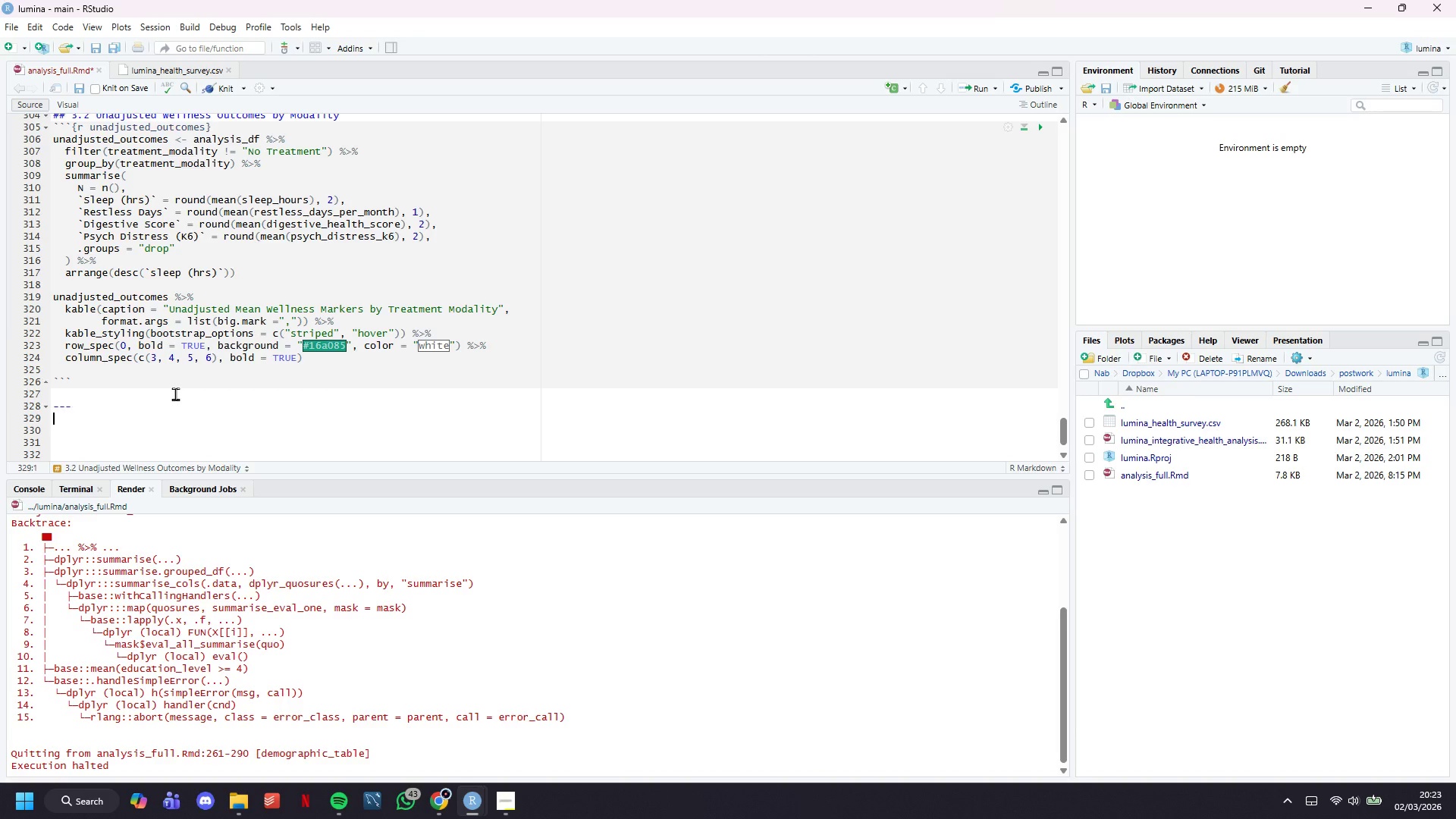 
key(Enter)
 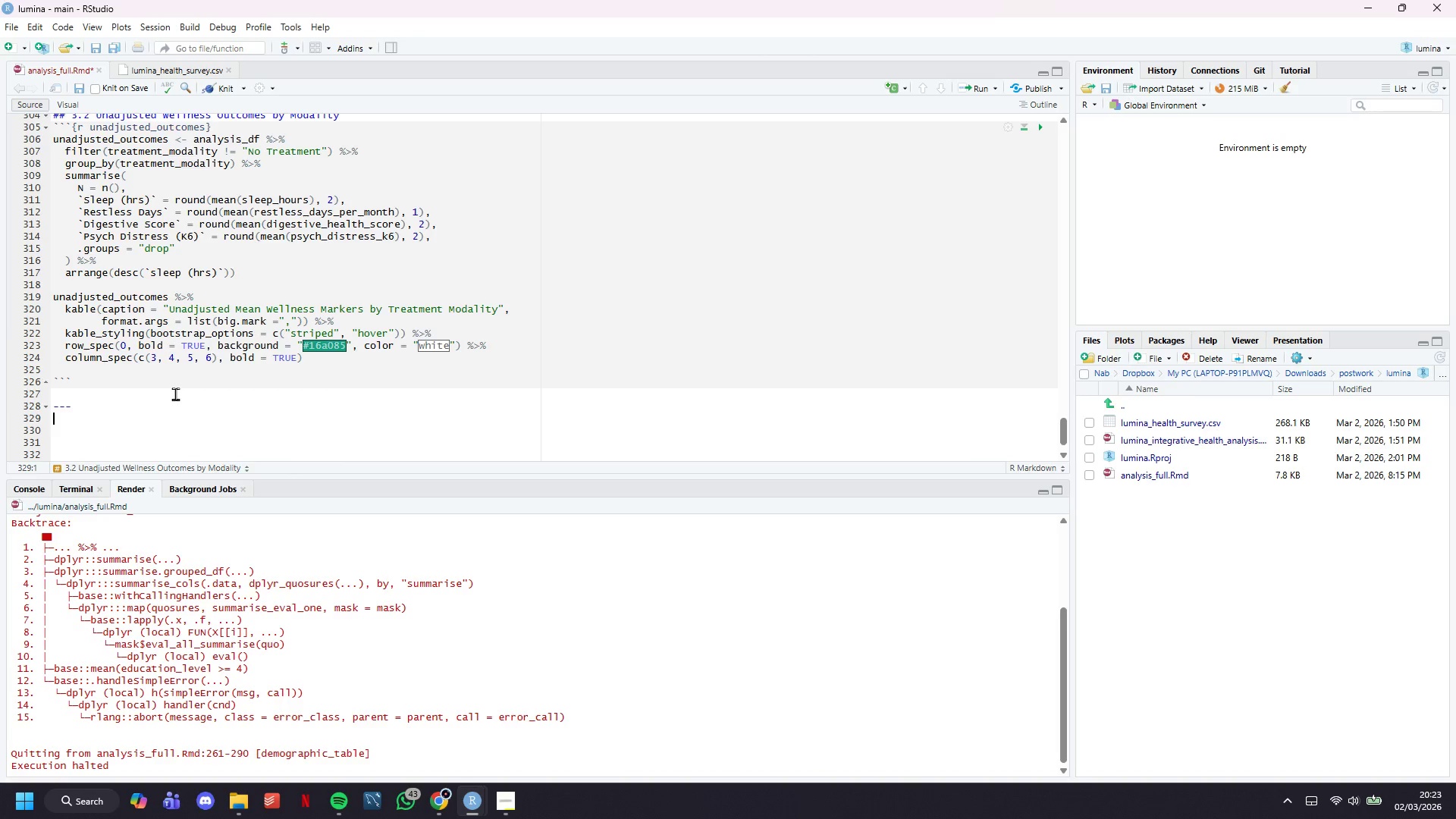 
key(Enter)
 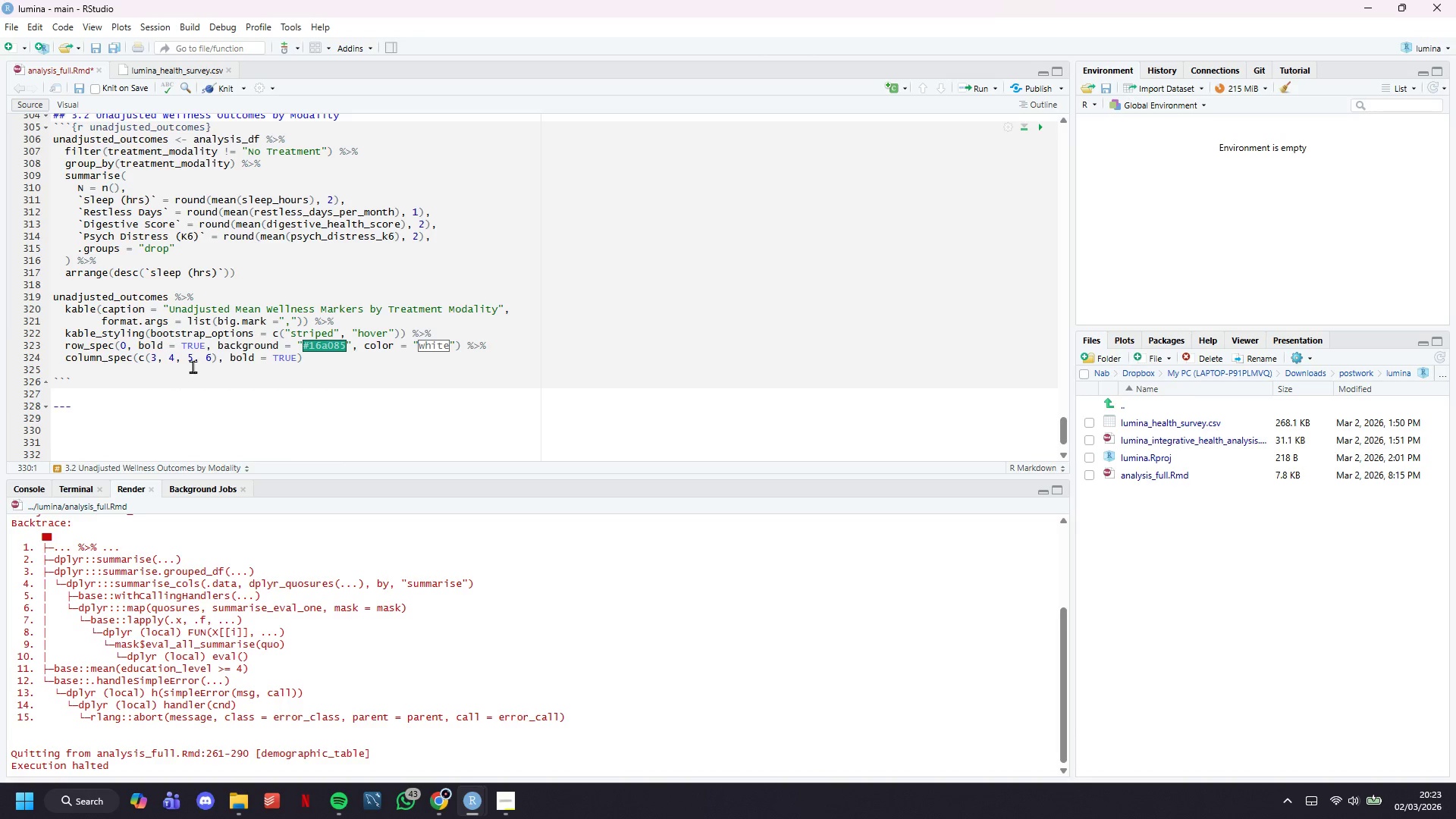 
scroll: coordinate [193, 366], scroll_direction: down, amount: 8.0
 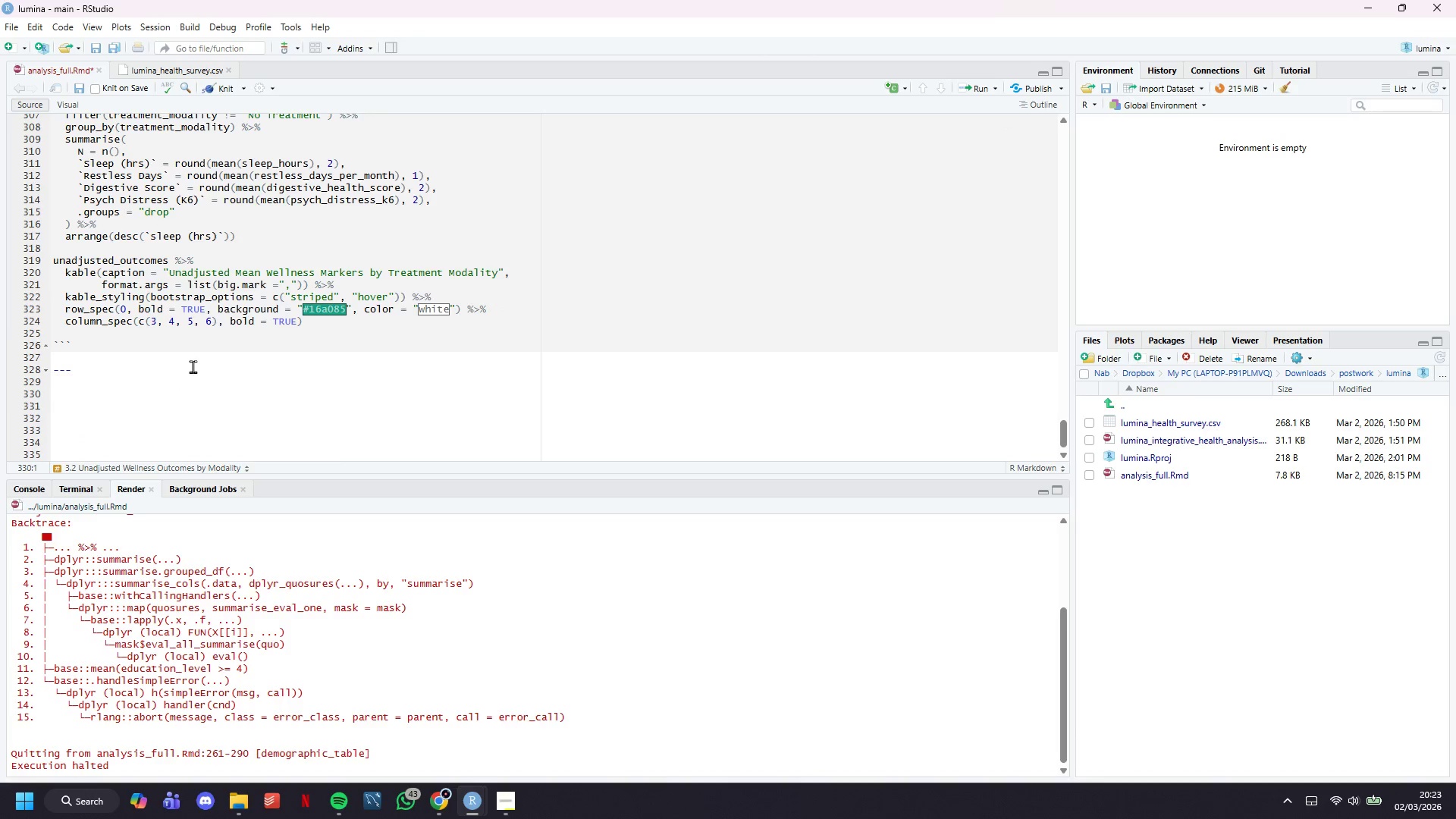 
type(# 4. Propensity Score Matching)
 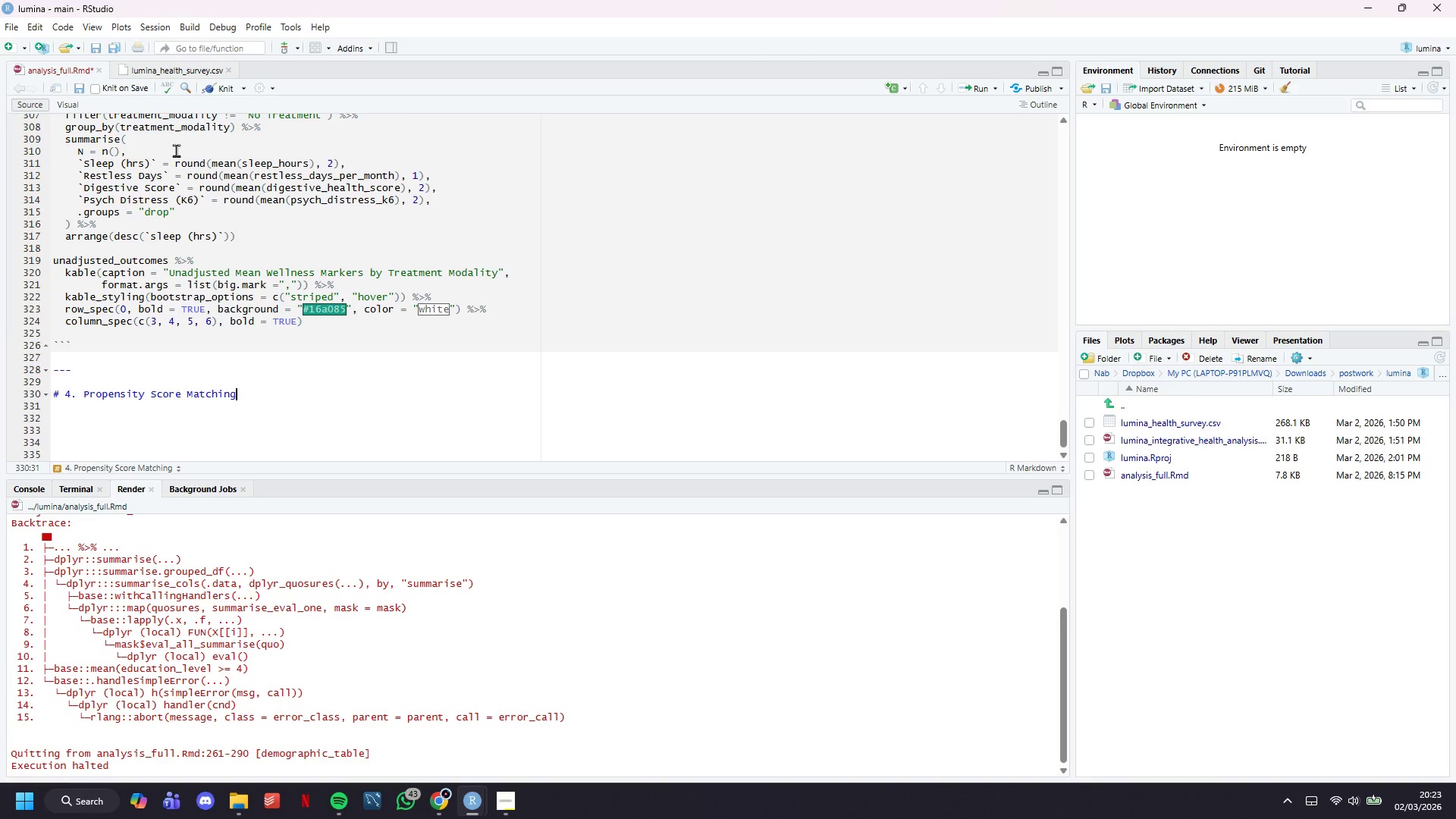 
wait(7.31)
 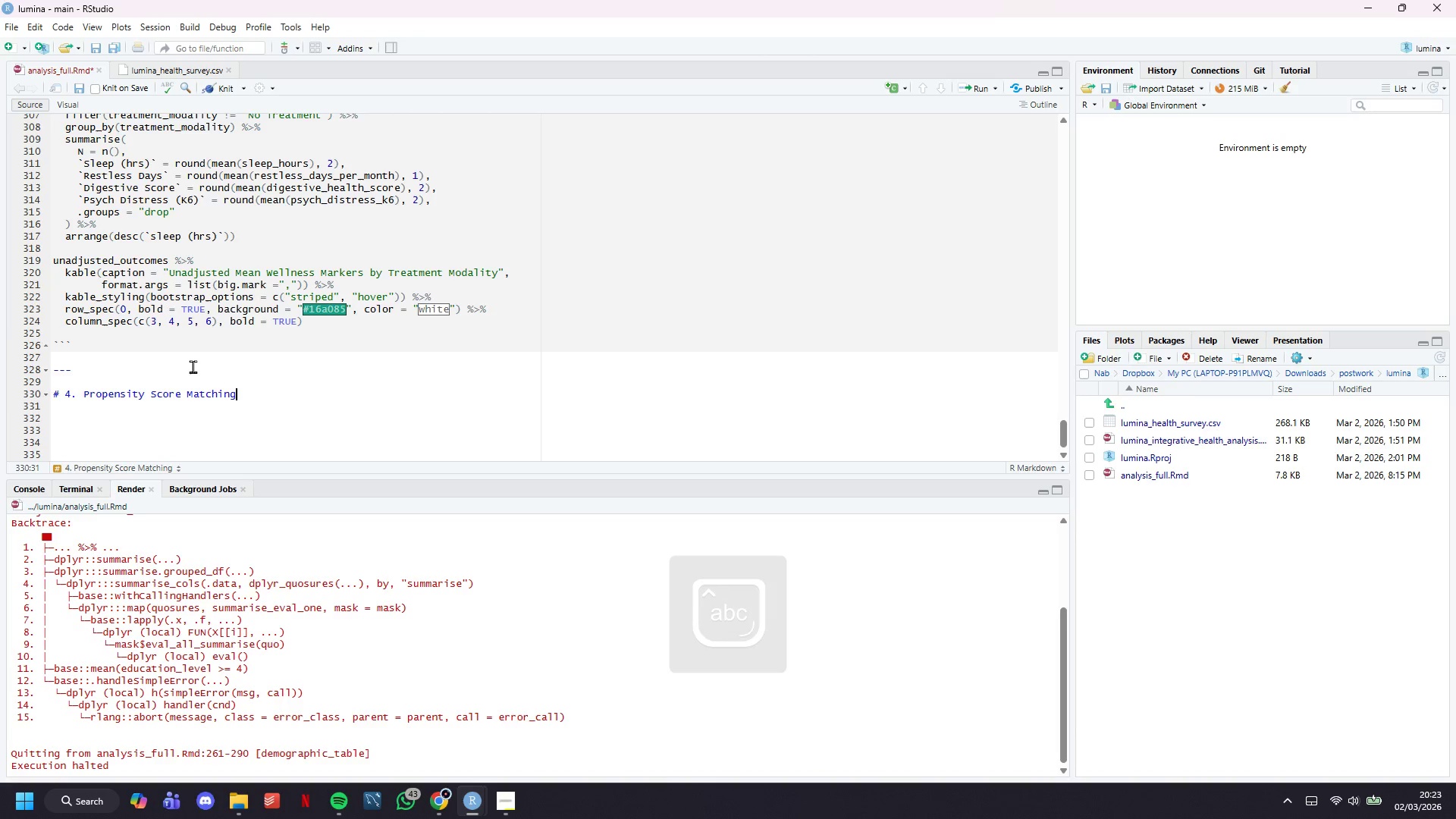 
key(Enter)
 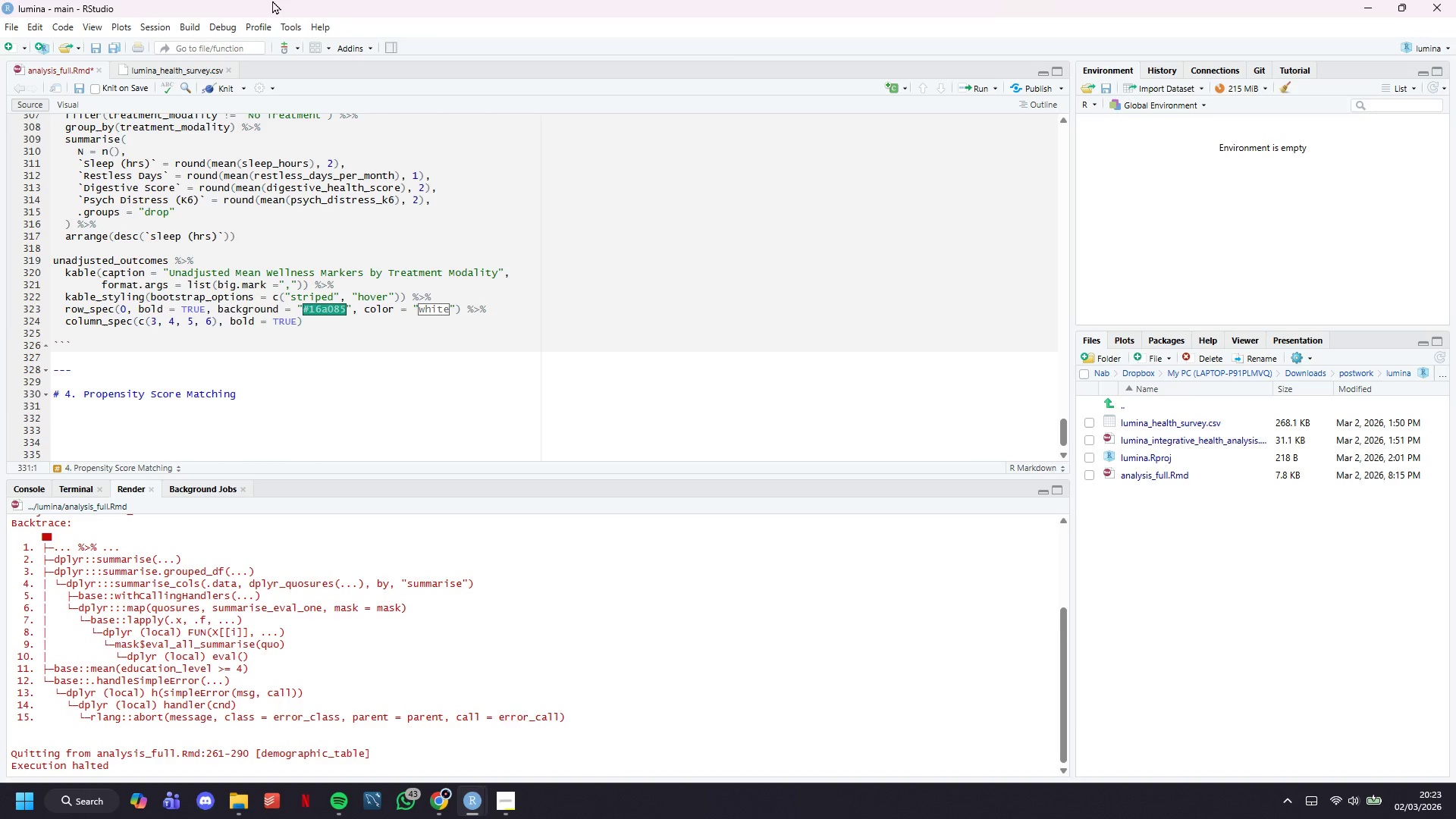 
key(Enter)
 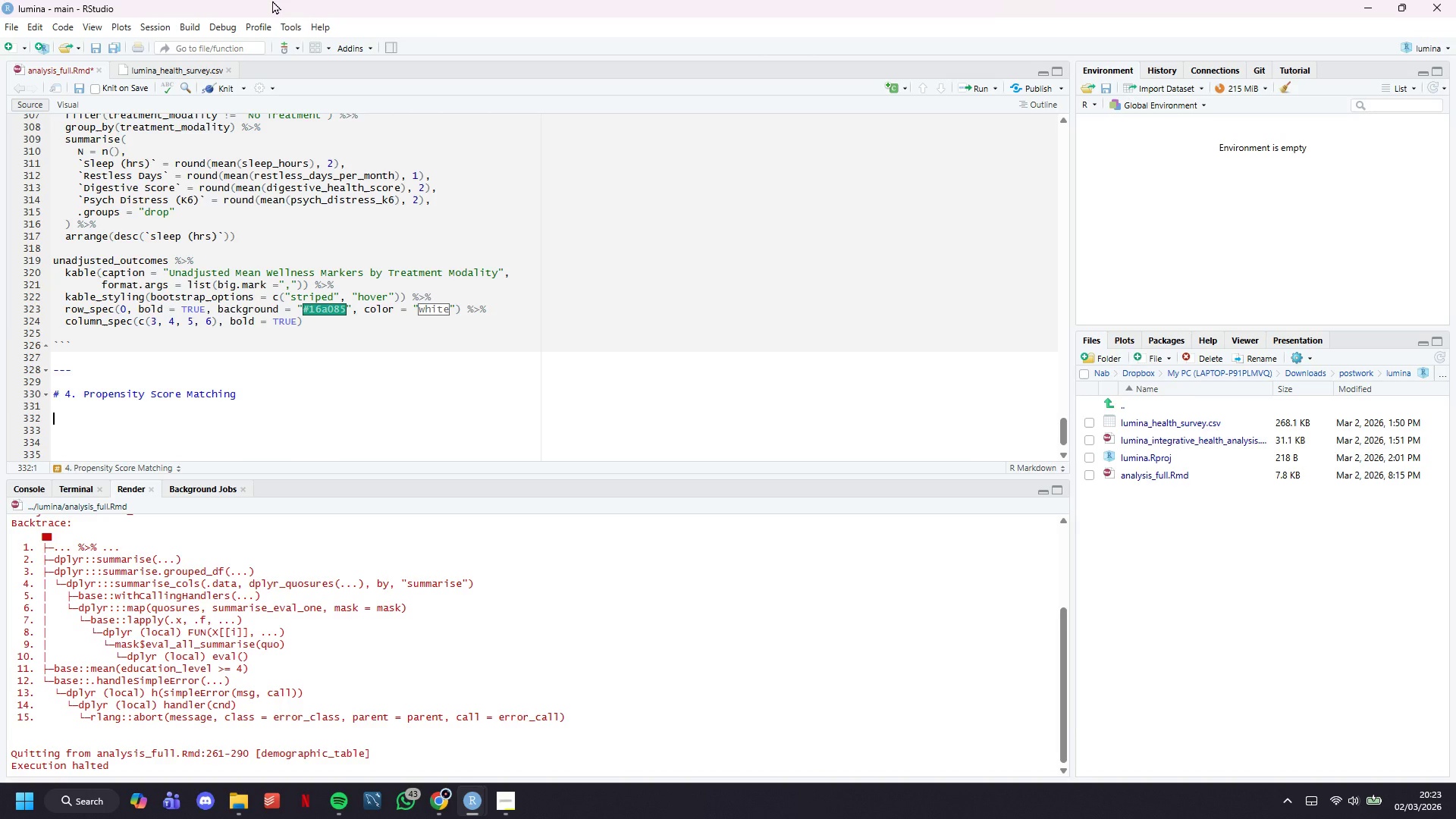 
type(## 4.1 Gee)
key(Backspace)
type(nerate Propensity Scores)
 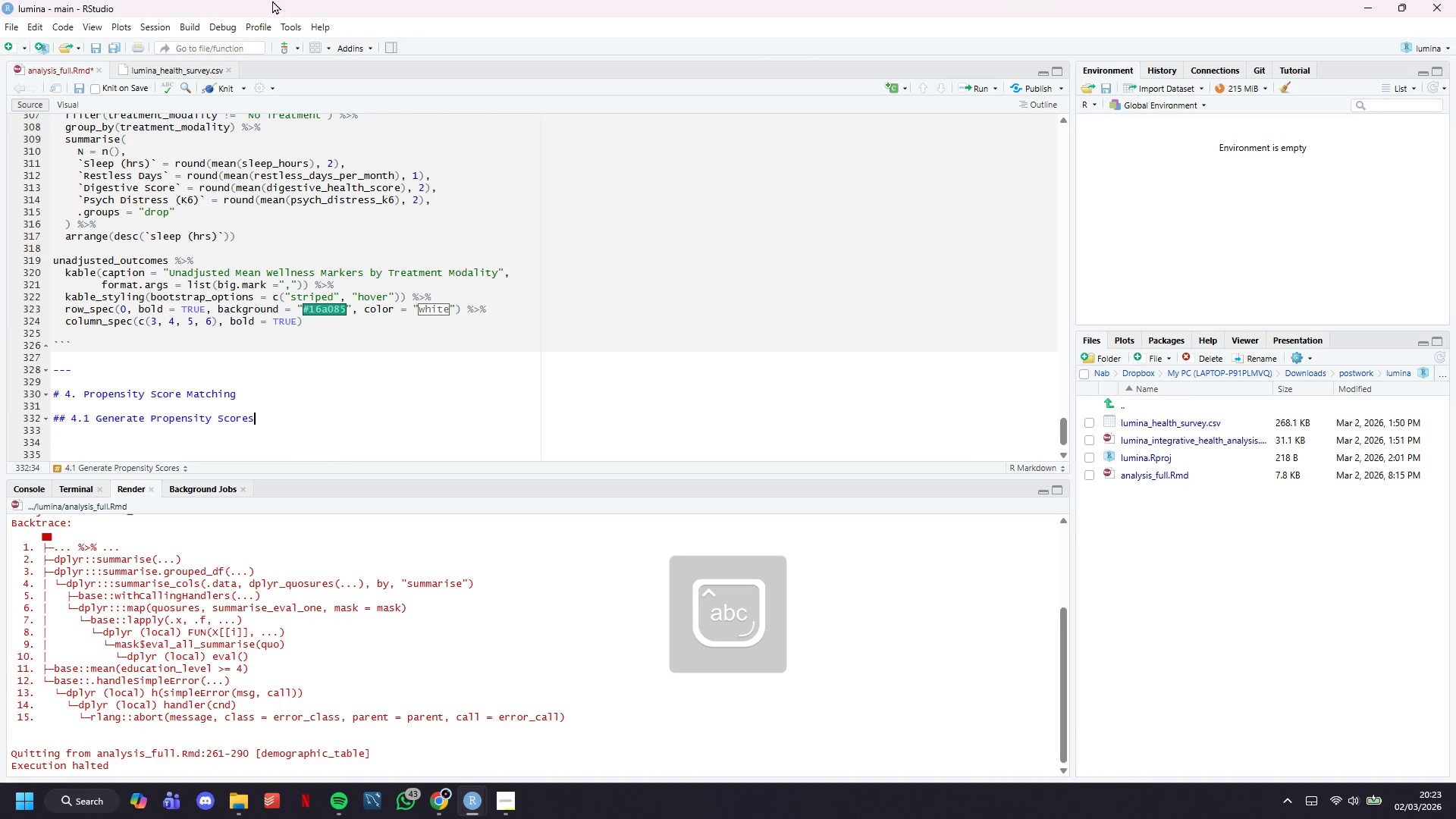 
key(Enter)
 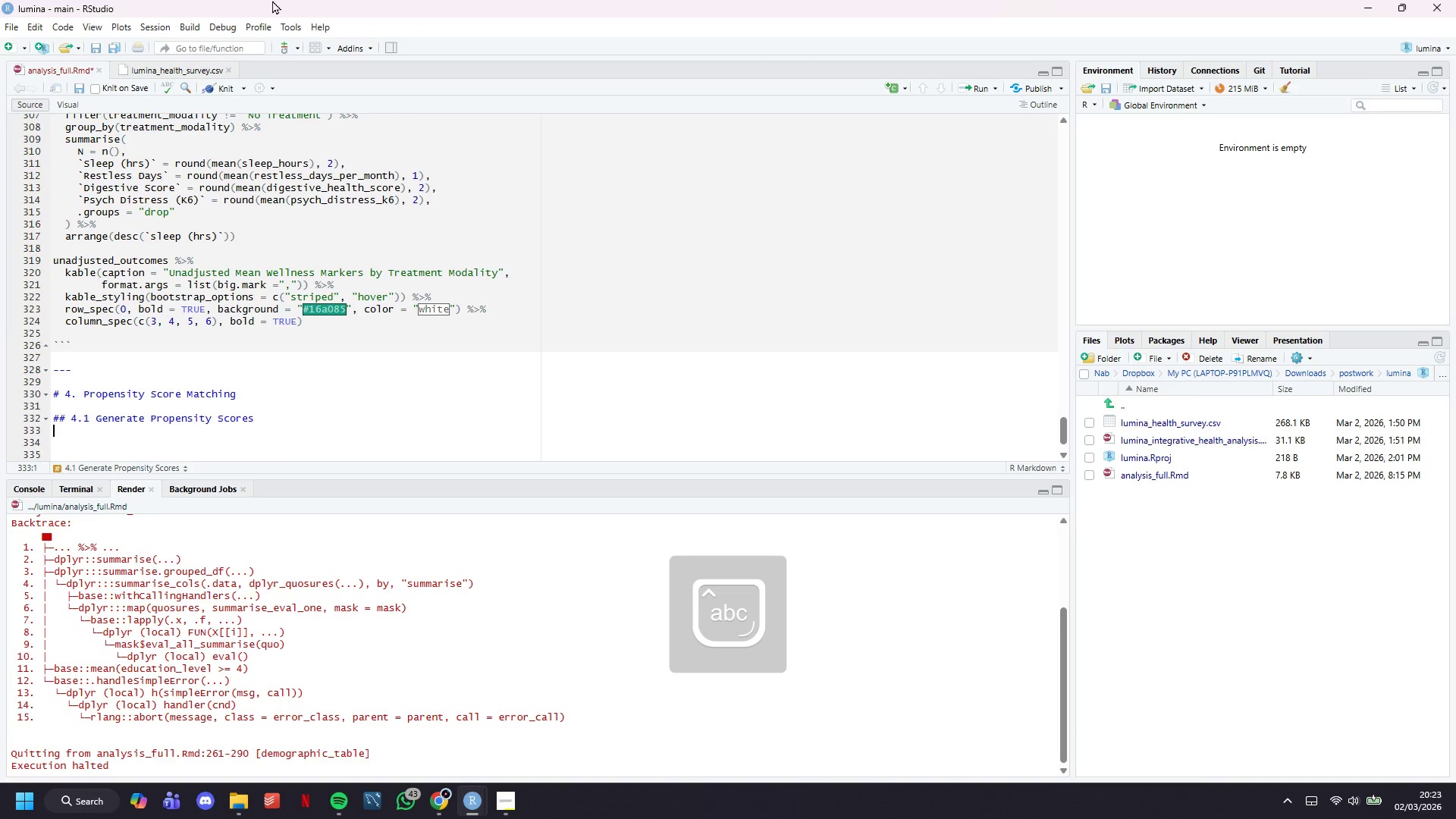 
key(Enter)
 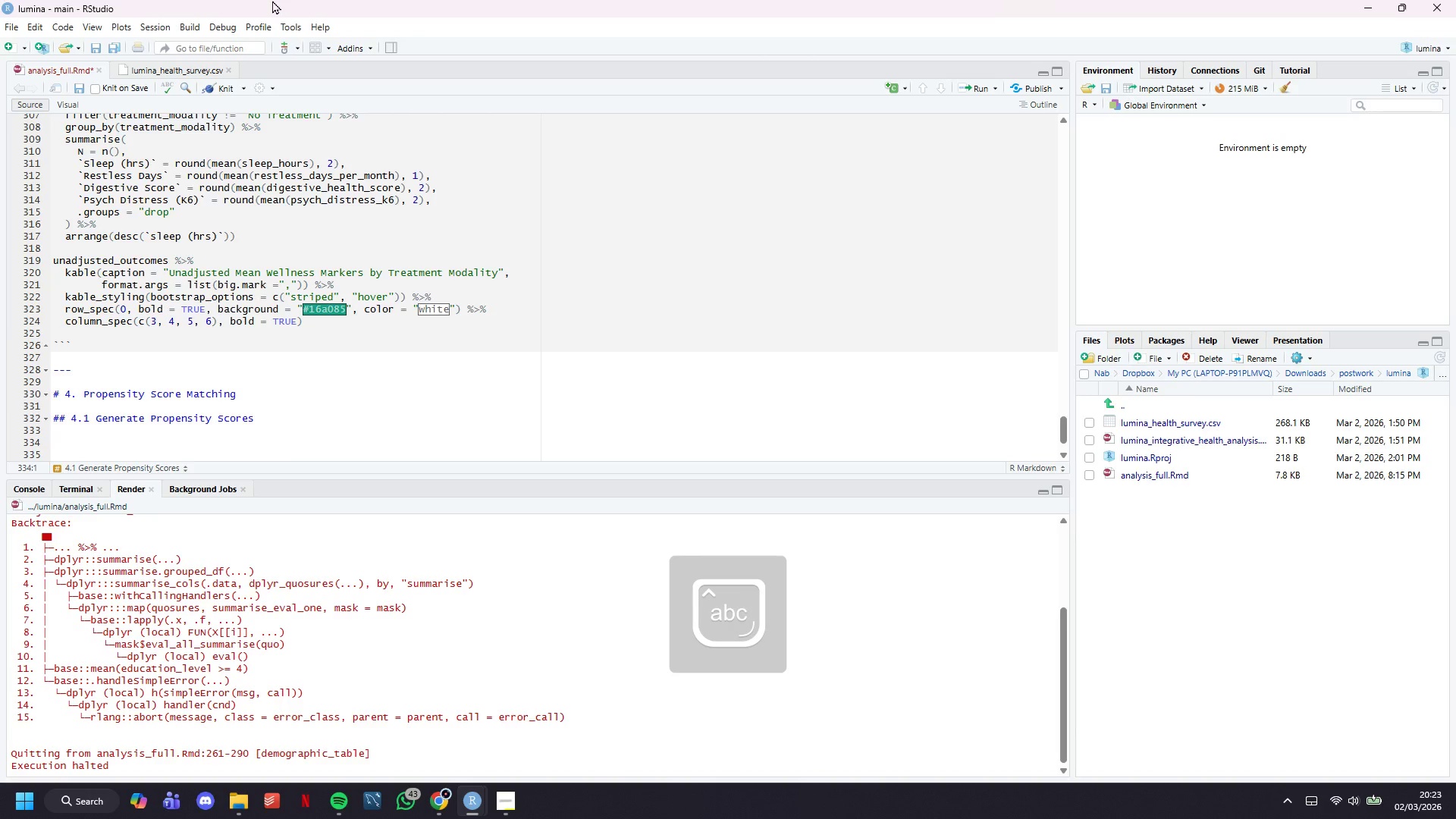 
type(To isolate treatment effects, we match Alternative Theraphy Therpa)
key(Backspace)
key(Backspace)
key(Backspace)
key(Backspace)
key(Backspace)
type(herapy users tp)
key(Backspace)
type(o Physical users to Physical Theraph)
key(Backspace)
type(y users on key confoundr)
key(Backspace)
type(der)
key(Backspace)
key(Backspace)
key(Backspace)
type(ers:)
 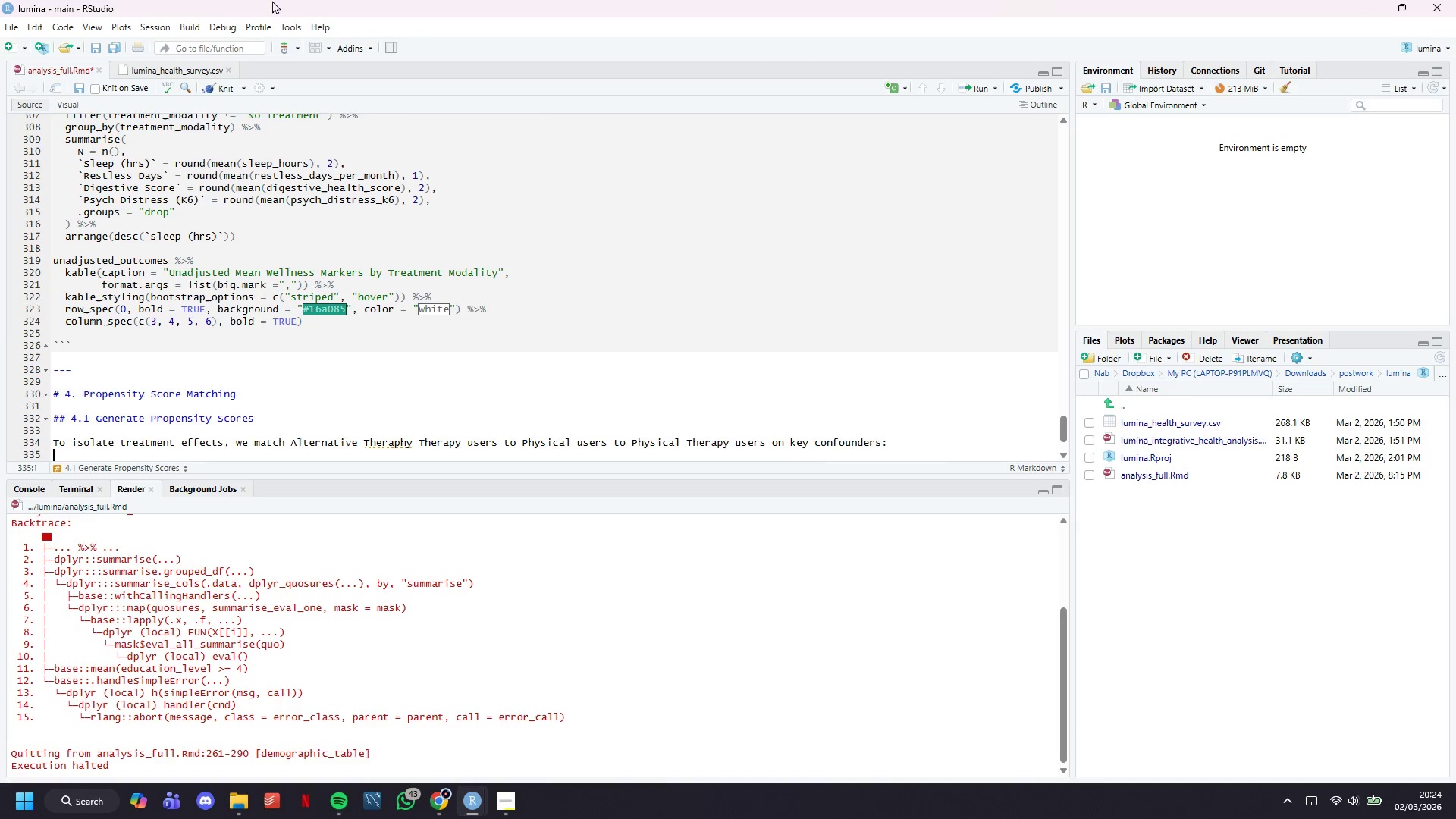 
 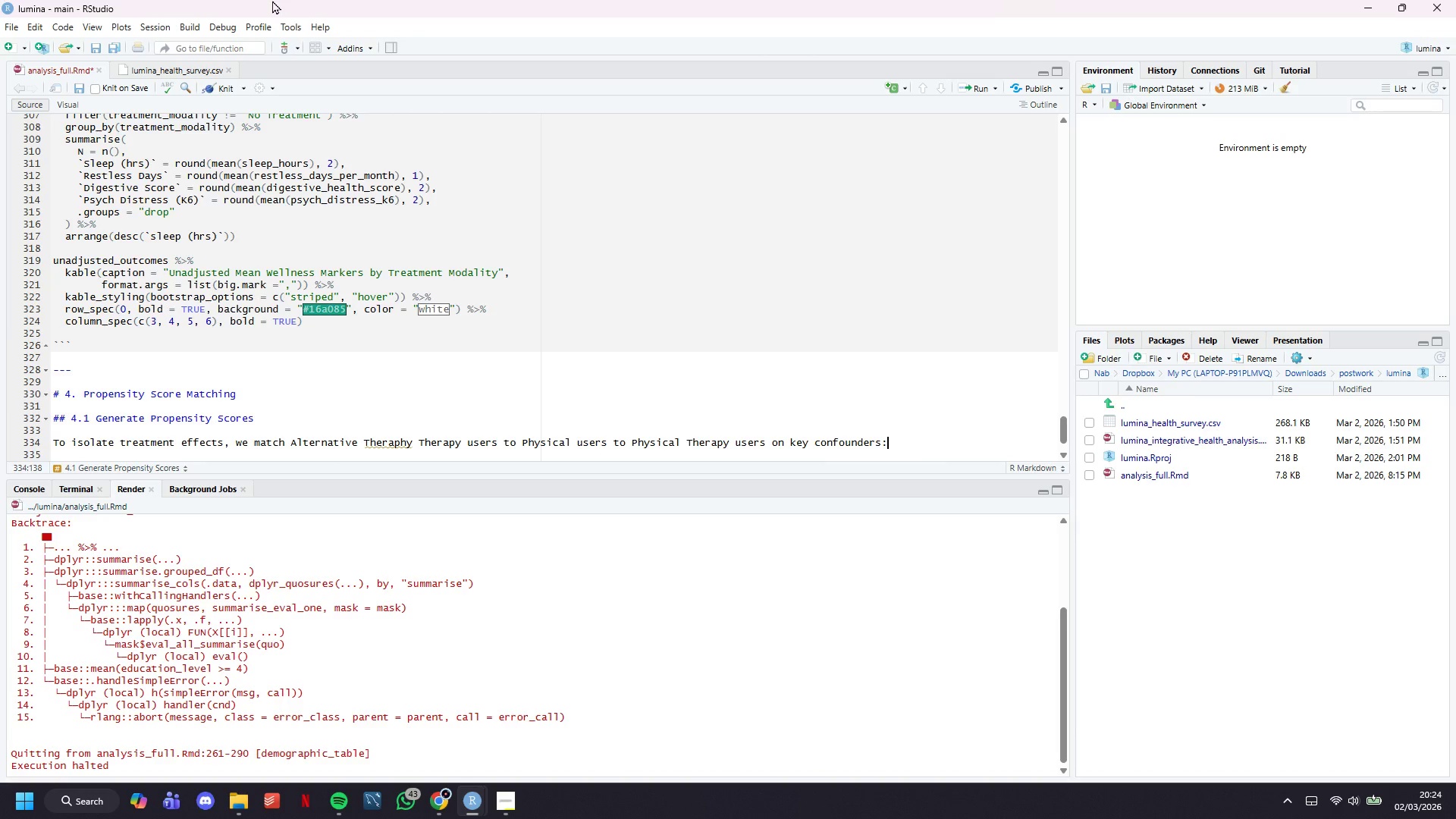 
key(Enter)
 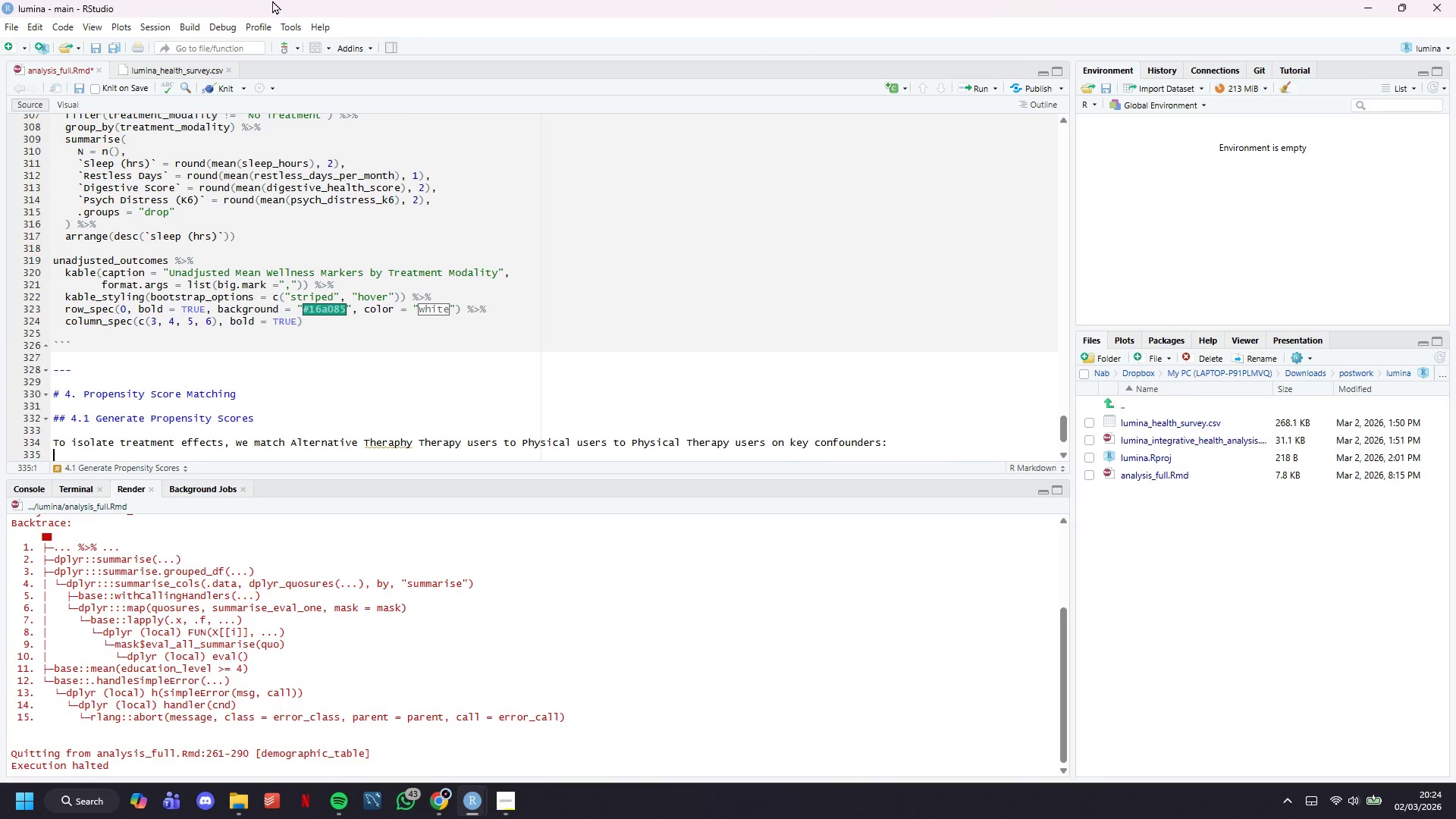 
key(Enter)
 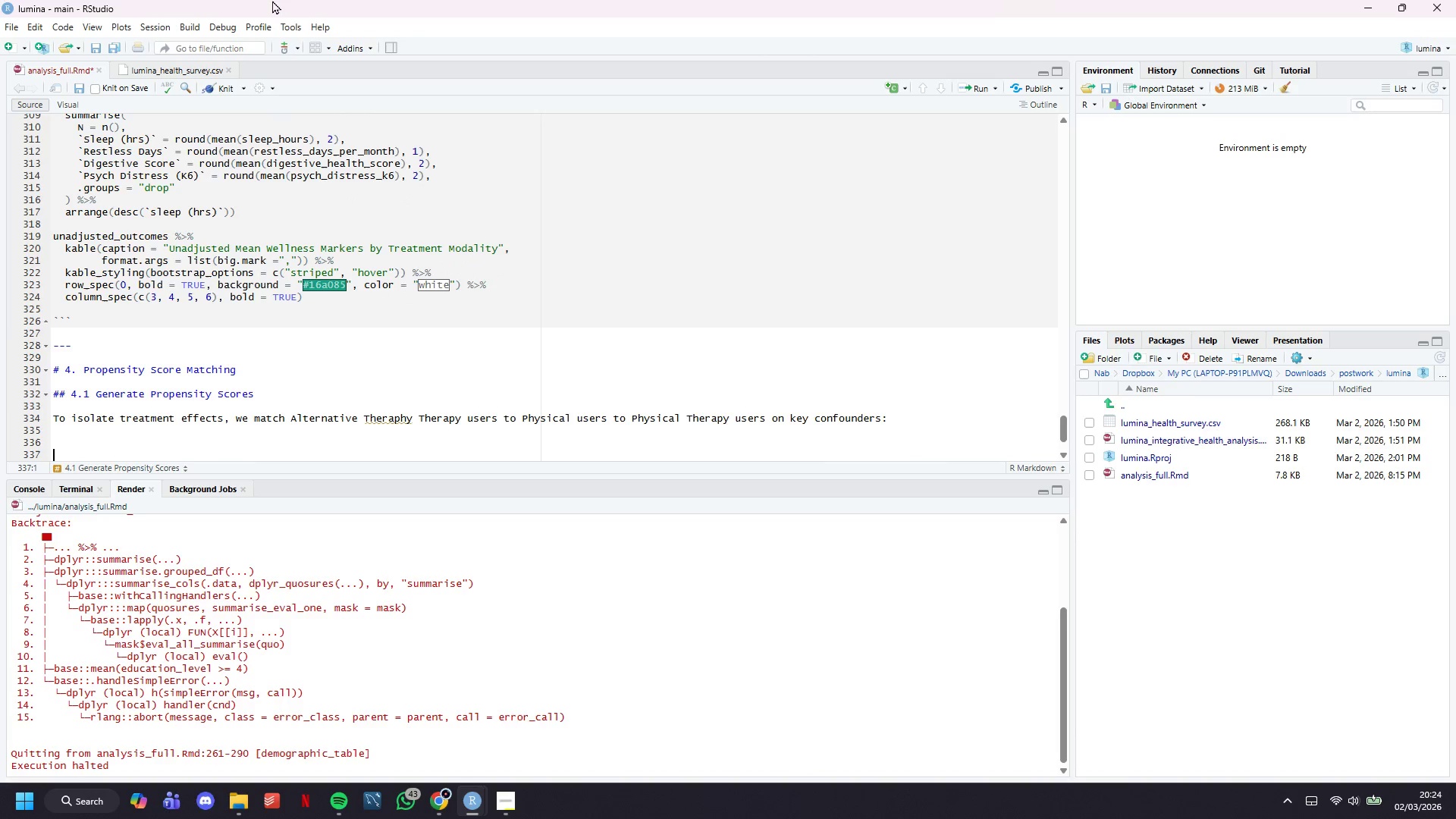 
key(Enter)
 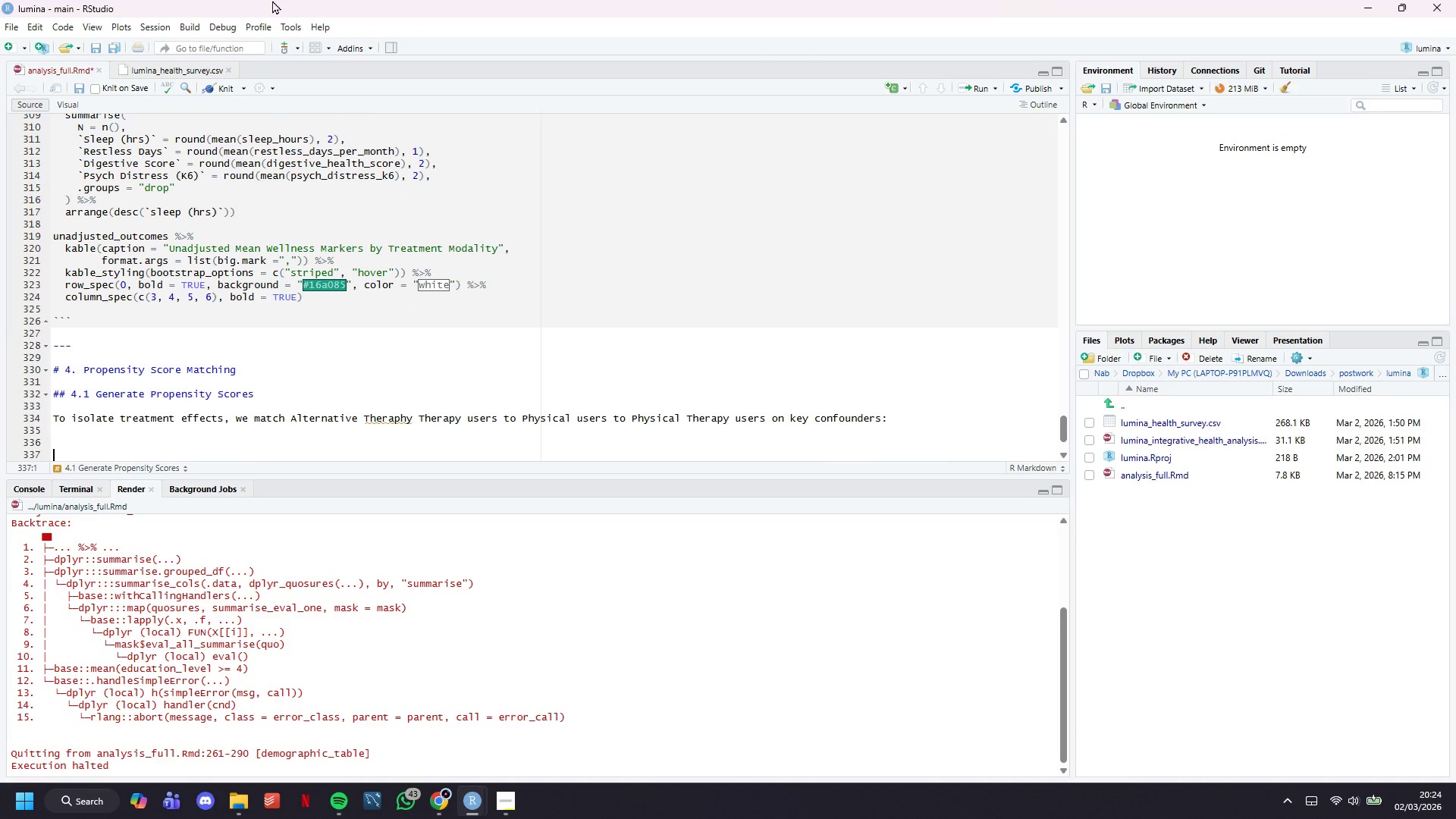 
key(ArrowUp)
 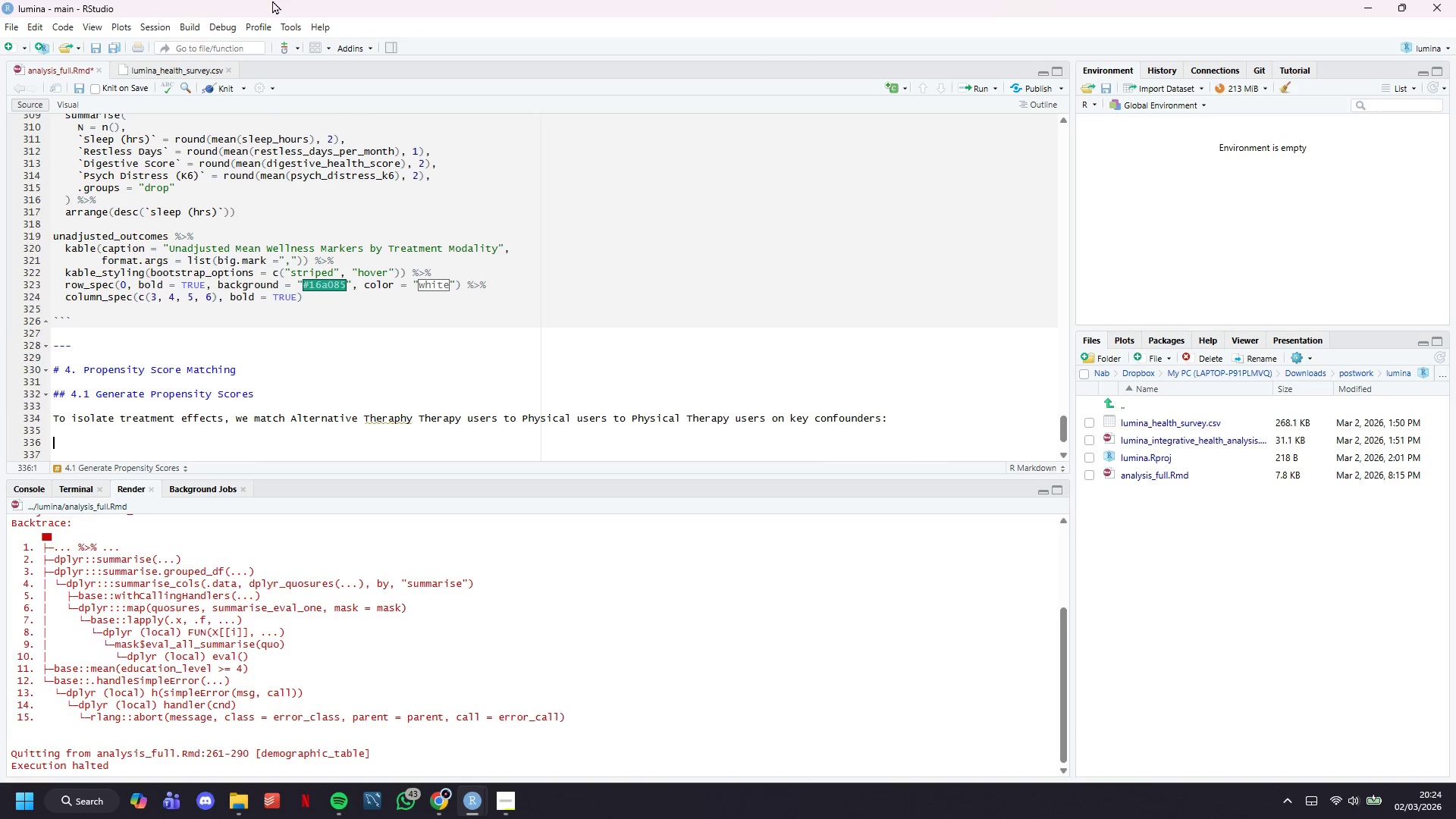 
key(ArrowUp)
 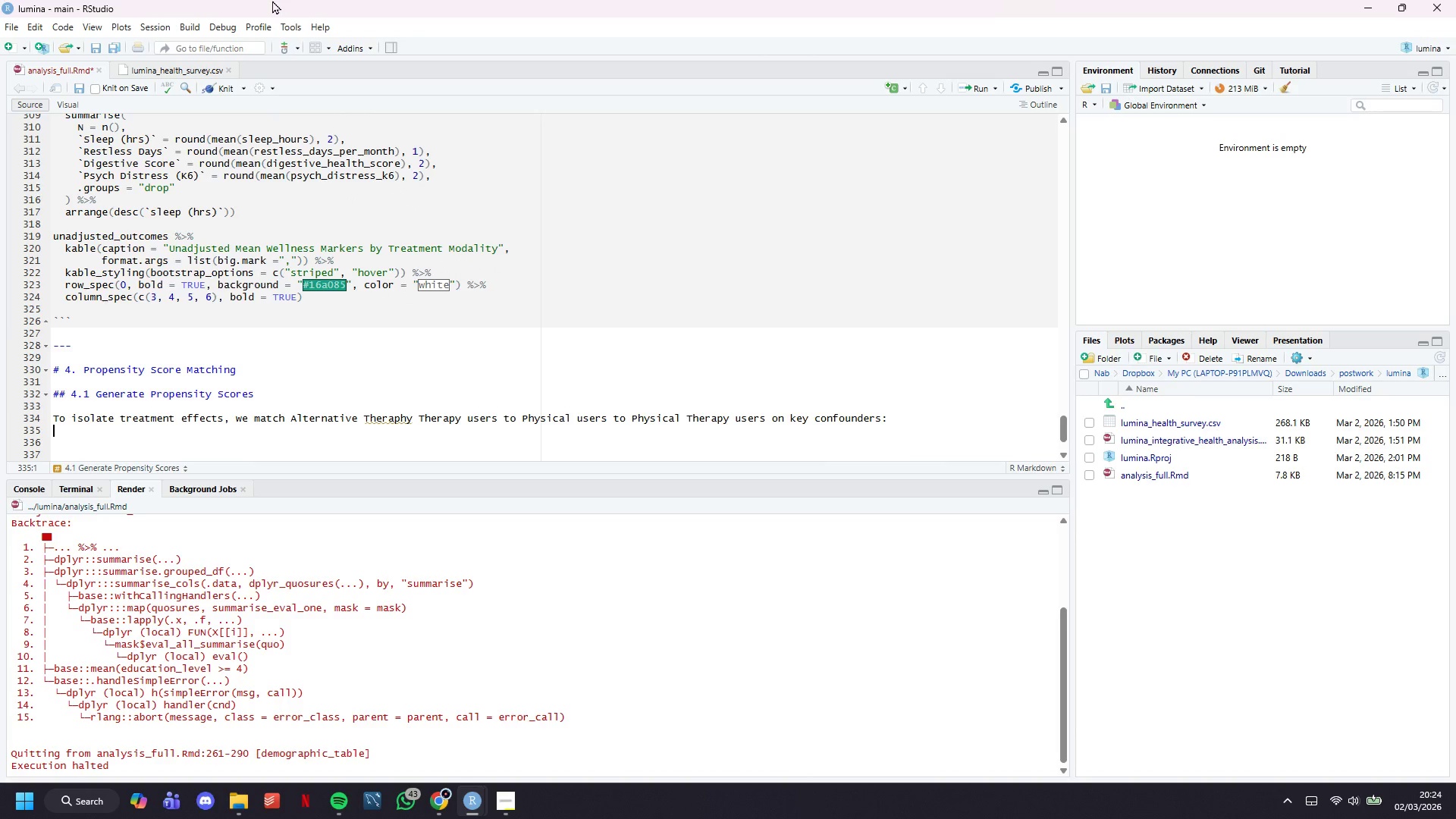 
key(Minus)
 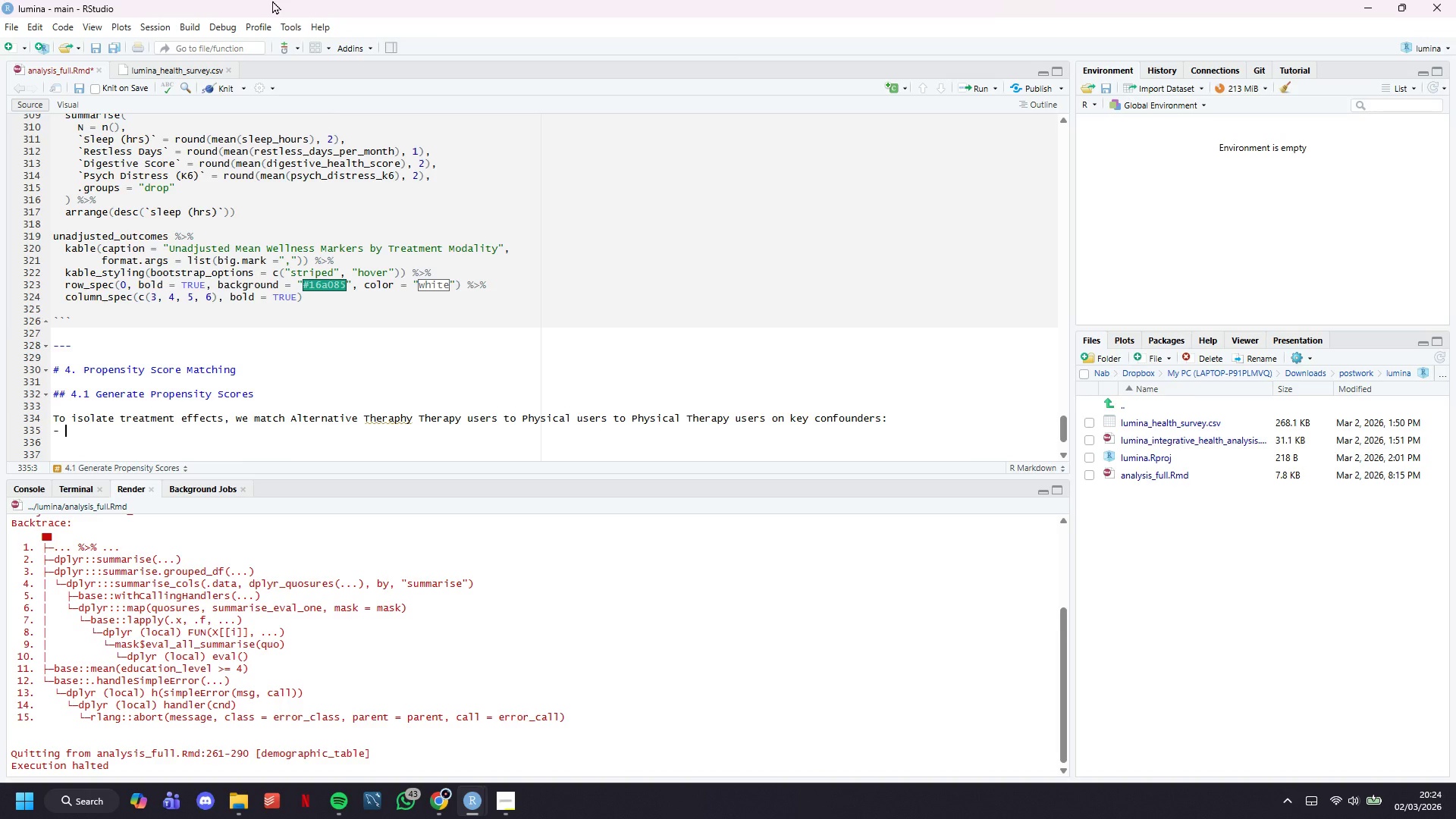 
key(Space)
 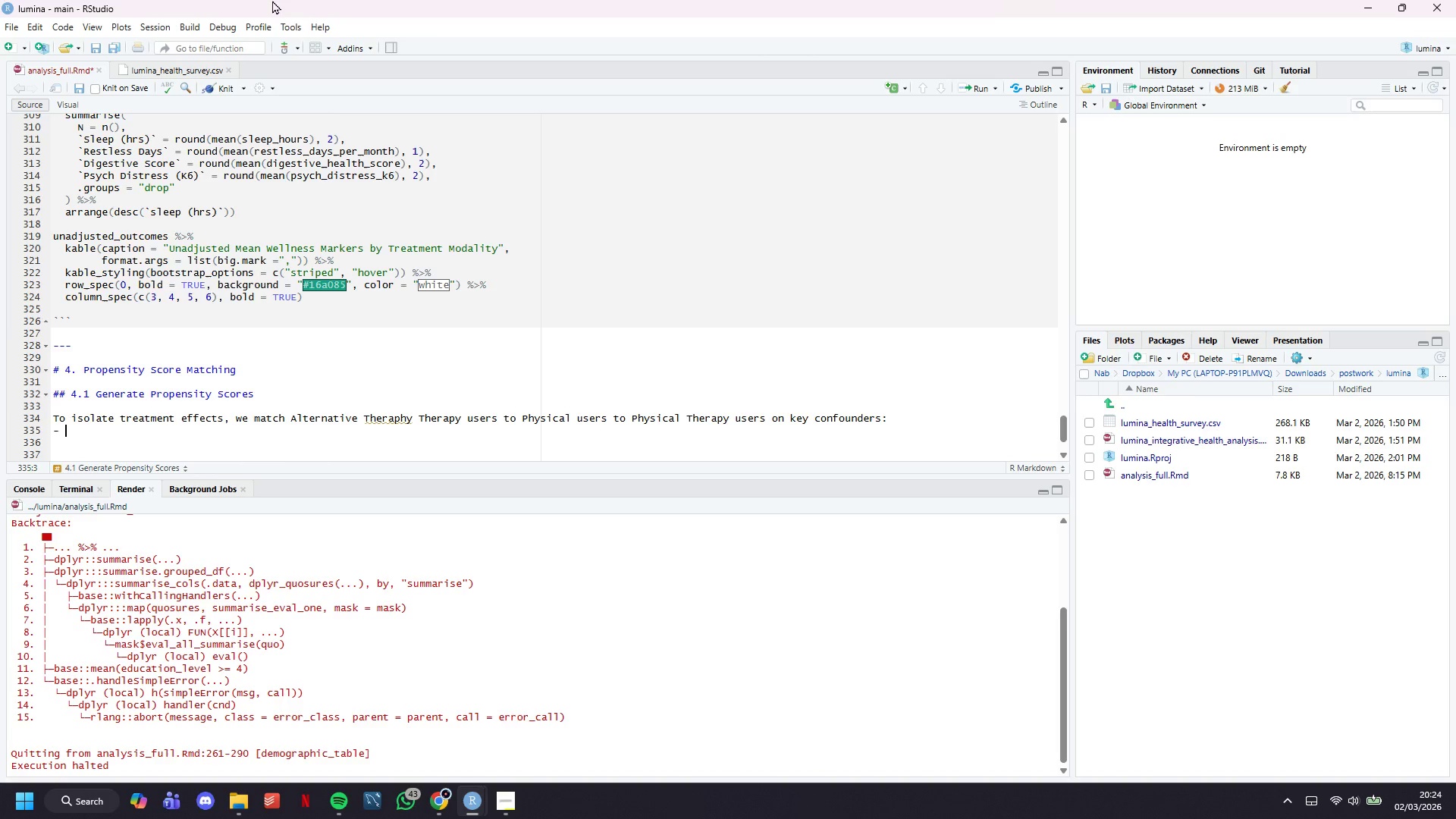 
key(Backspace)
 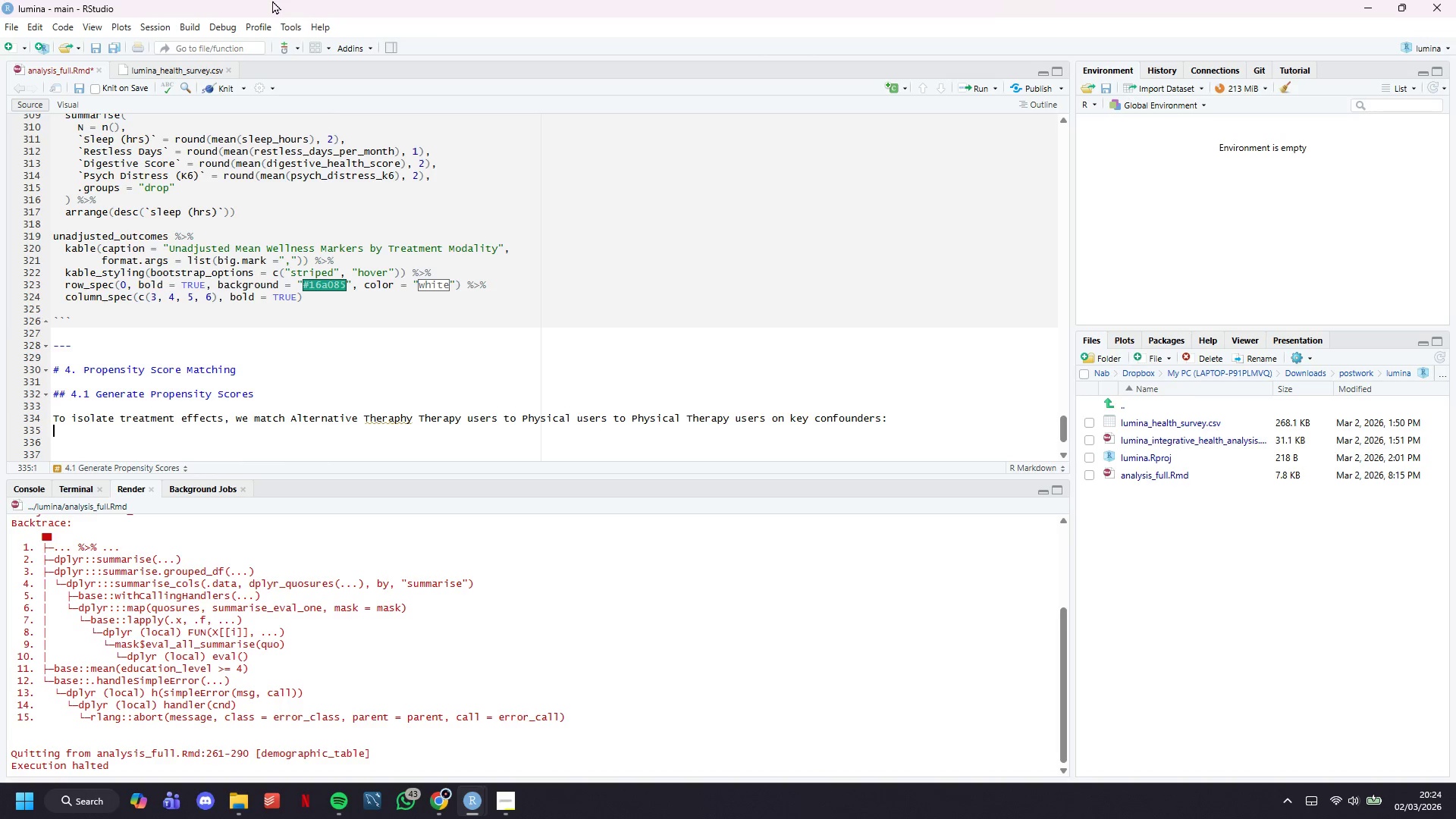 
key(Backspace)
 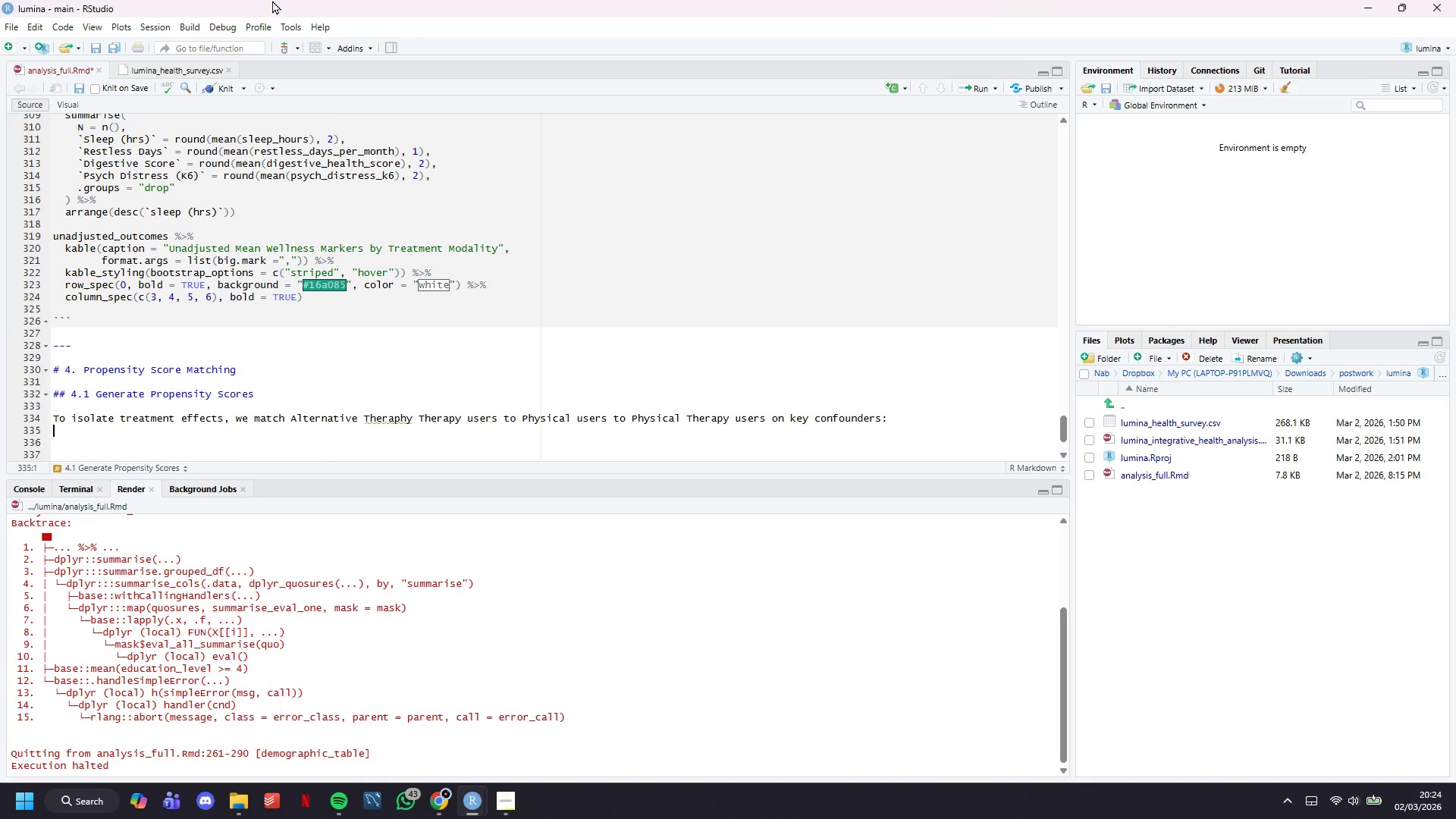 
key(Enter)
 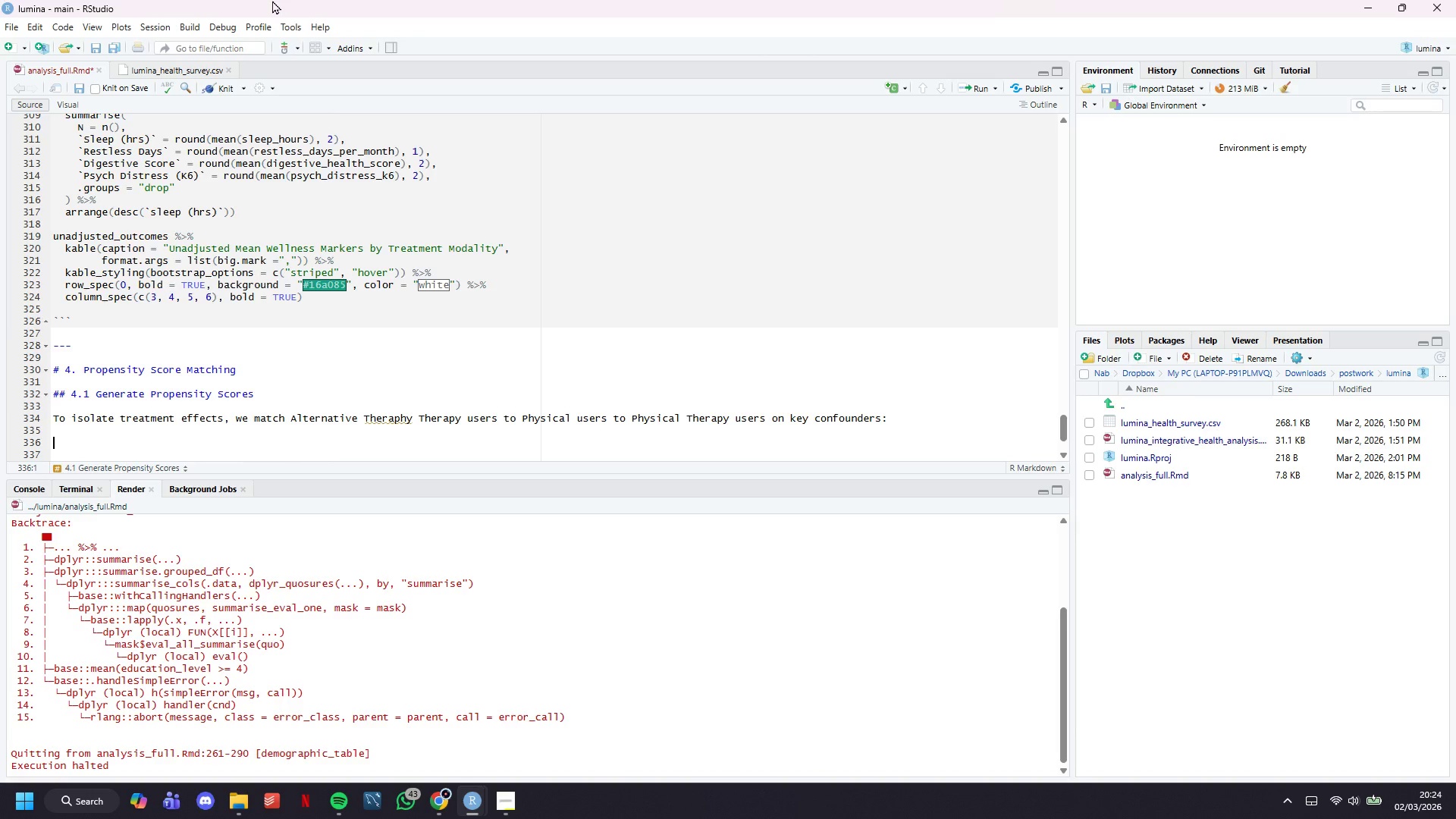 
key(Backquote)
 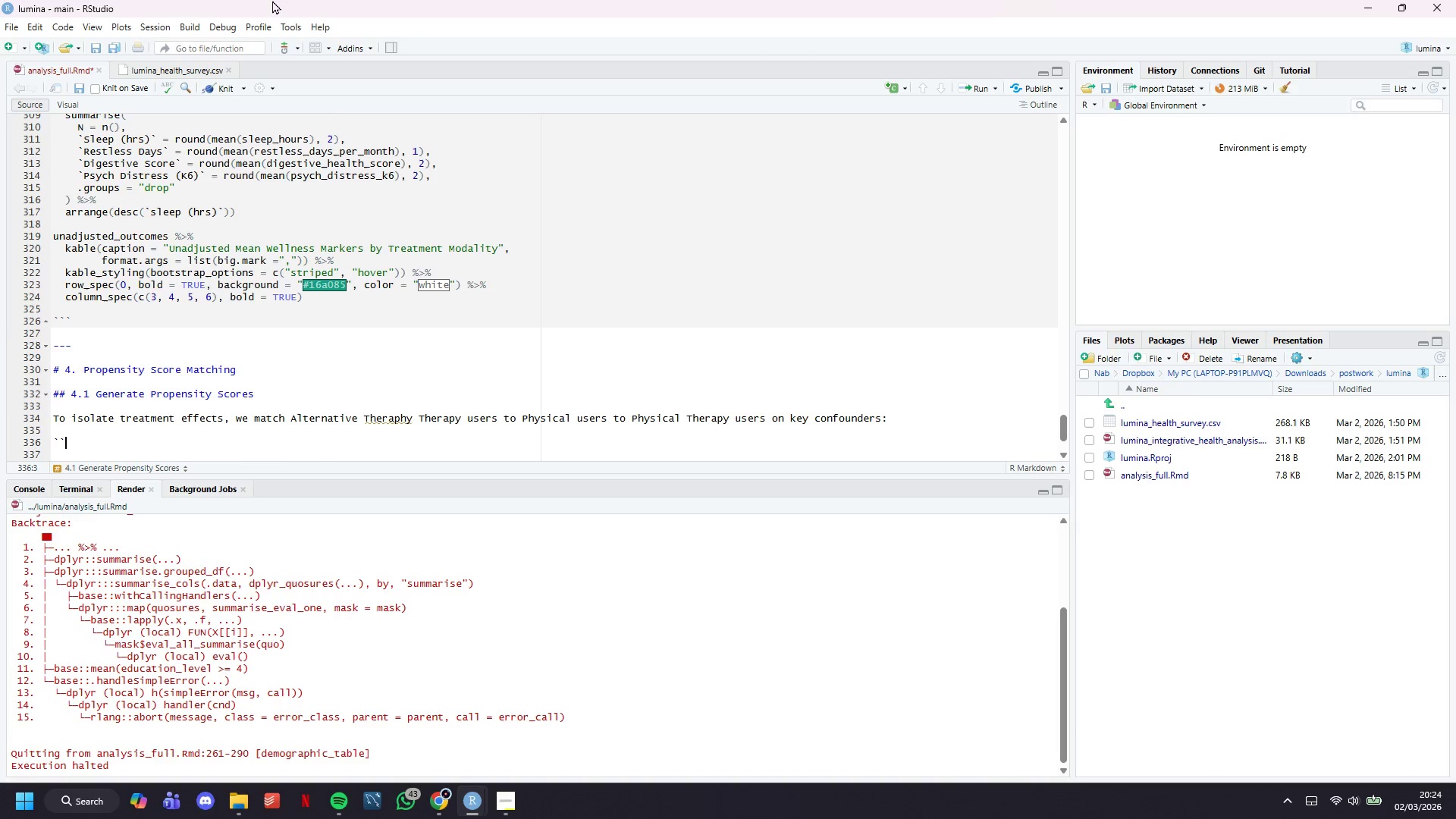 
key(Backquote)
 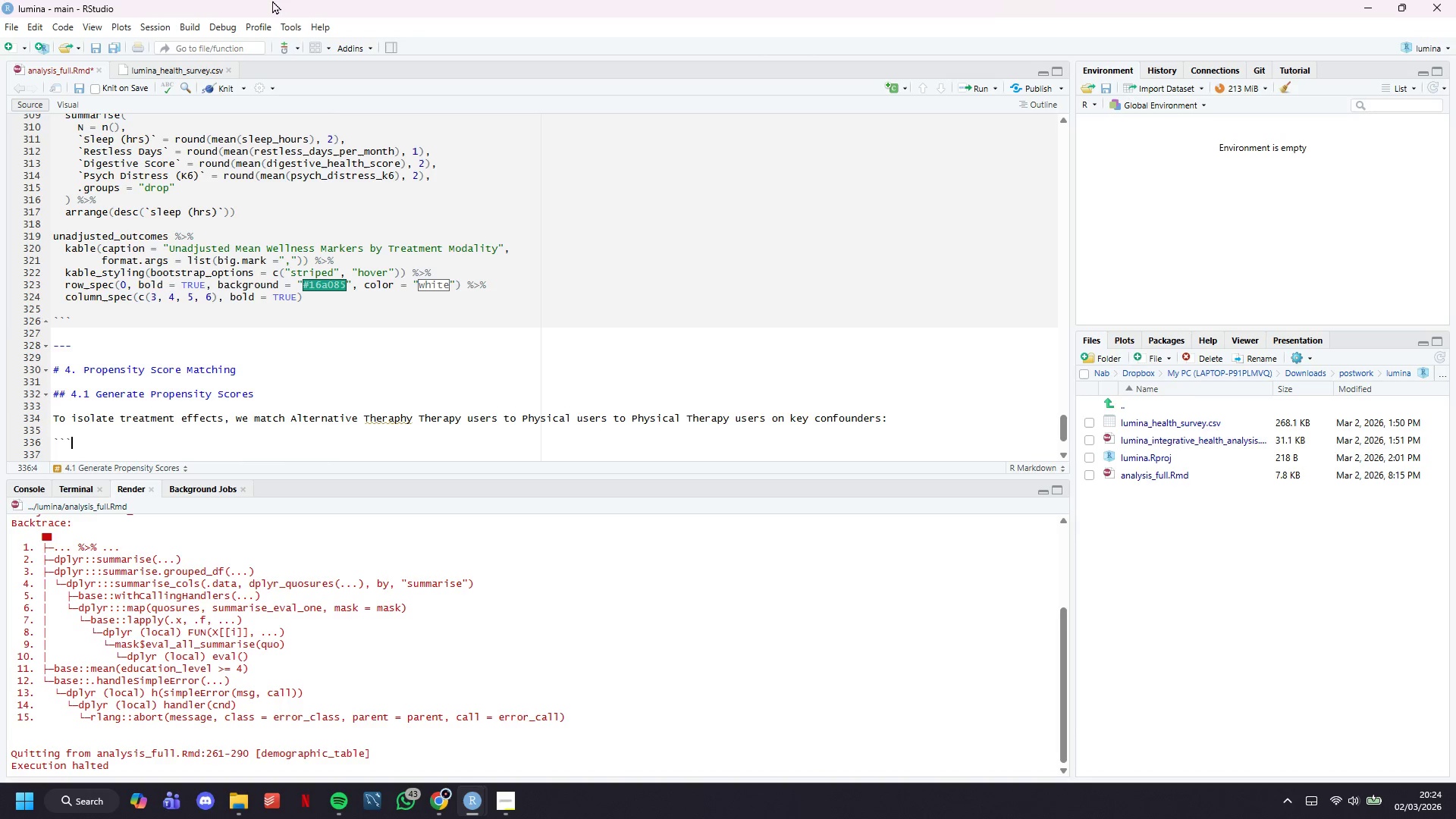 
key(Backquote)
 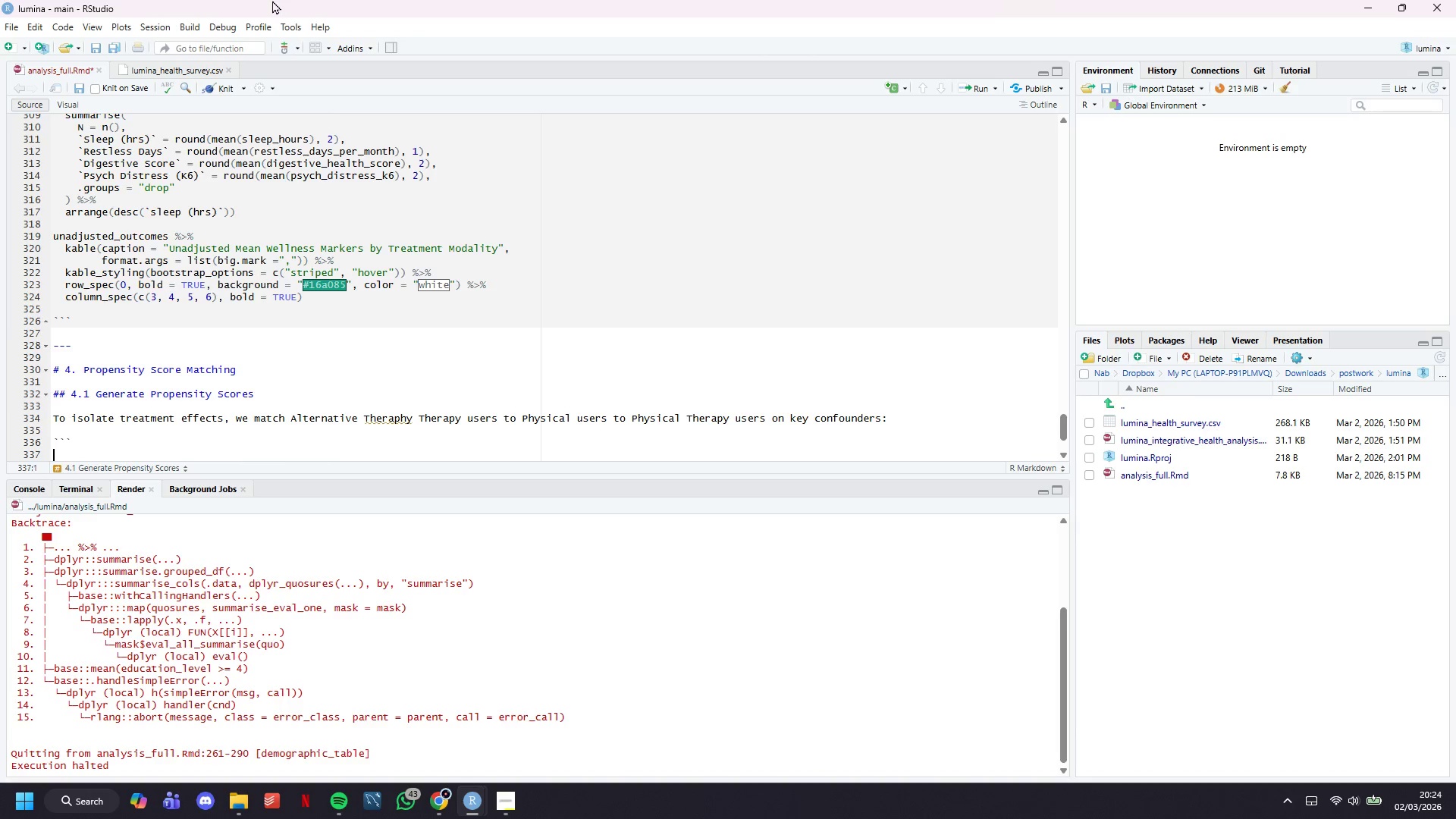 
key(Enter)
 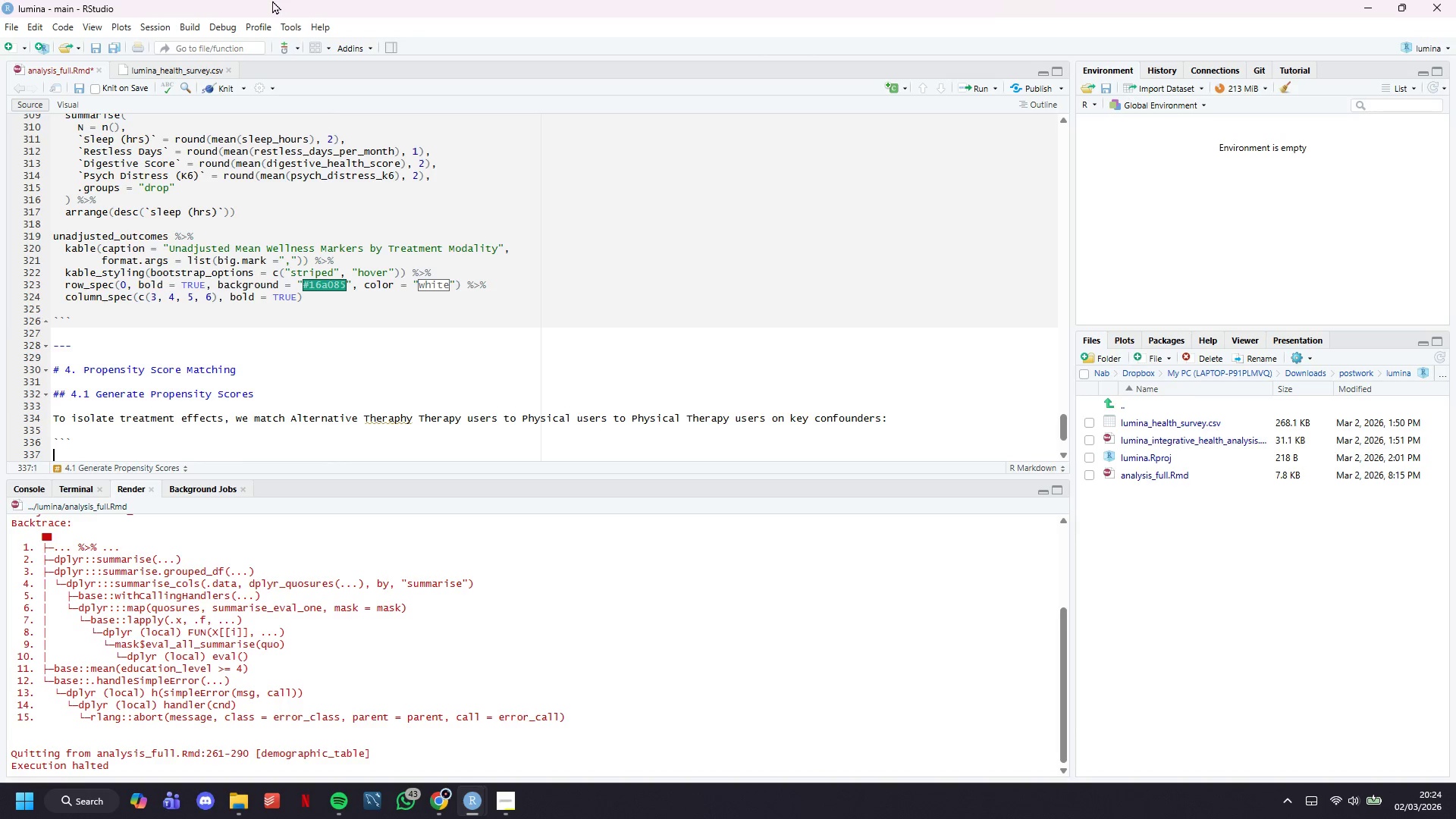 
key(Backquote)
 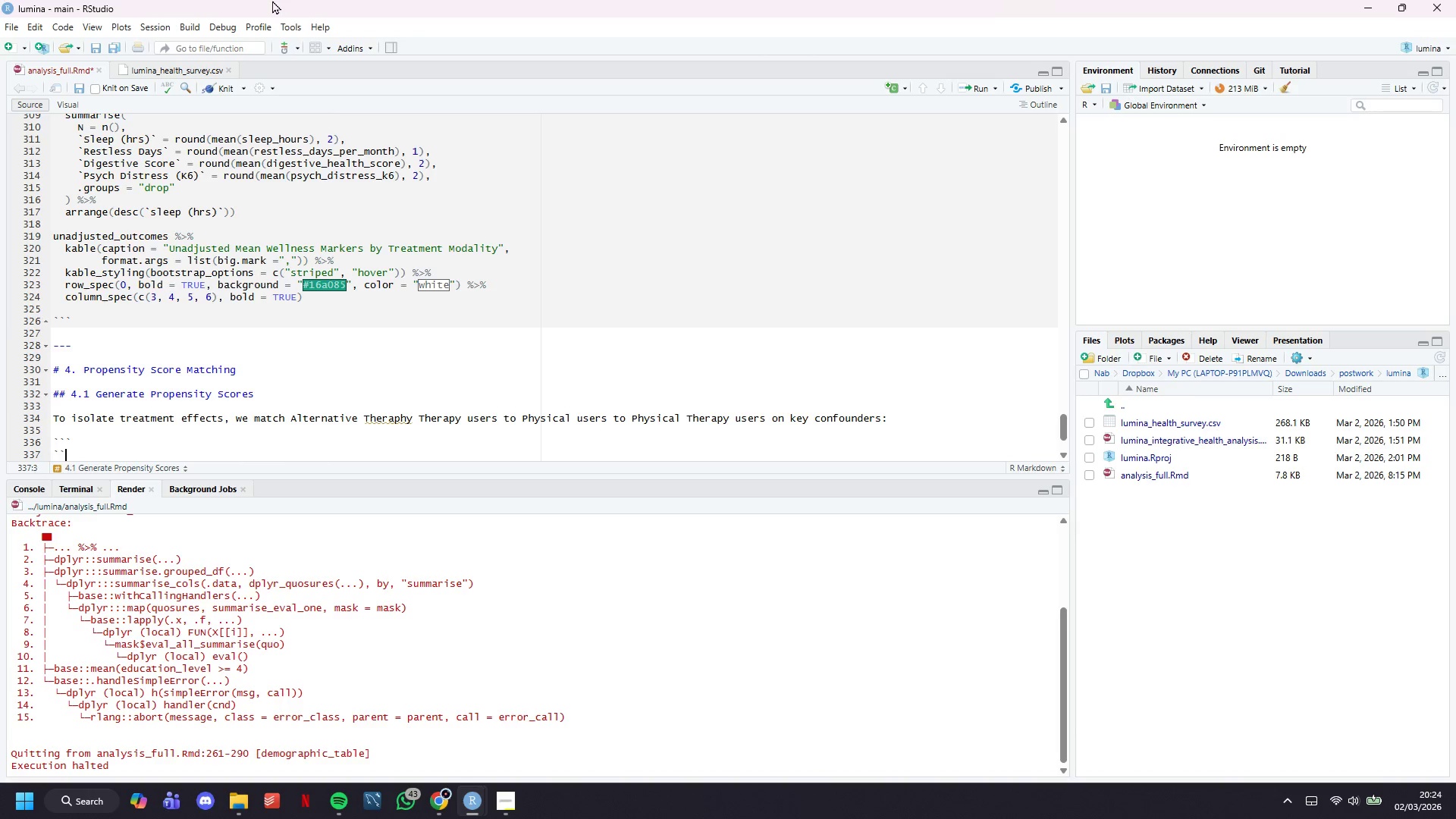 
key(Backquote)
 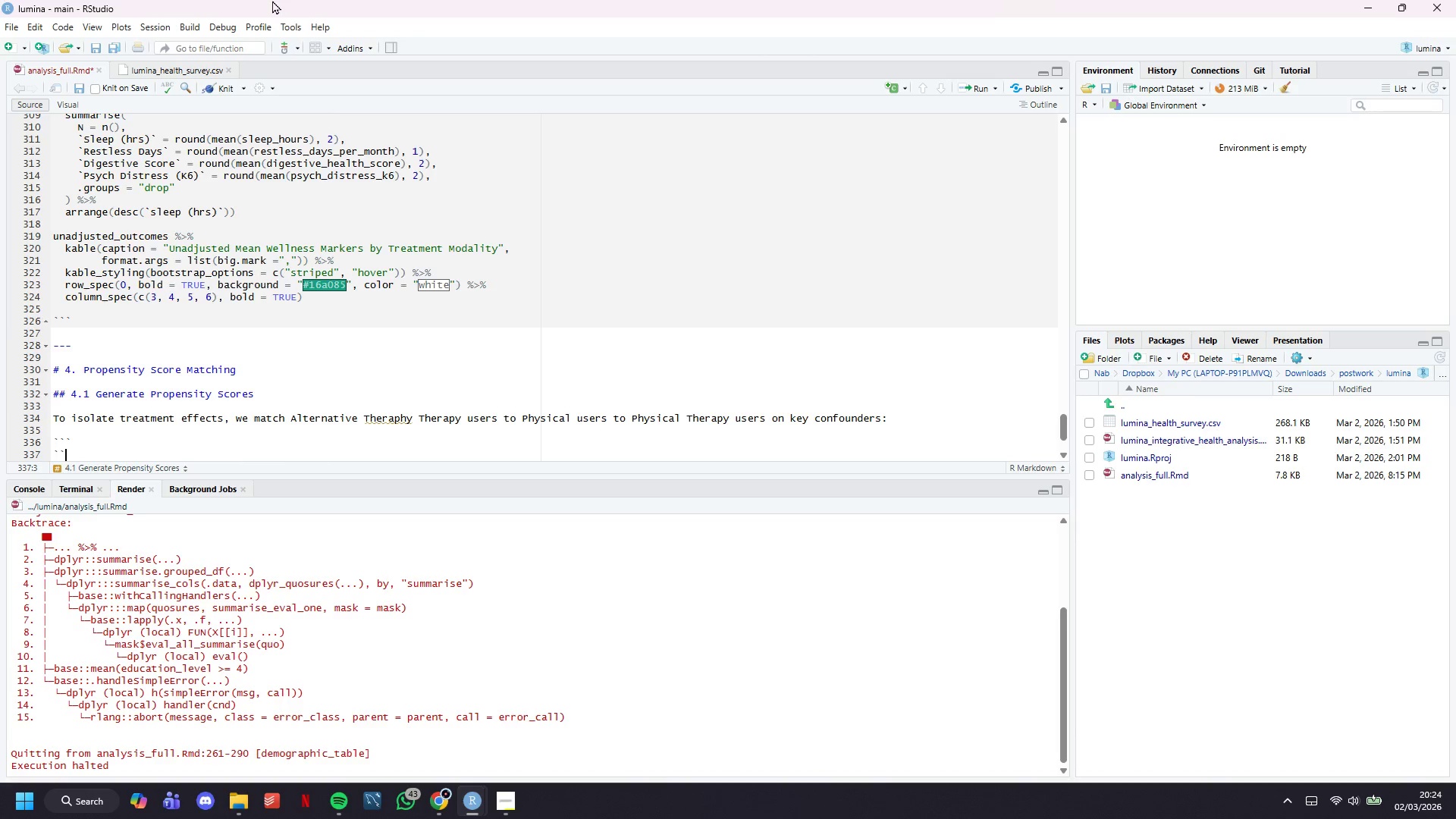 
key(Backquote)
 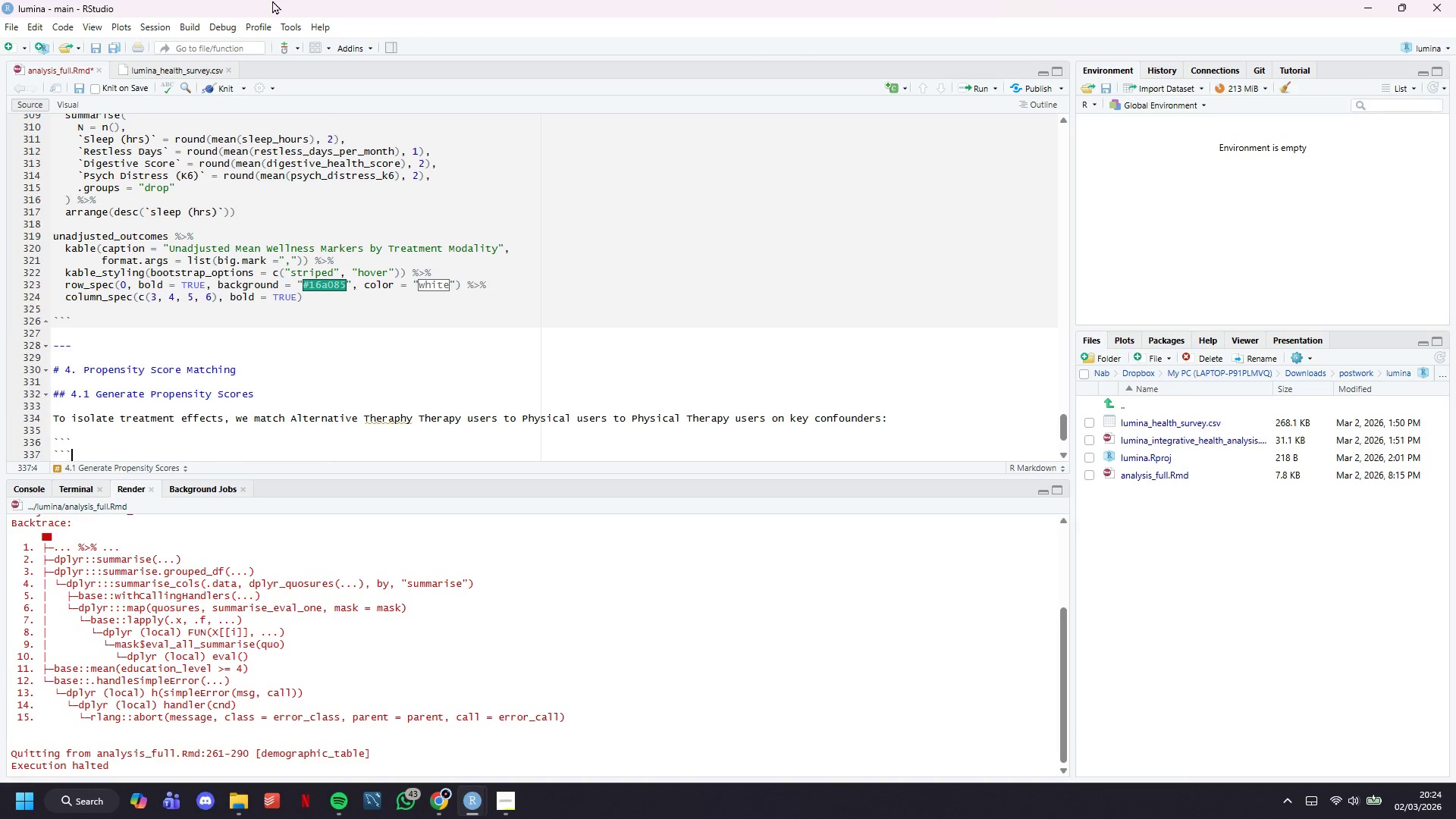 
key(ArrowUp)
 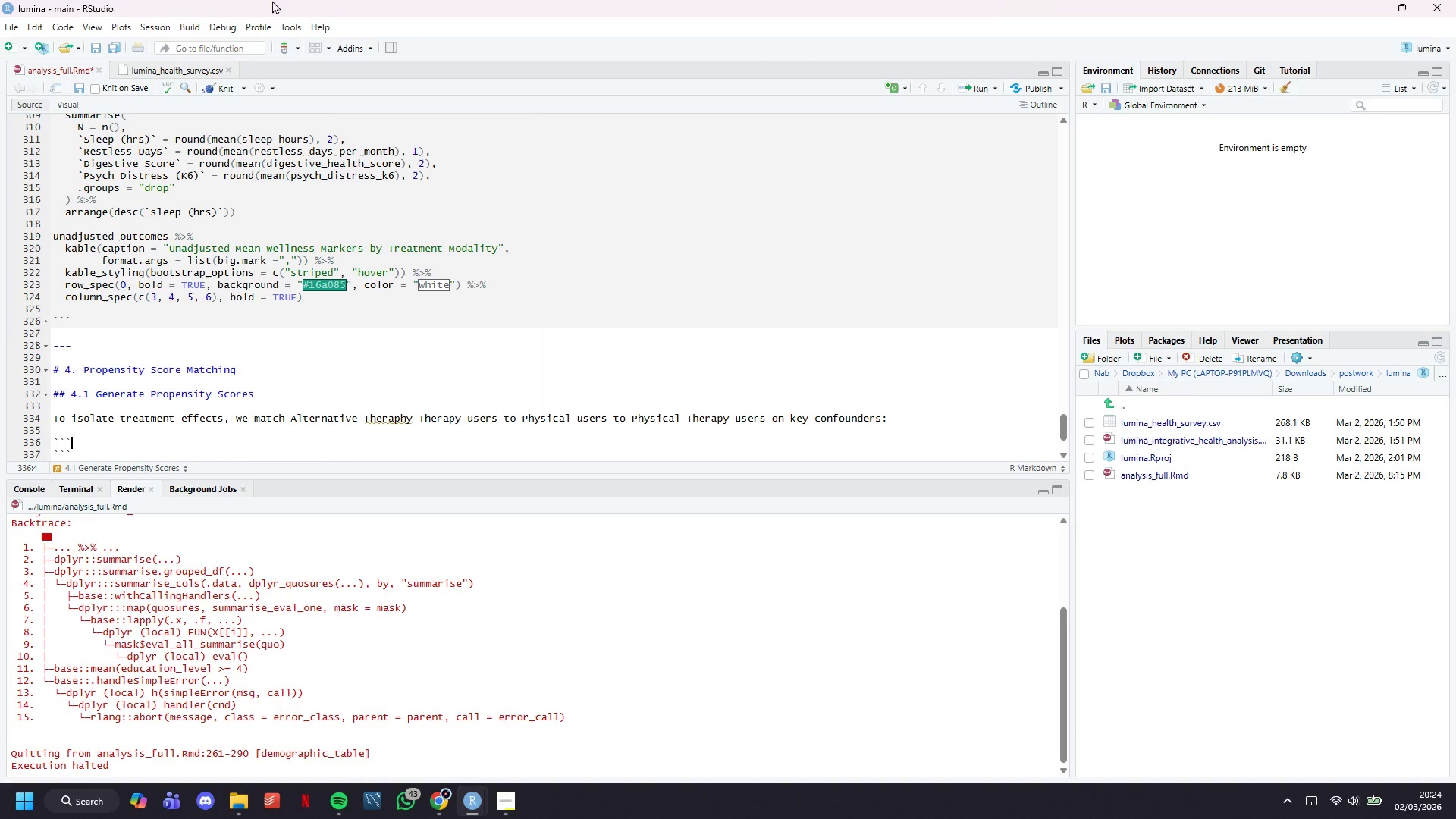 
type({r psm_setup)
 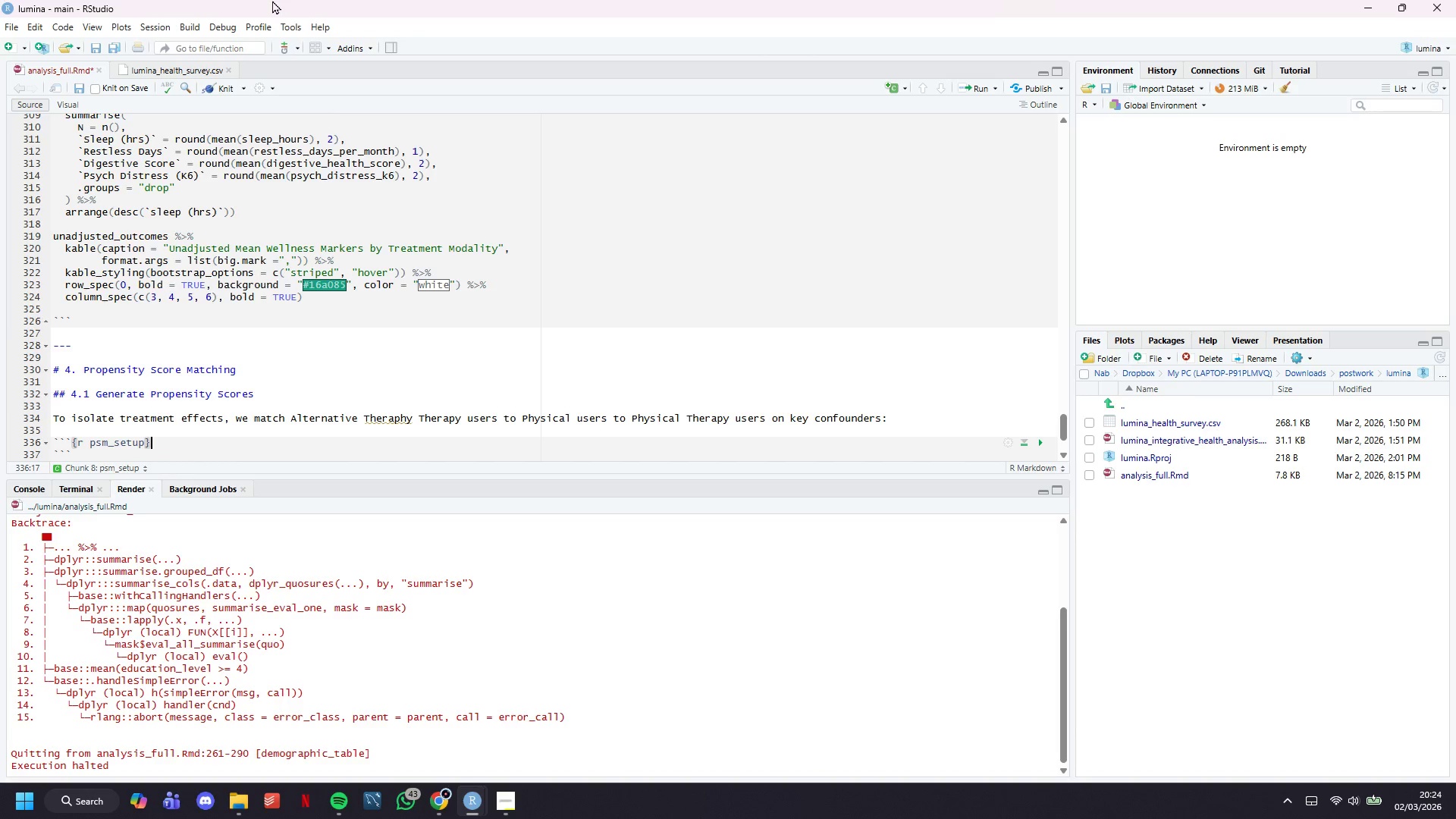 
 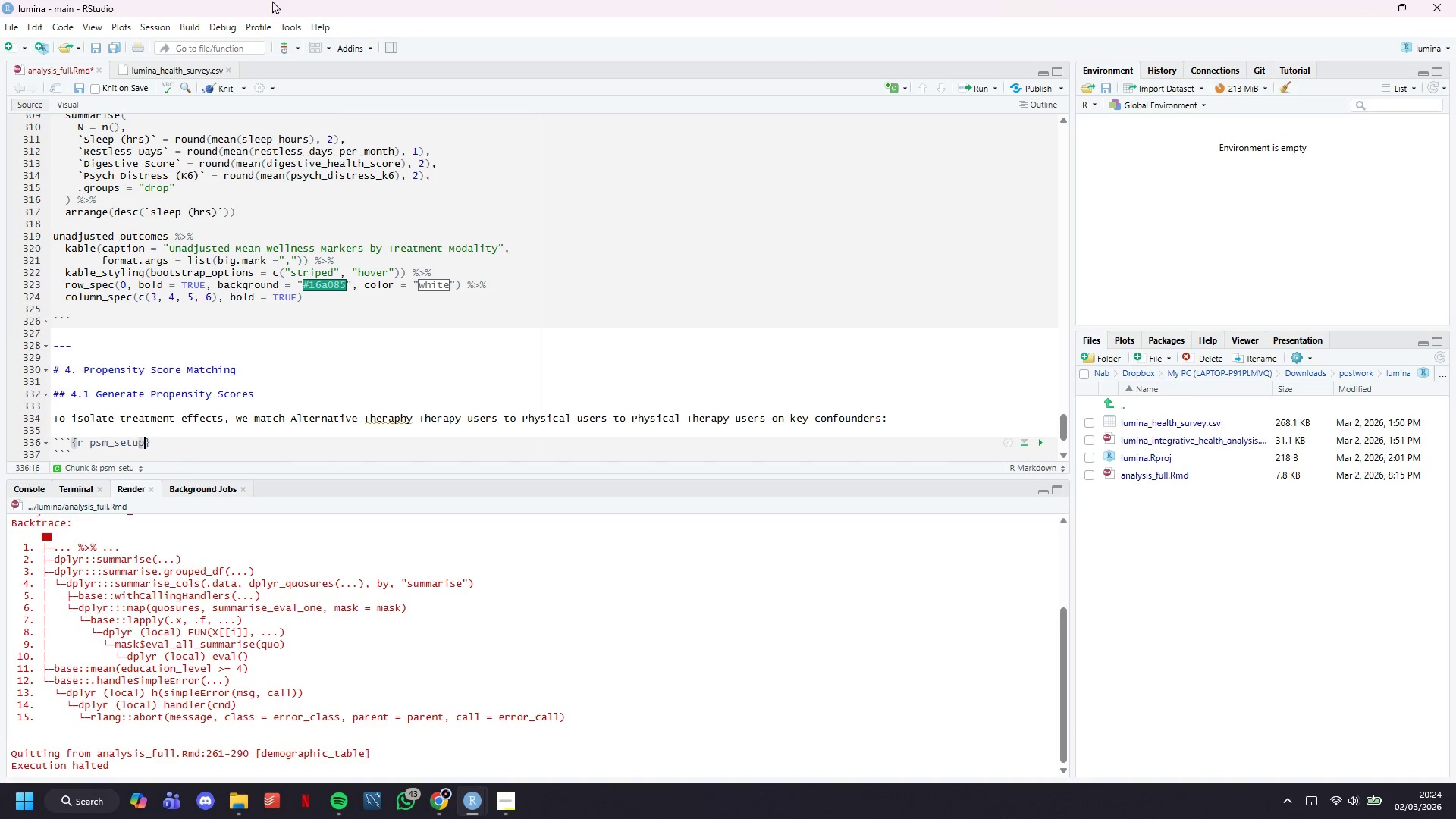 
key(ArrowRight)
 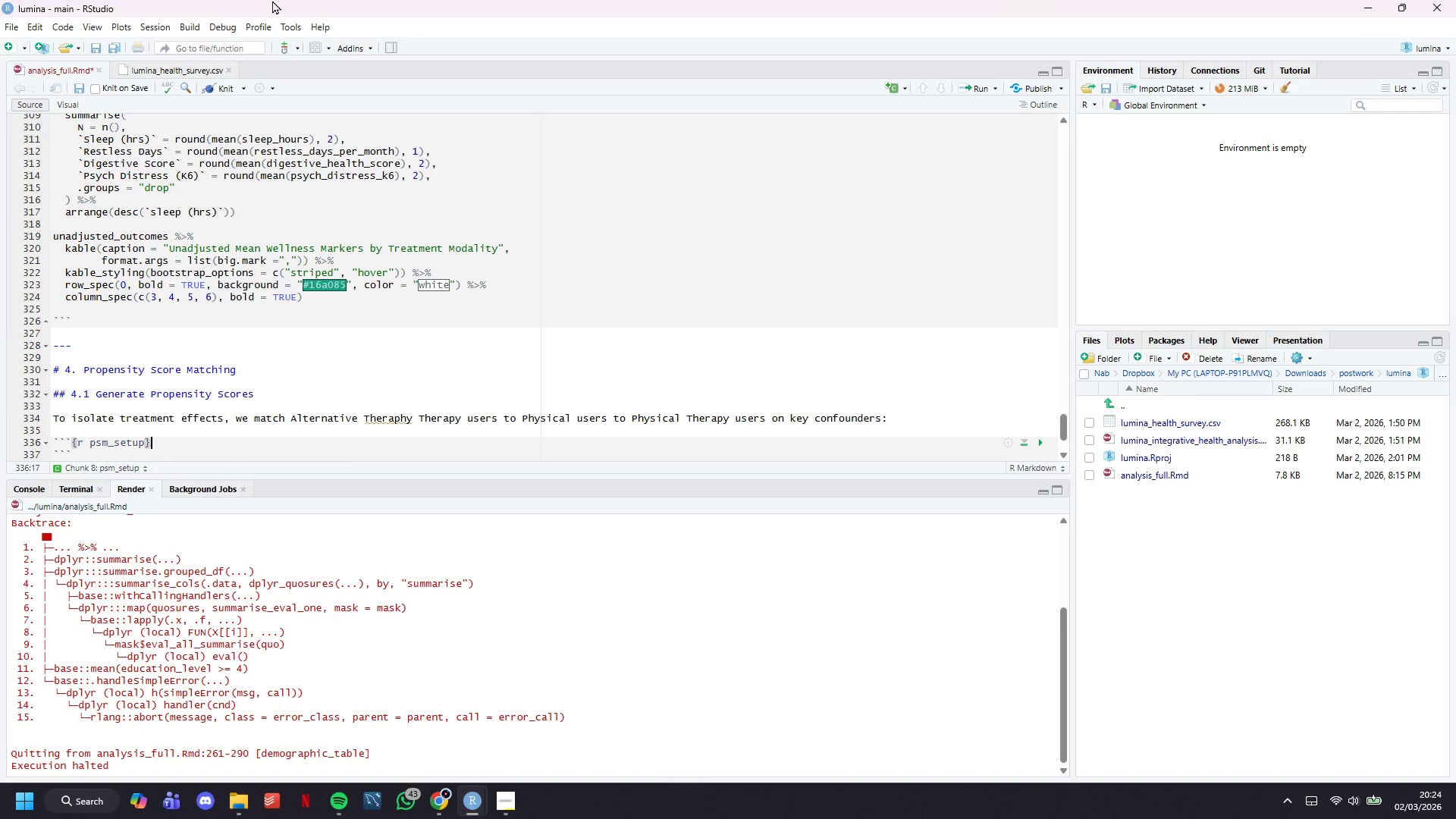 
key(Enter)
 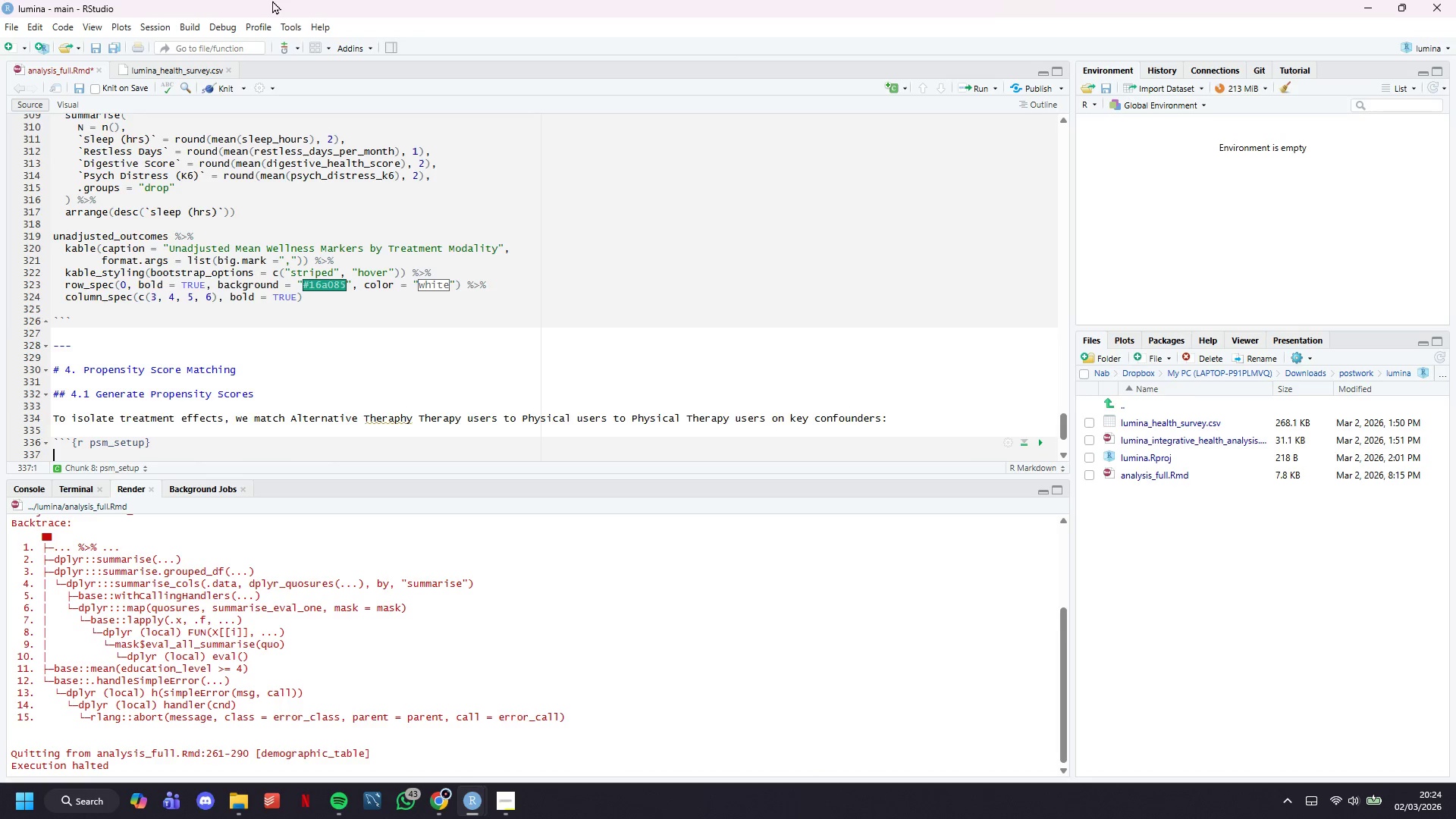 
key(Enter)
 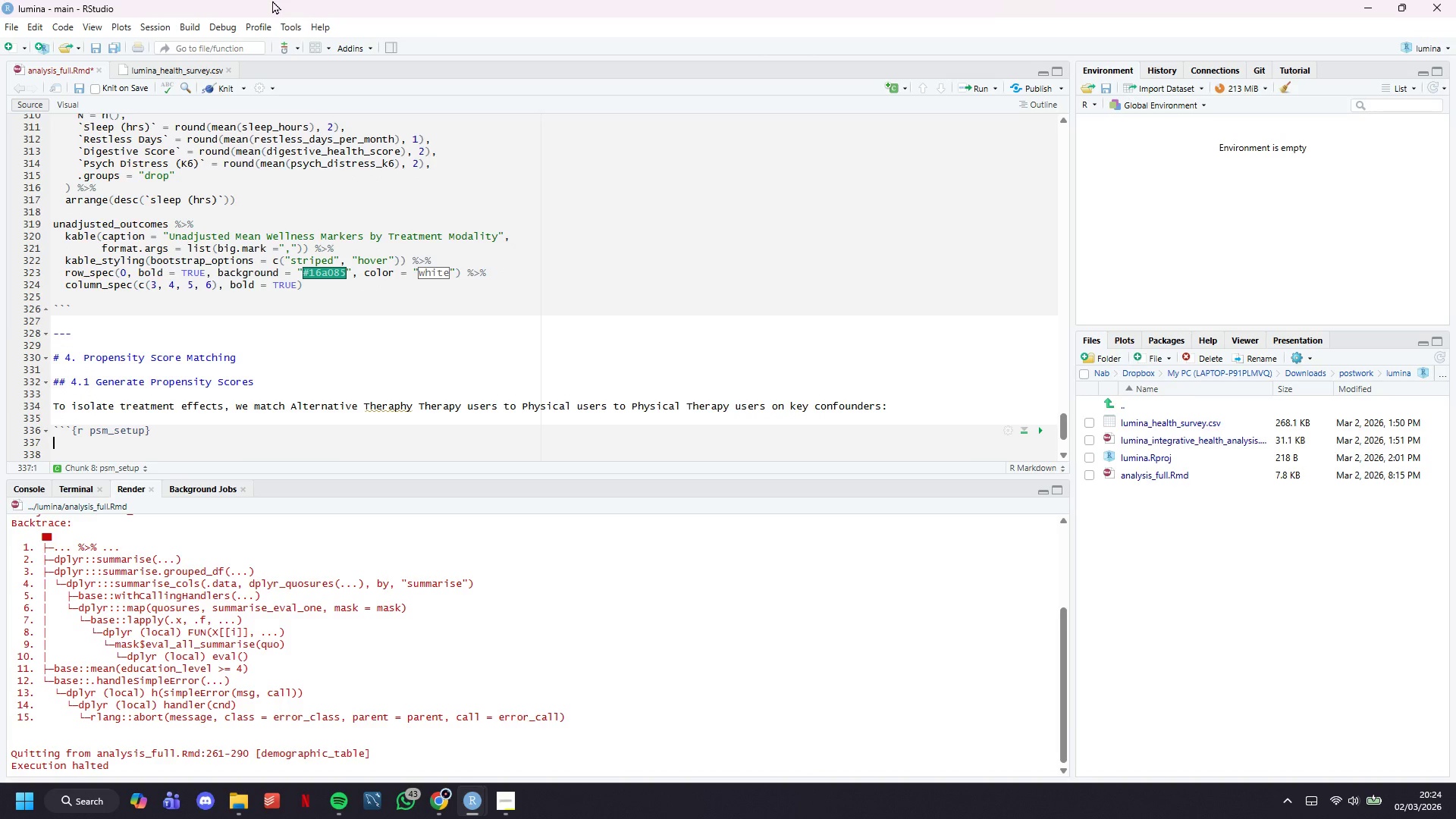 
key(ArrowUp)
 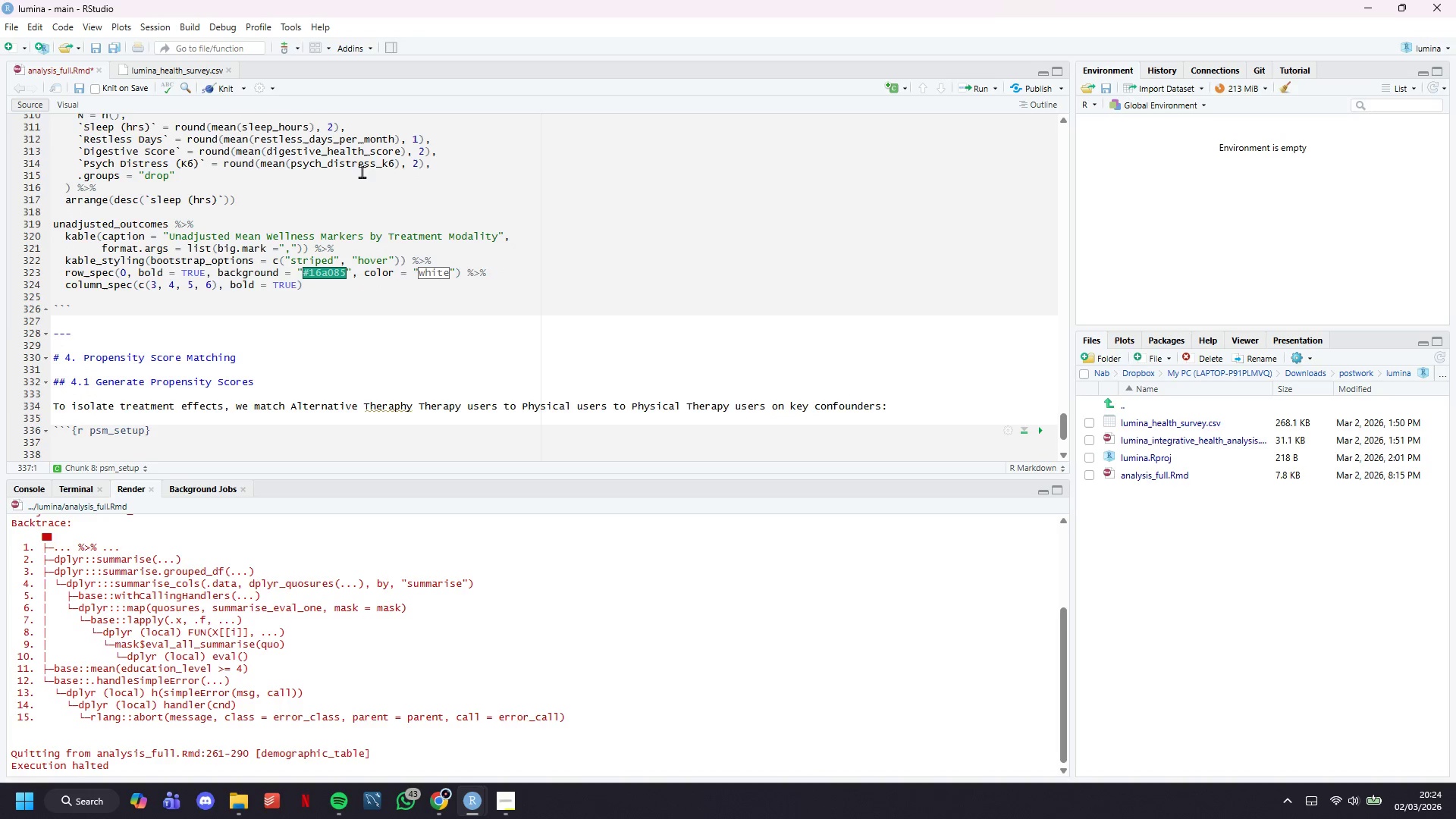 
scroll: coordinate [394, 239], scroll_direction: down, amount: 4.0
 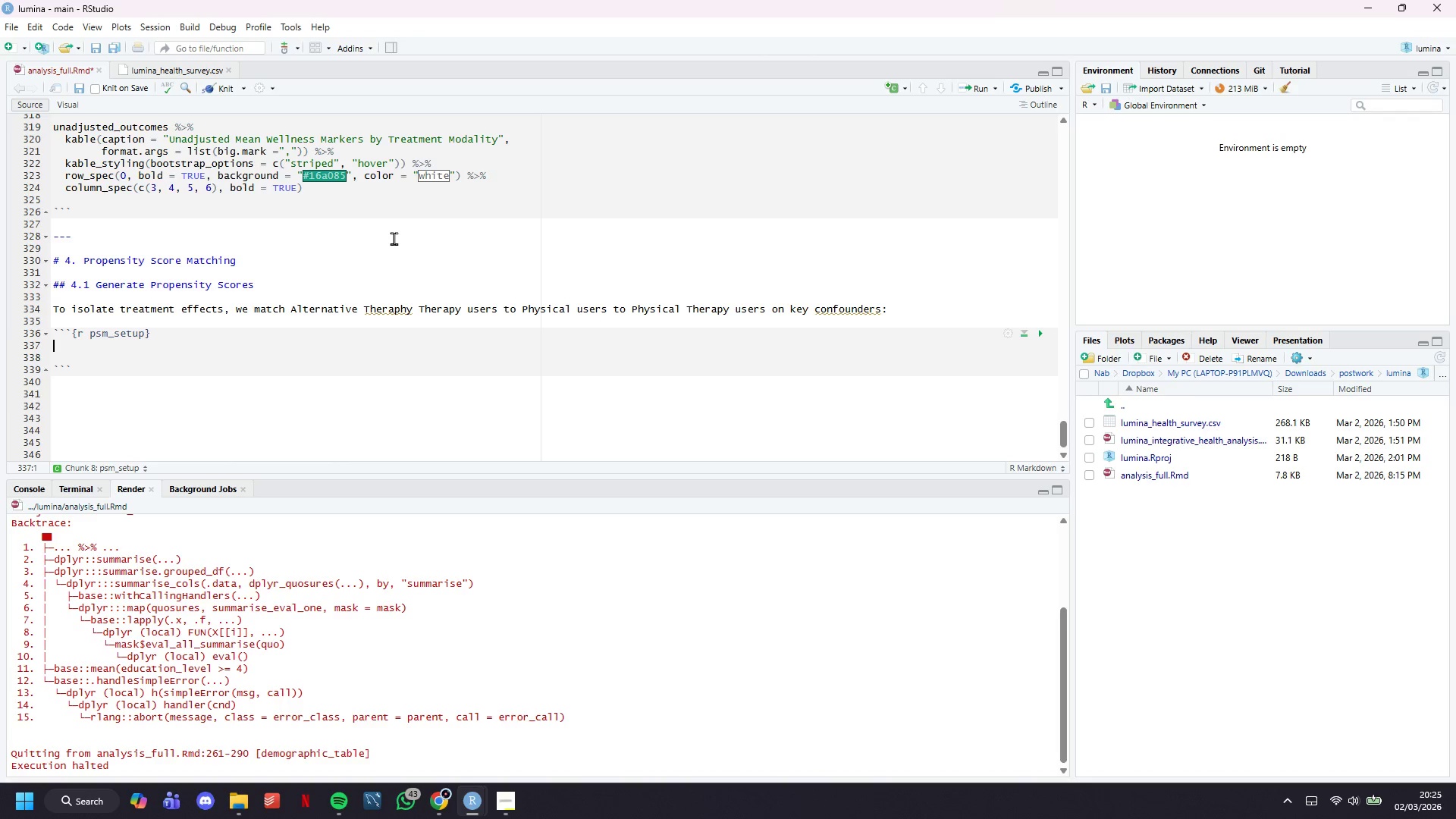 
wait(20.67)
 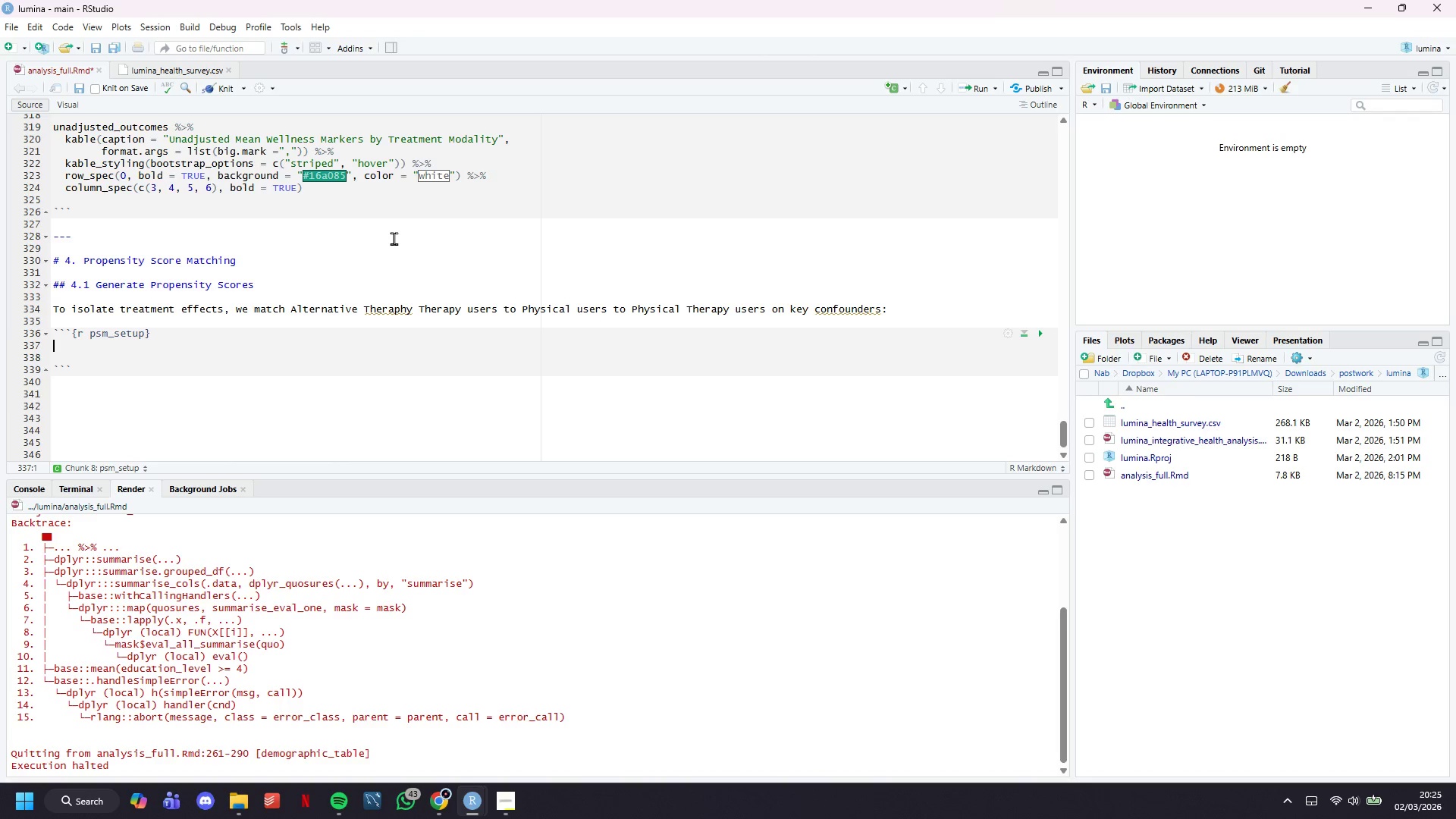 
key(Enter)
 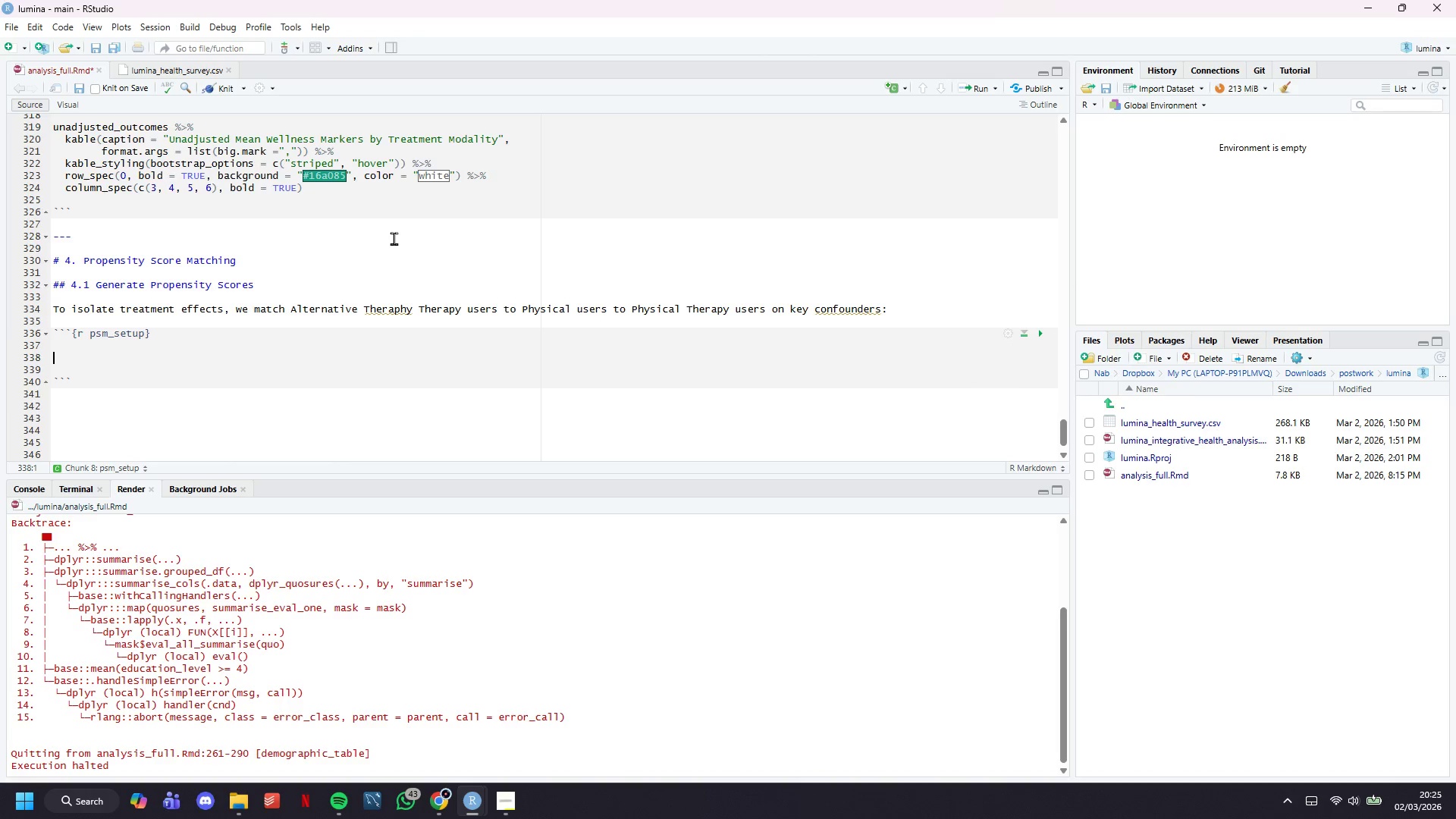 
type(# create binary utcome)
key(Backspace)
key(Backspace)
key(Backspace)
key(Backspace)
key(Backspace)
key(Backspace)
type(outcome: Alternative (1)
 